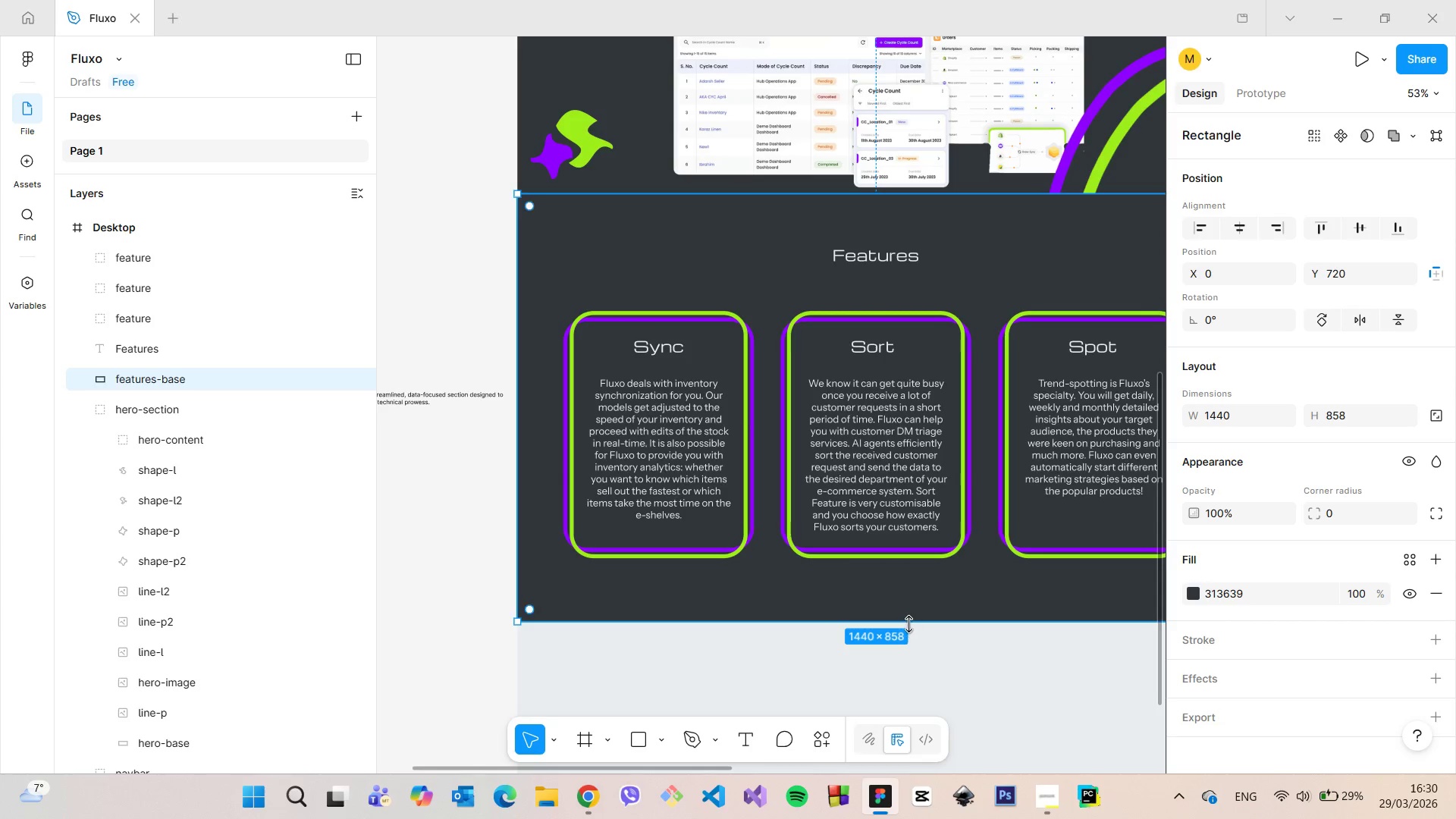 
left_click_drag(start_coordinate=[908, 624], to_coordinate=[905, 617])
 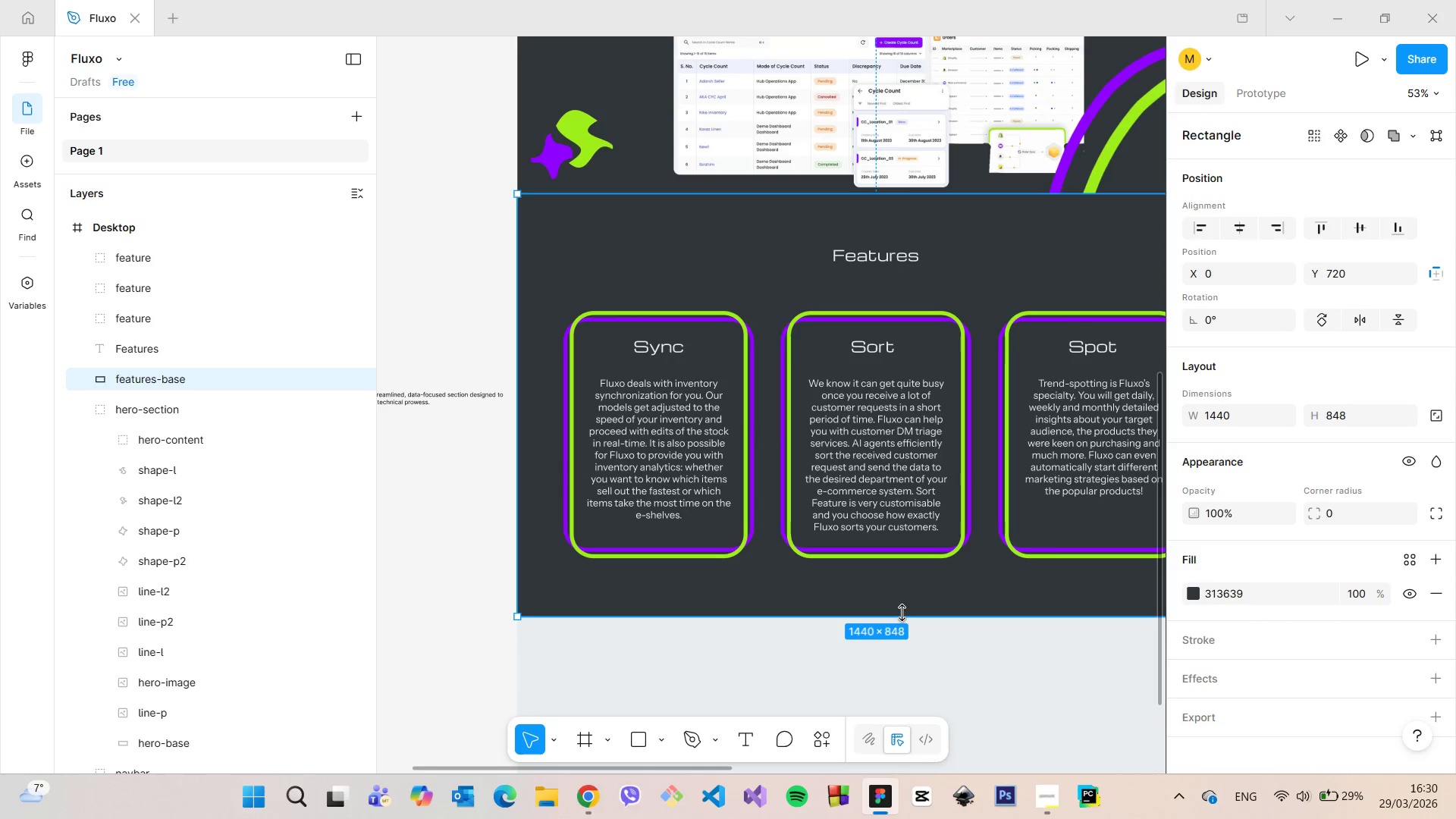 
hold_key(key=AltLeft, duration=1.02)
 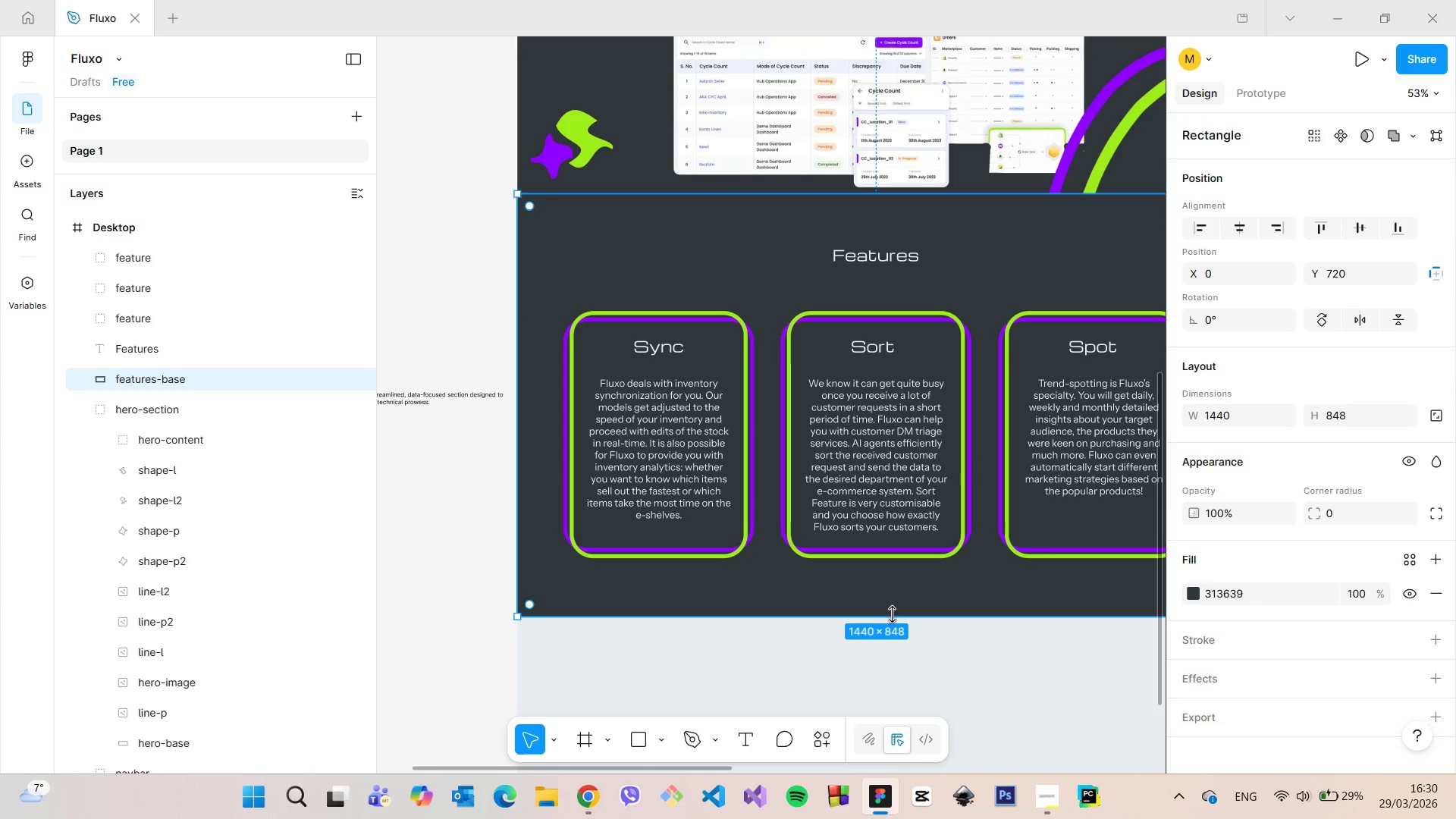 
left_click_drag(start_coordinate=[892, 614], to_coordinate=[884, 610])
 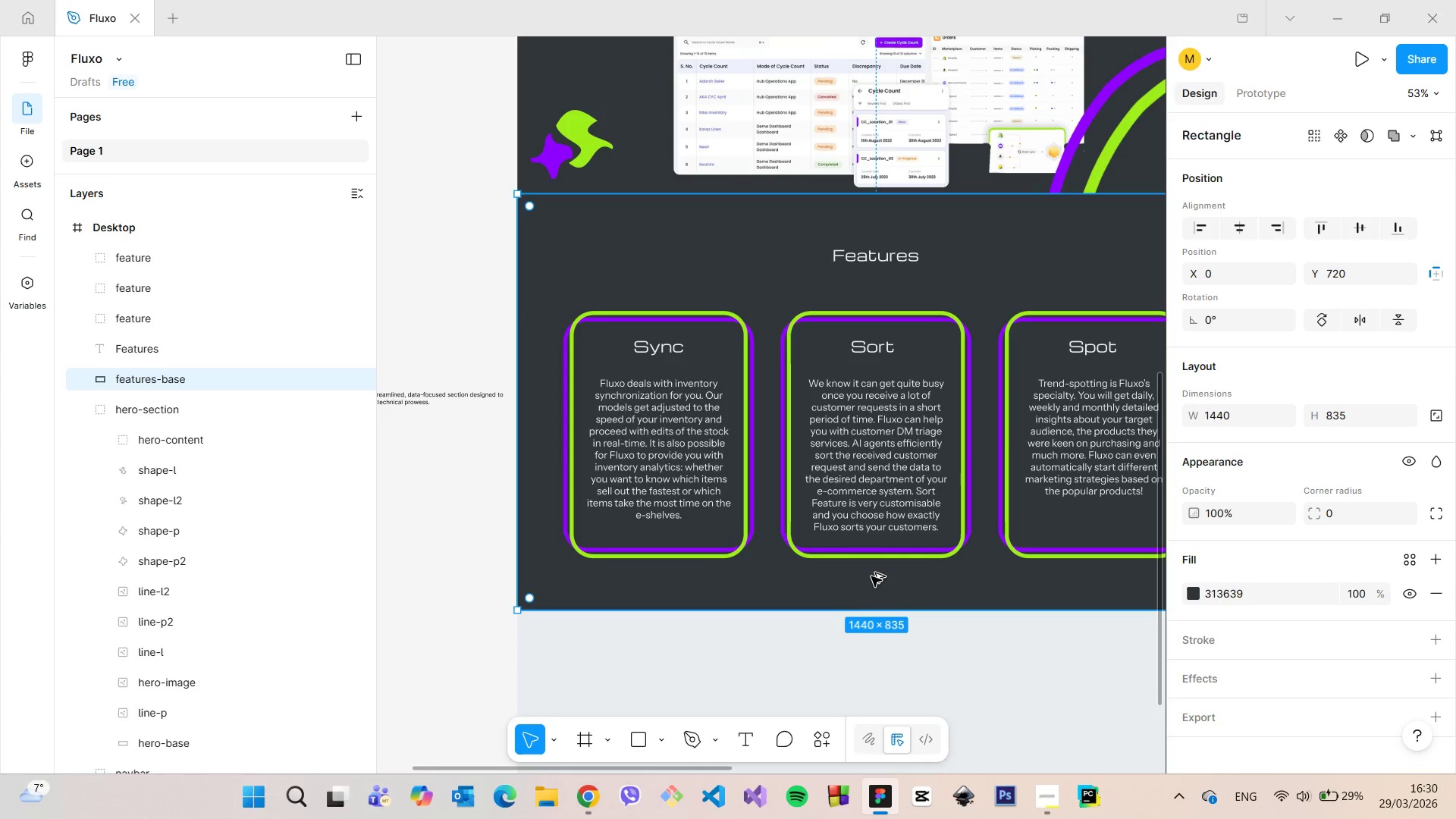 
hold_key(key=AltLeft, duration=1.03)
 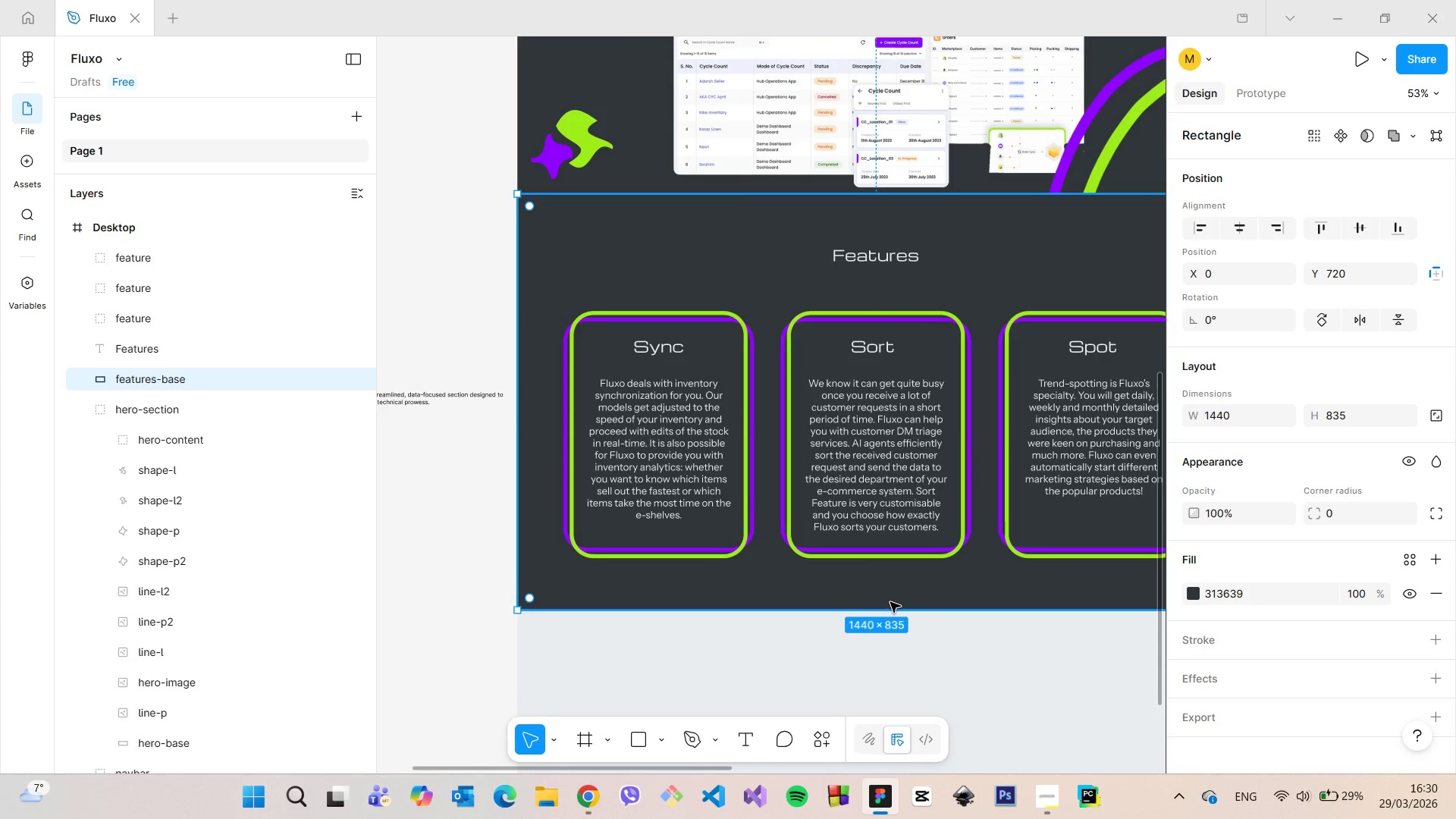 
left_click_drag(start_coordinate=[897, 619], to_coordinate=[893, 610])
 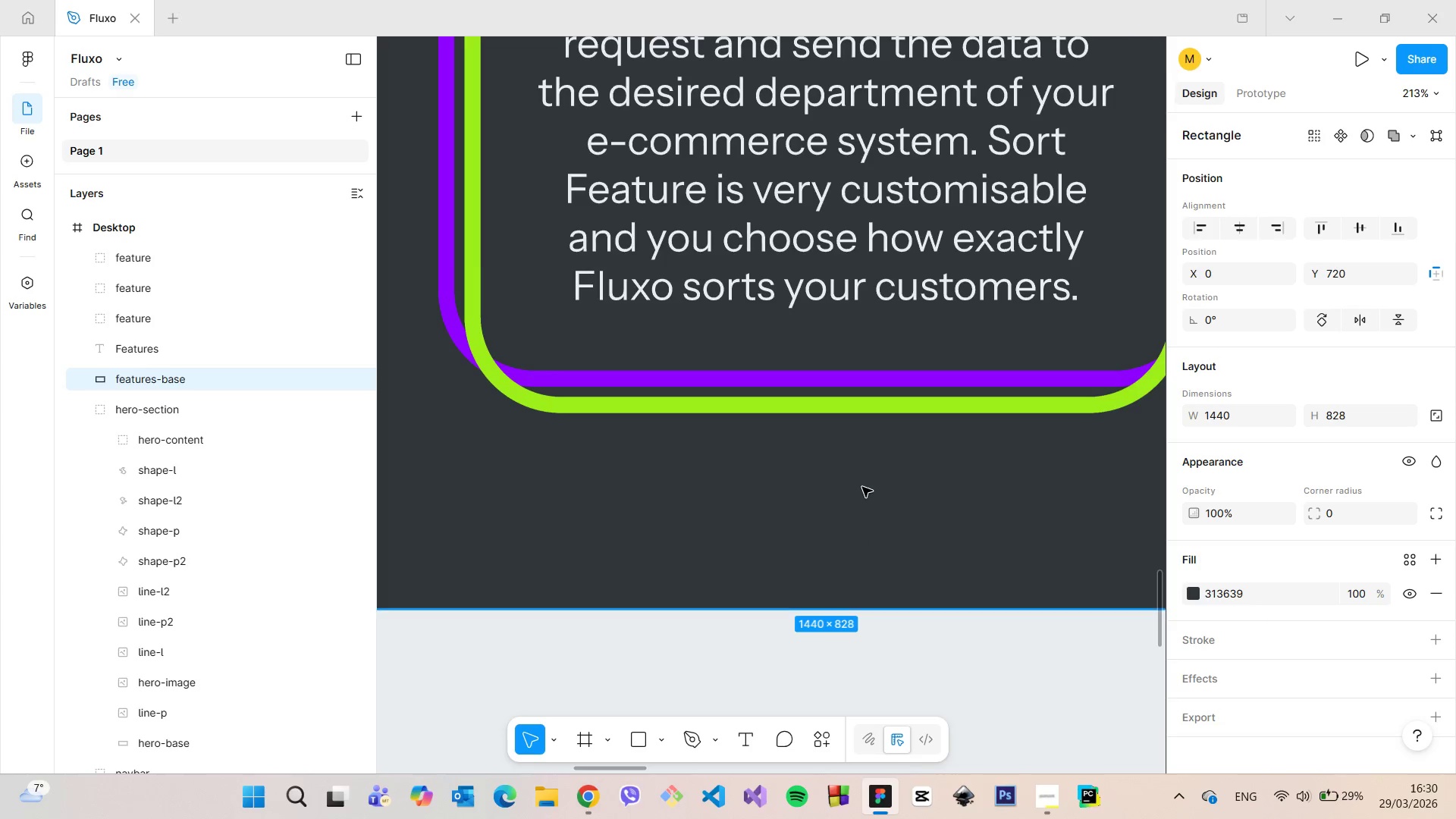 
scroll: coordinate [894, 608], scroll_direction: up, amount: 10.0
 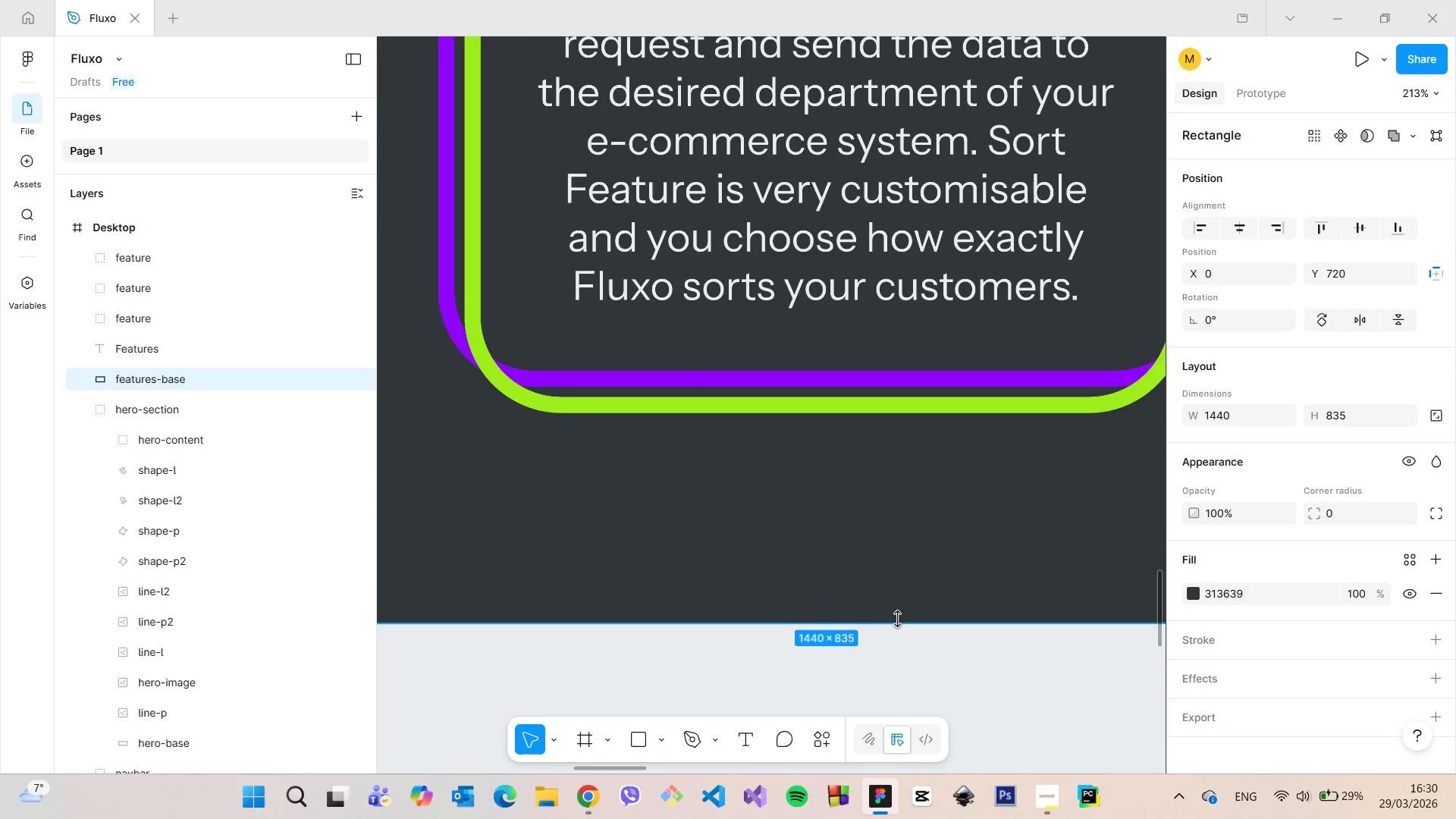 
hold_key(key=AltLeft, duration=1.52)
 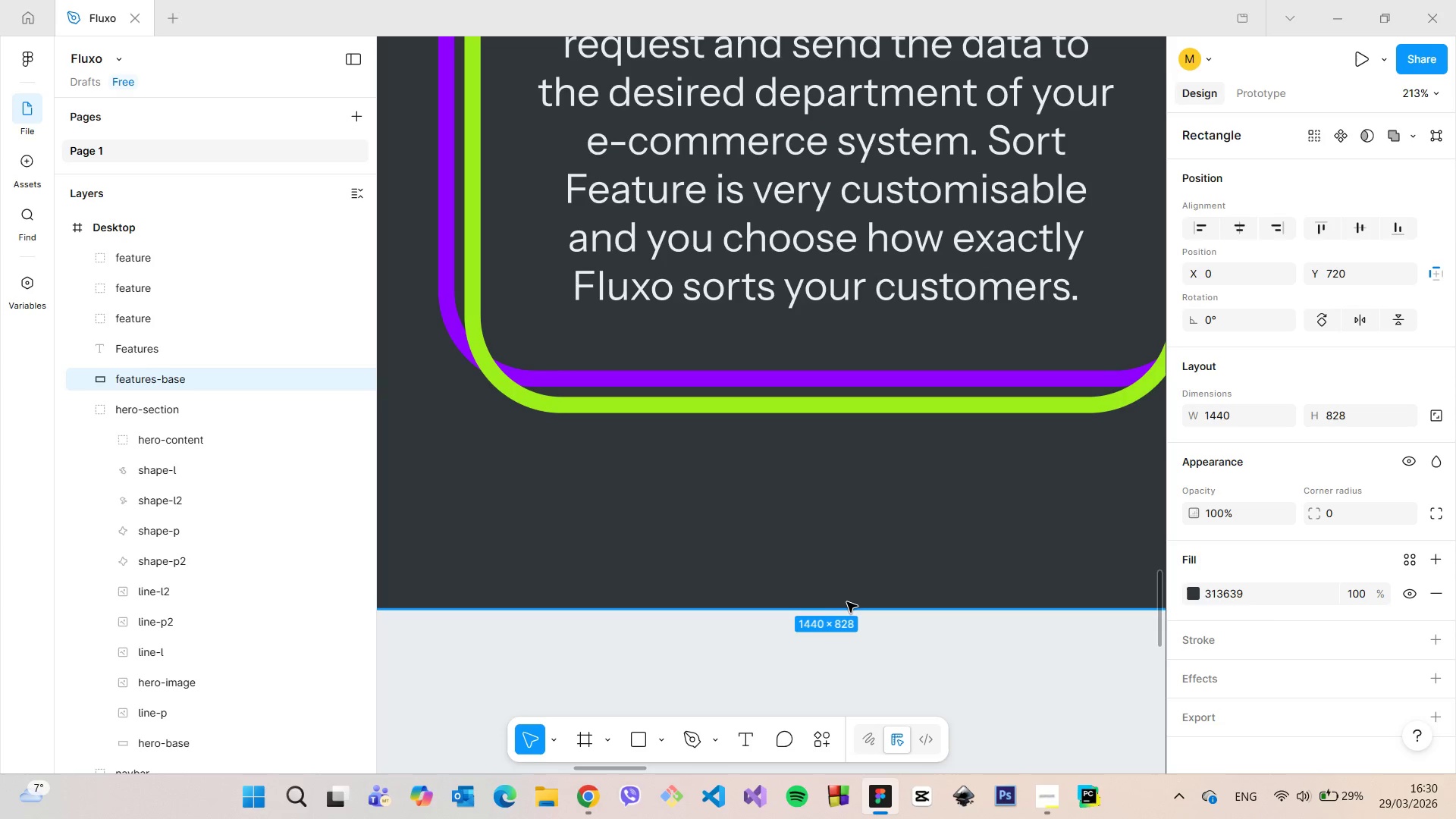 
left_click_drag(start_coordinate=[847, 602], to_coordinate=[843, 598])
 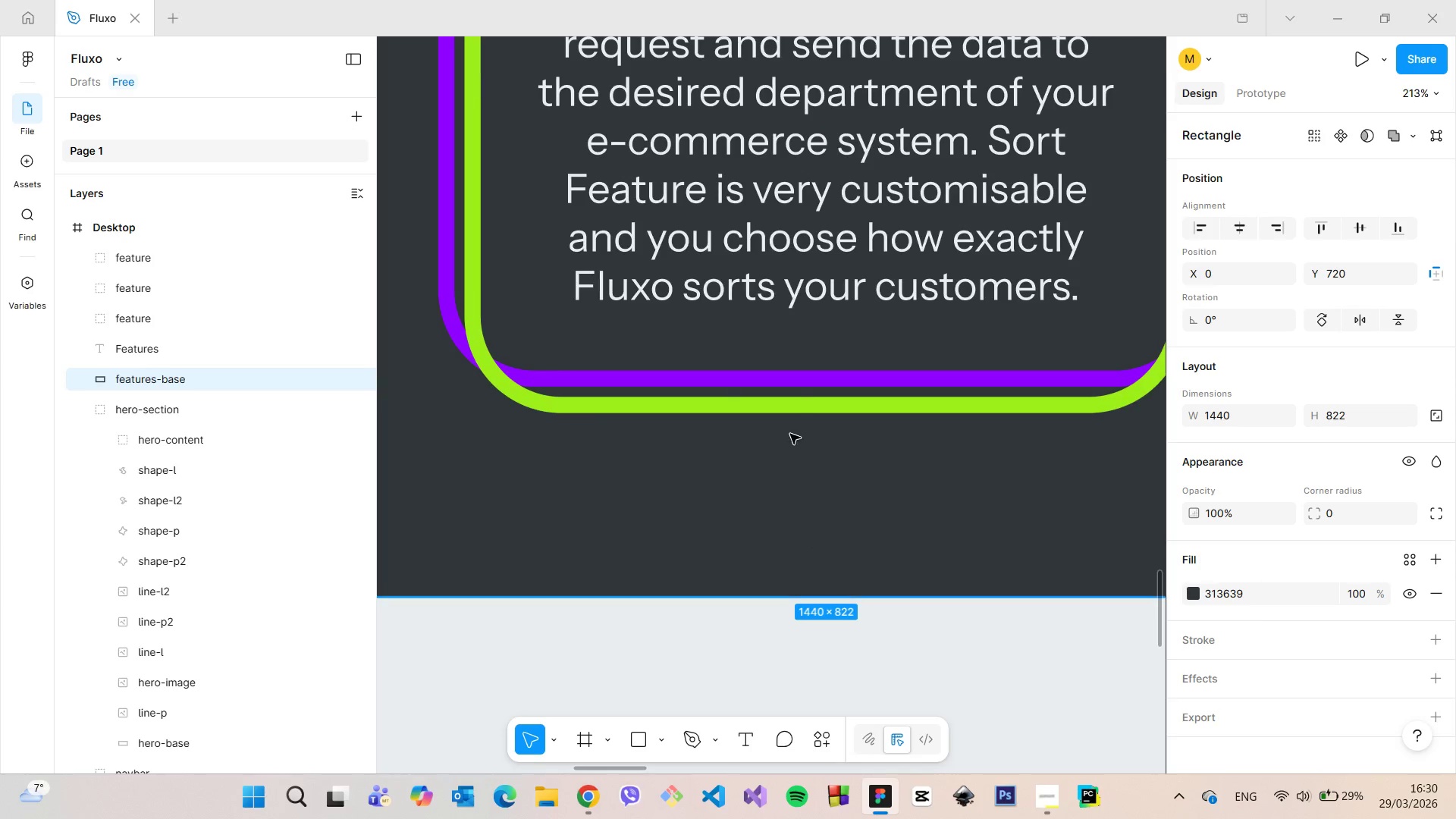 
hold_key(key=AltLeft, duration=0.78)
 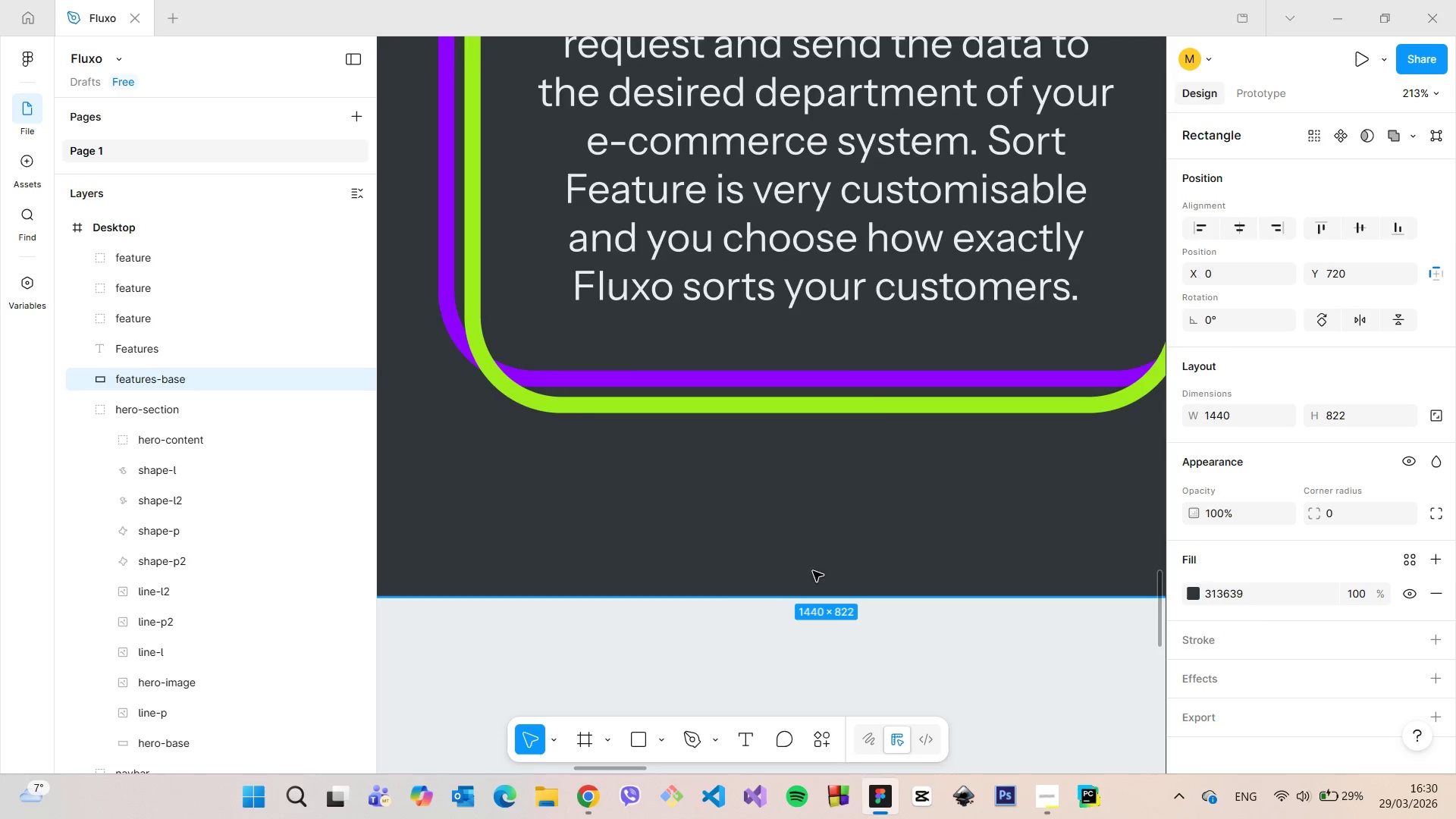 
scroll: coordinate [813, 595], scroll_direction: up, amount: 10.0
 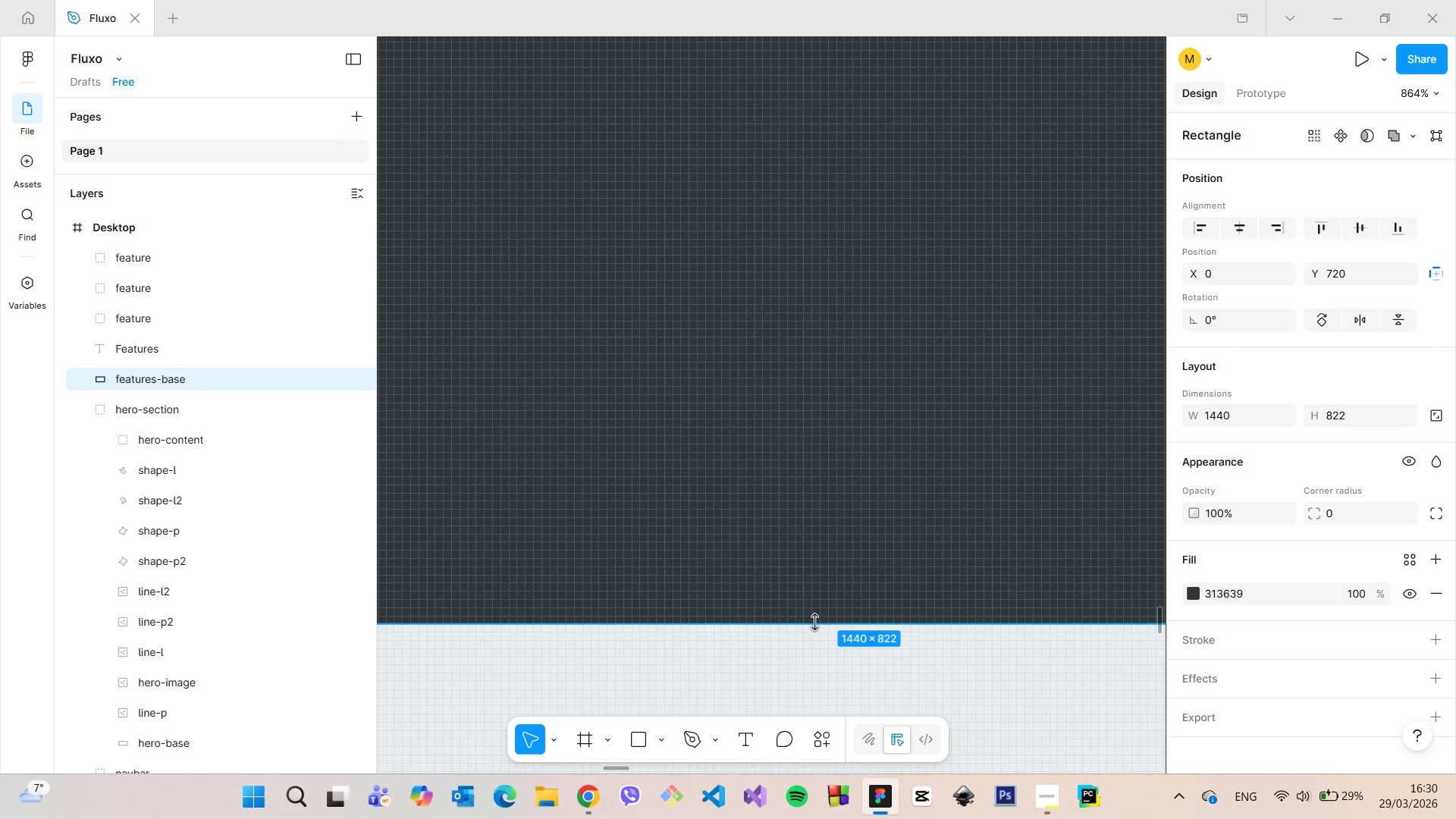 
left_click_drag(start_coordinate=[814, 622], to_coordinate=[811, 629])
 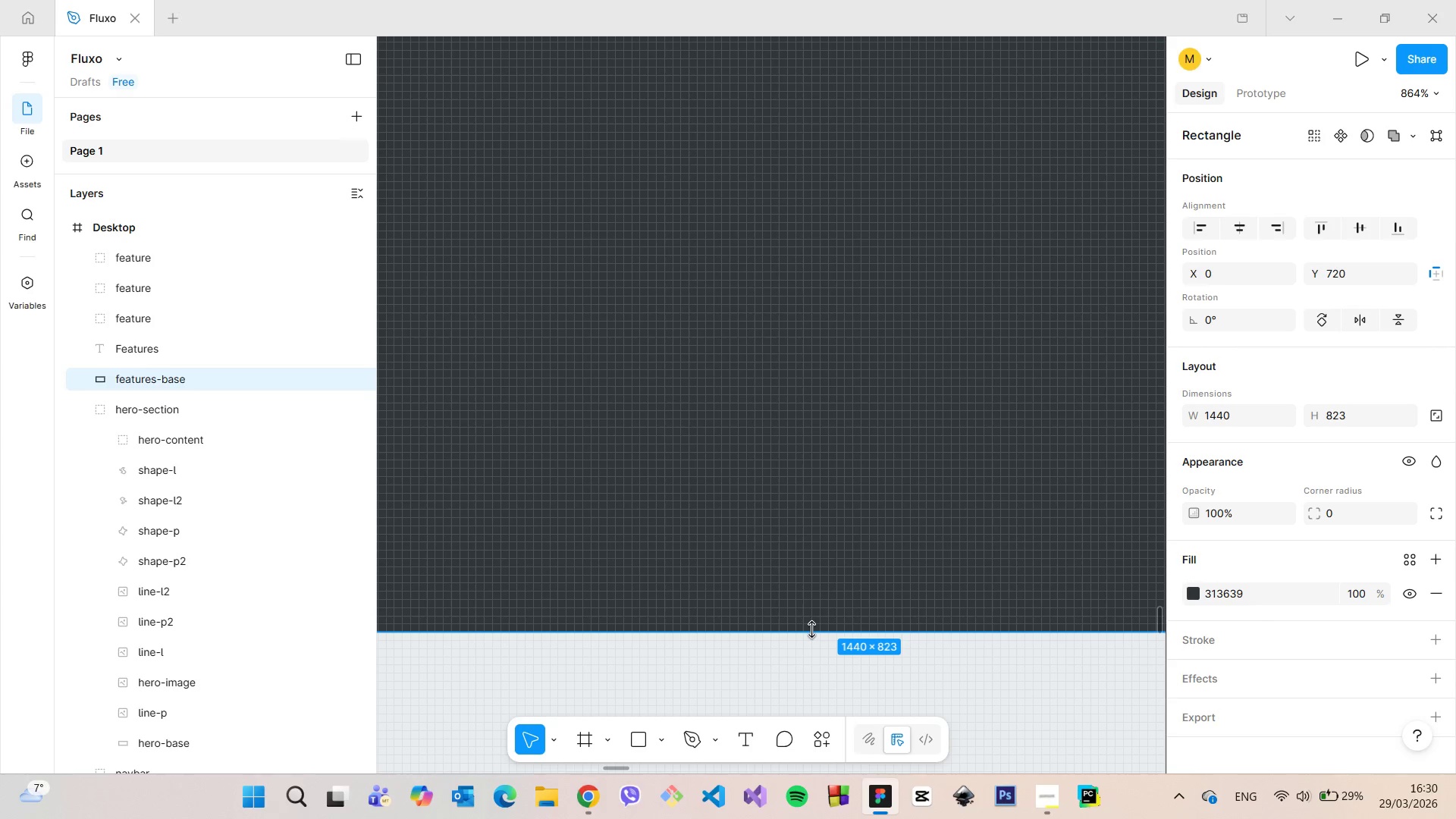 
hold_key(key=AltLeft, duration=0.42)
 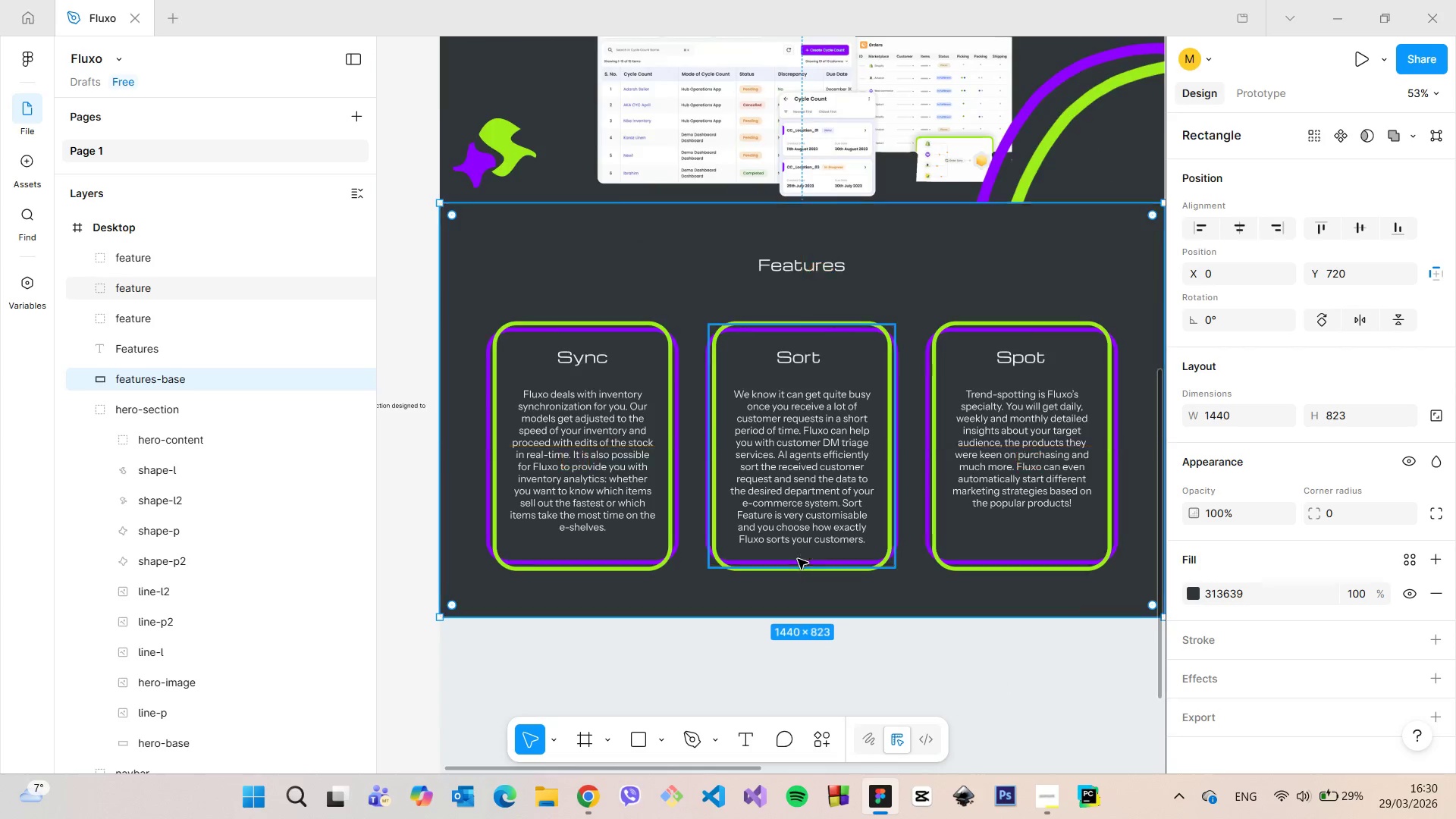 
scroll: coordinate [798, 559], scroll_direction: down, amount: 32.0
 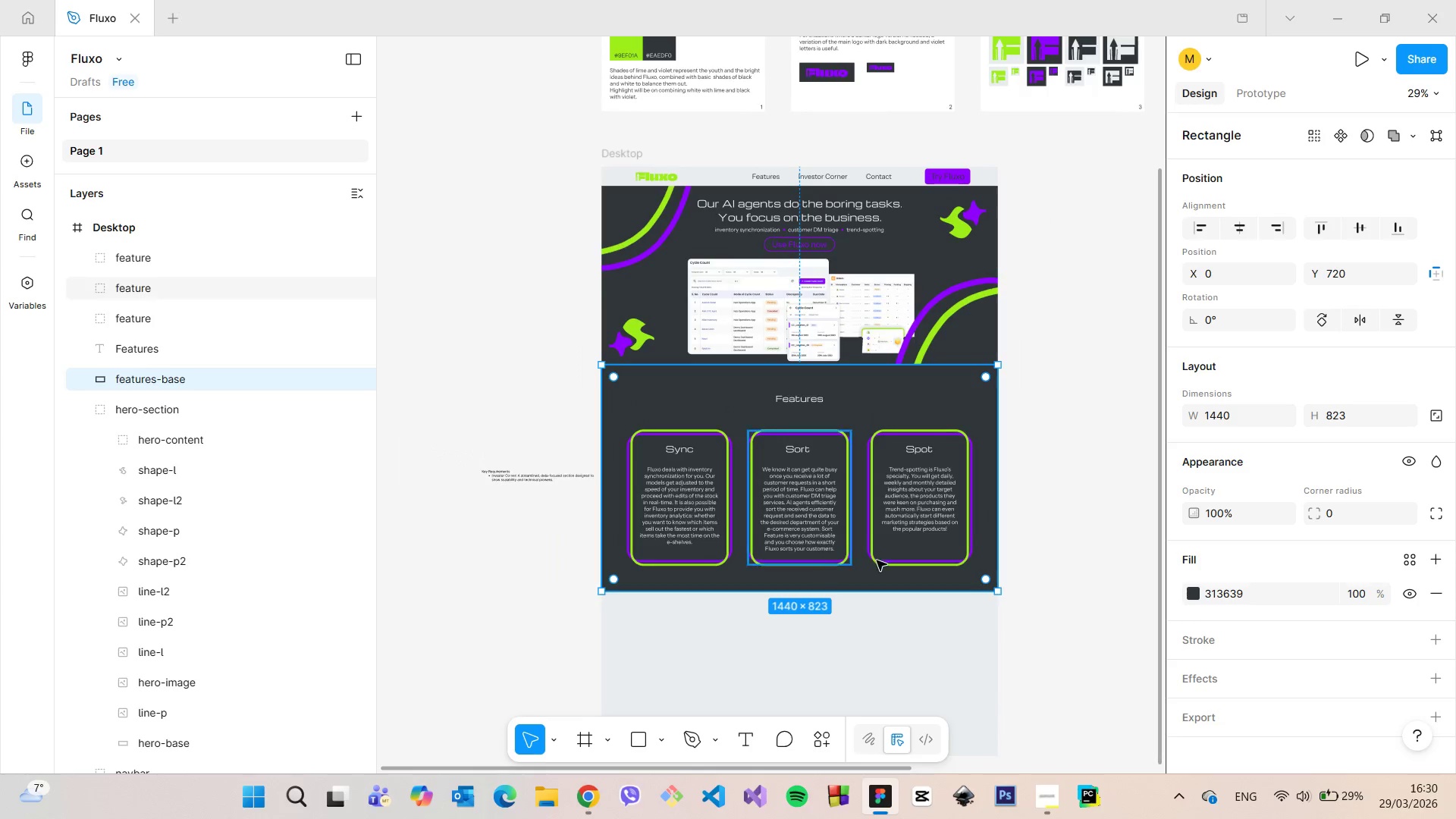 
left_click([908, 557])
 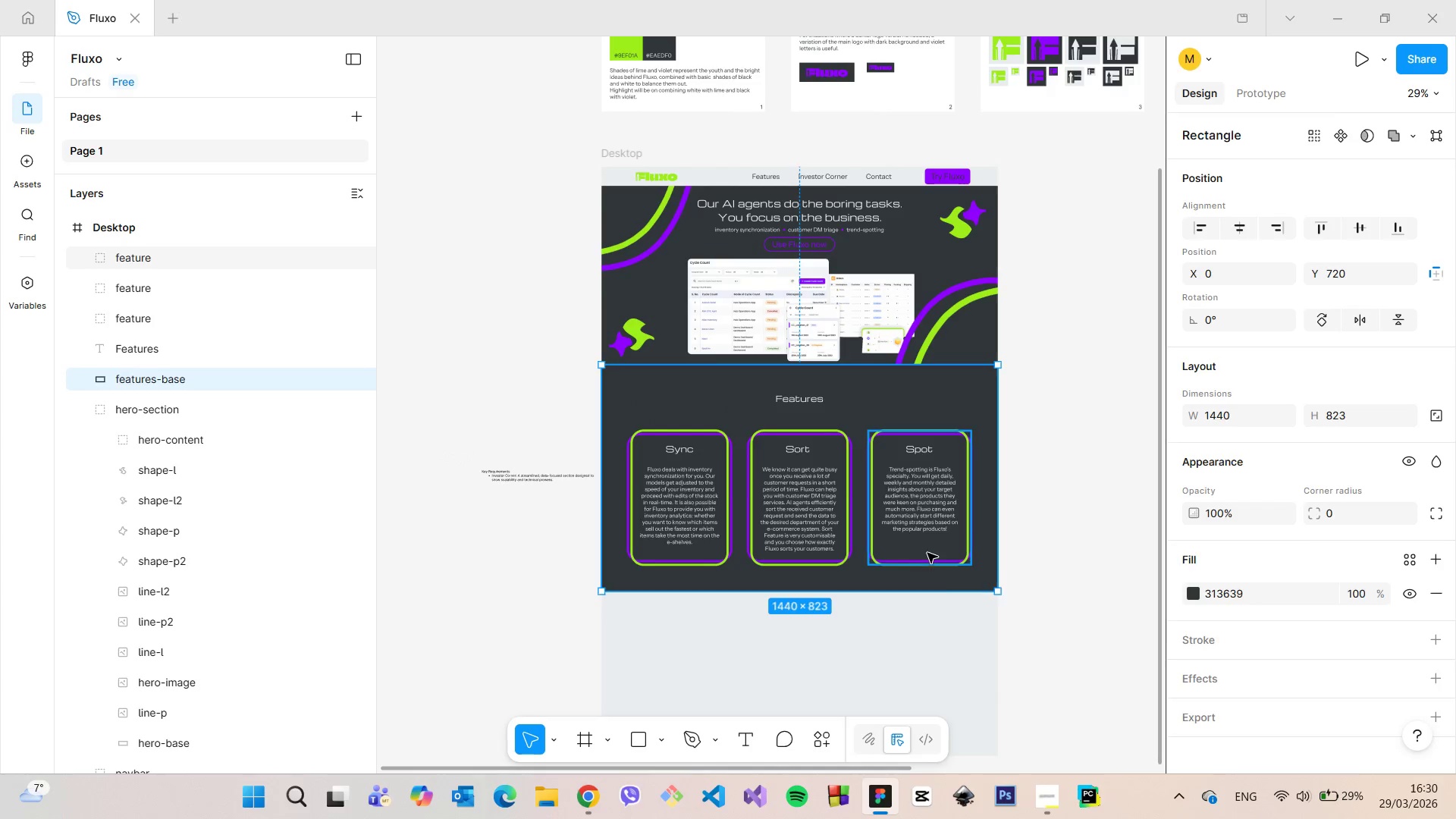 
hold_key(key=AltLeft, duration=0.98)
 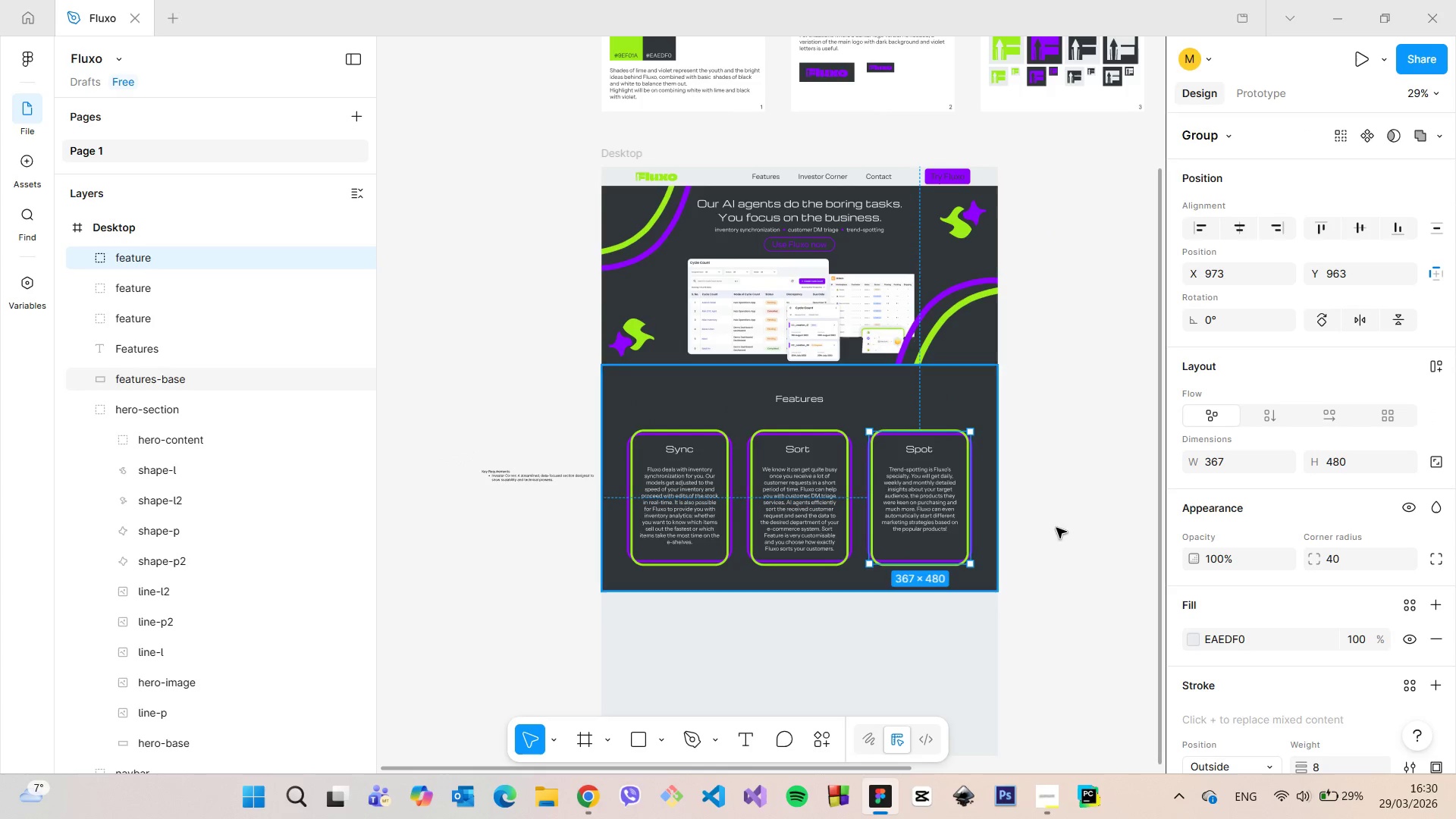 
left_click([1062, 526])
 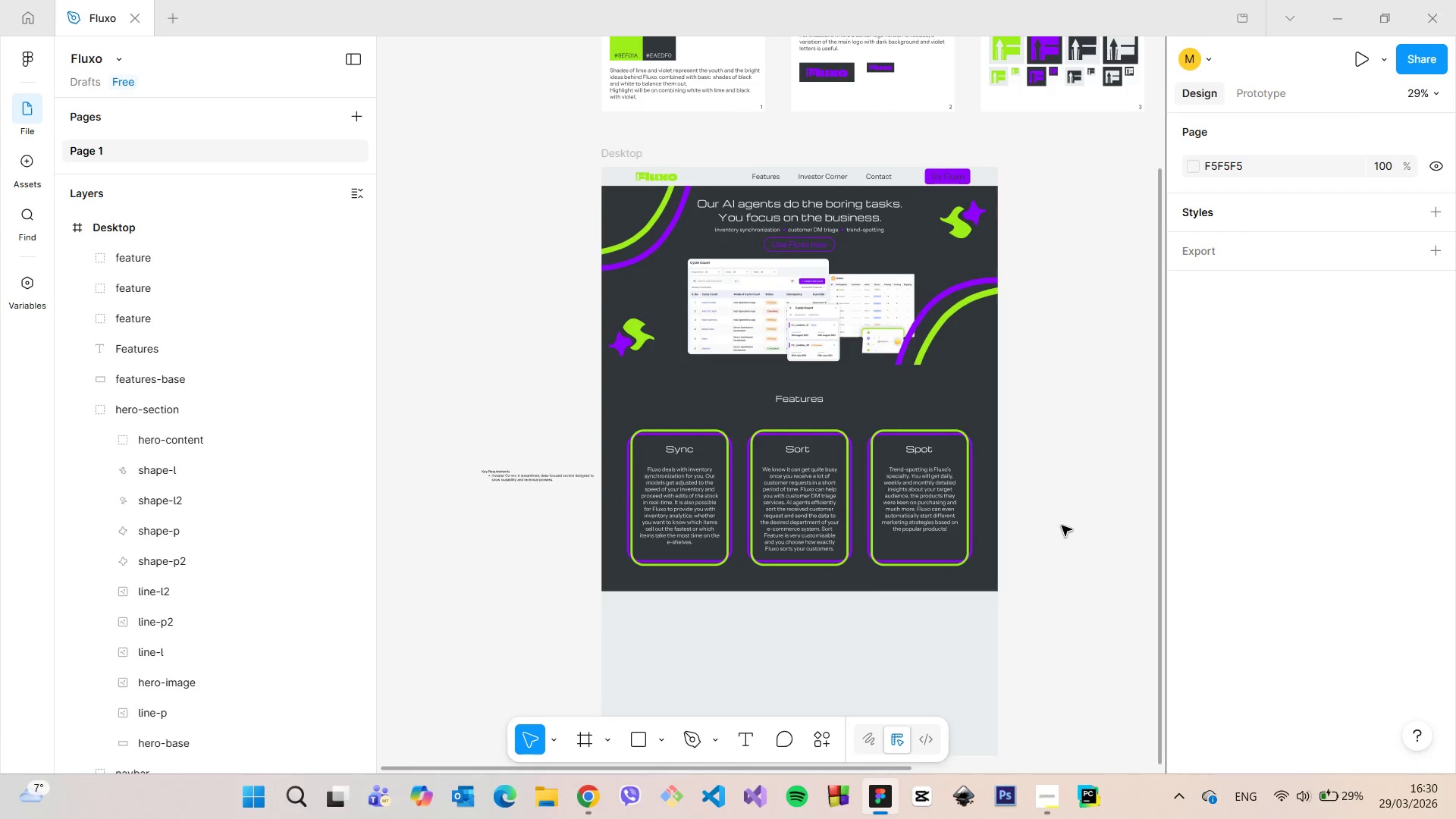 
scroll: coordinate [1061, 526], scroll_direction: down, amount: 7.0
 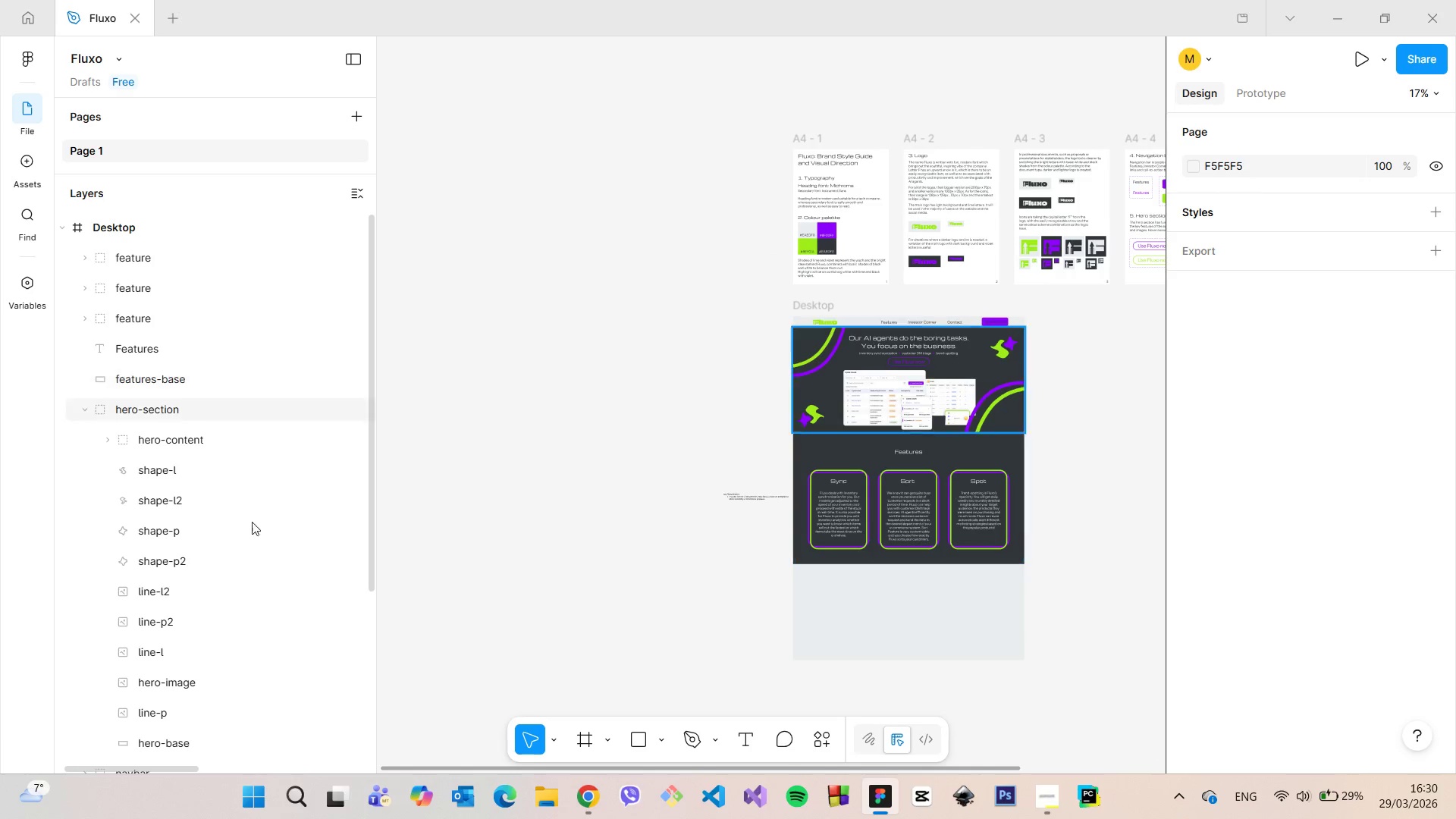 
left_click([79, 413])
 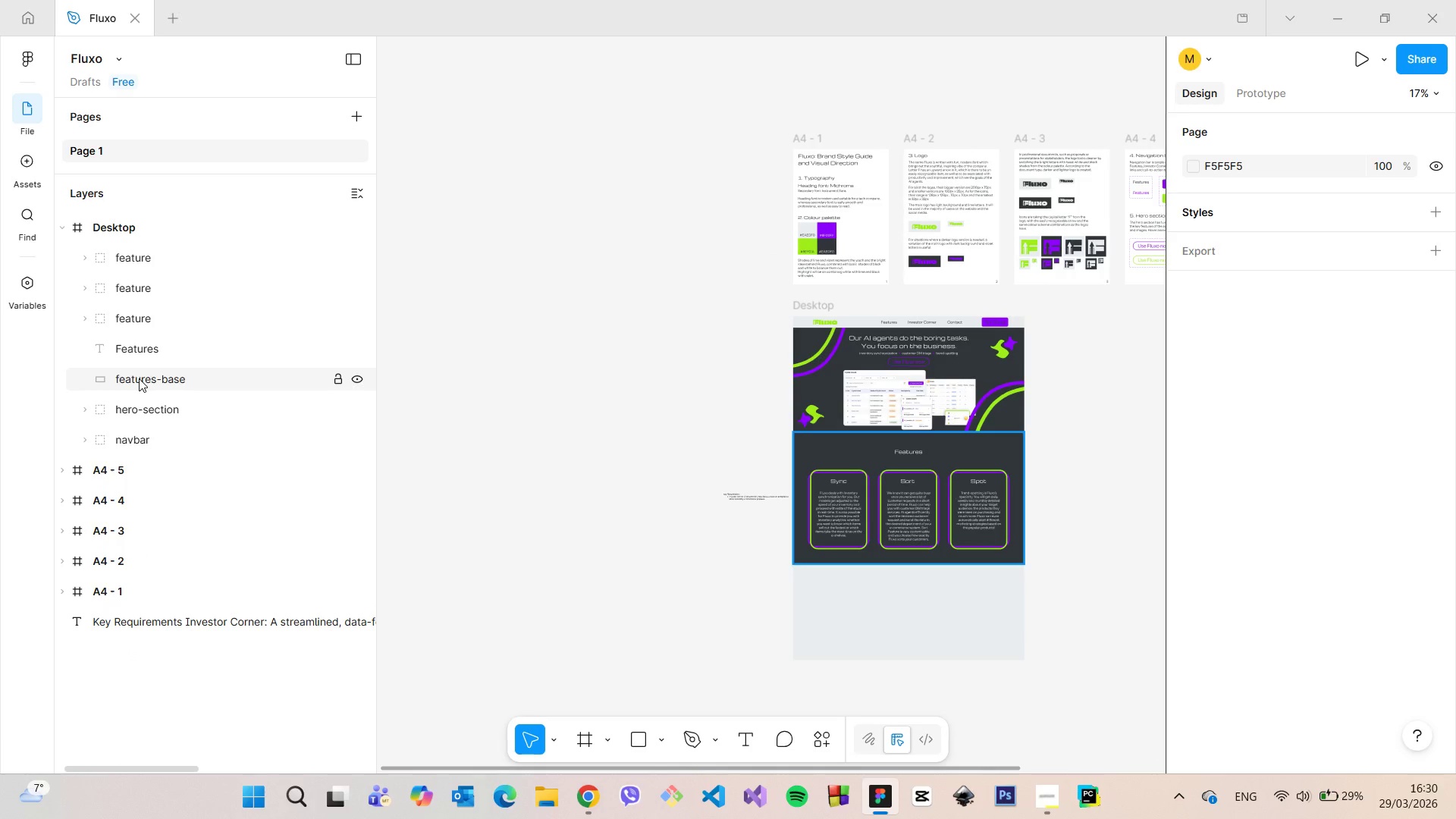 
left_click([139, 378])
 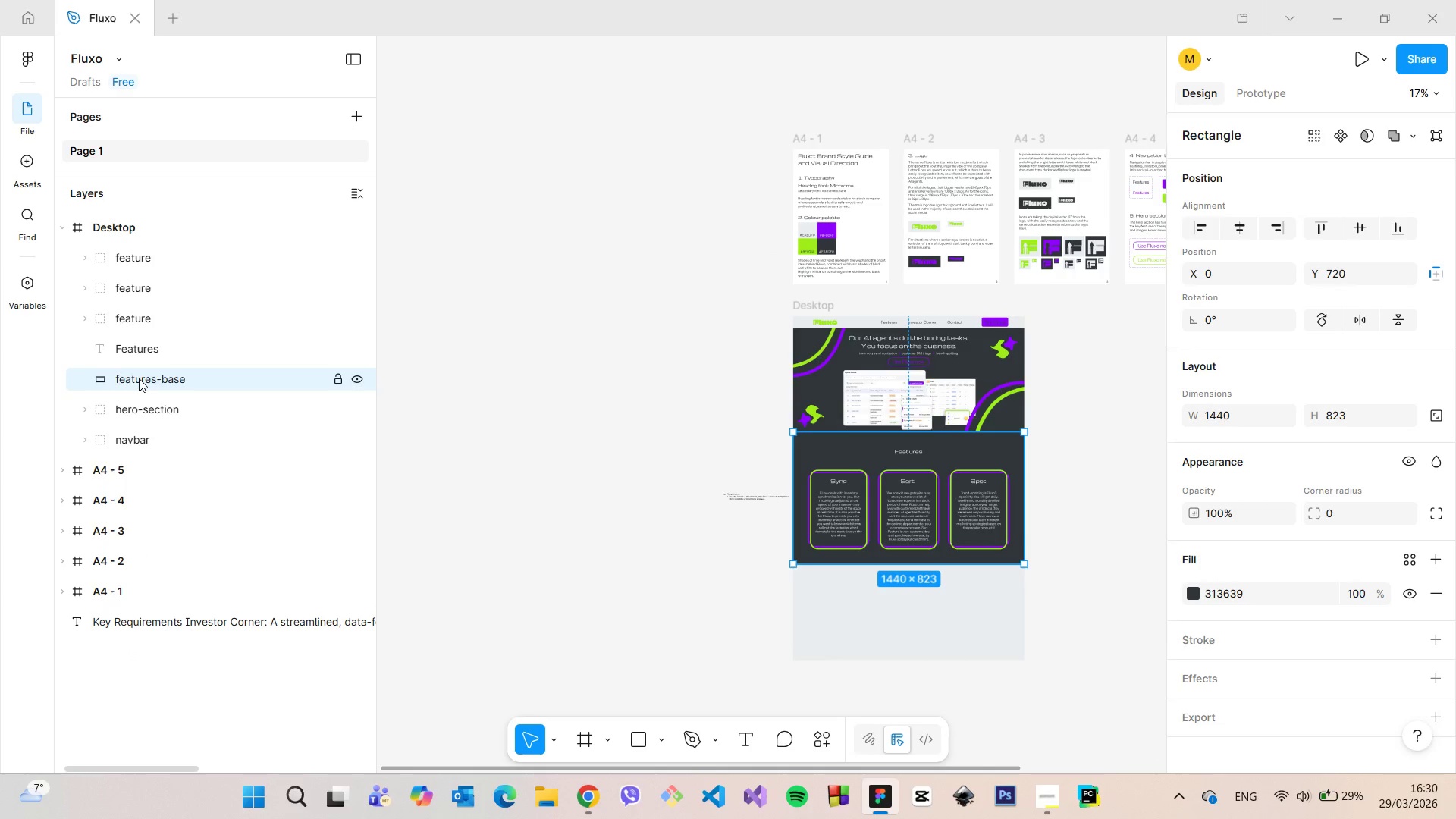 
scroll: coordinate [139, 378], scroll_direction: up, amount: 2.0
 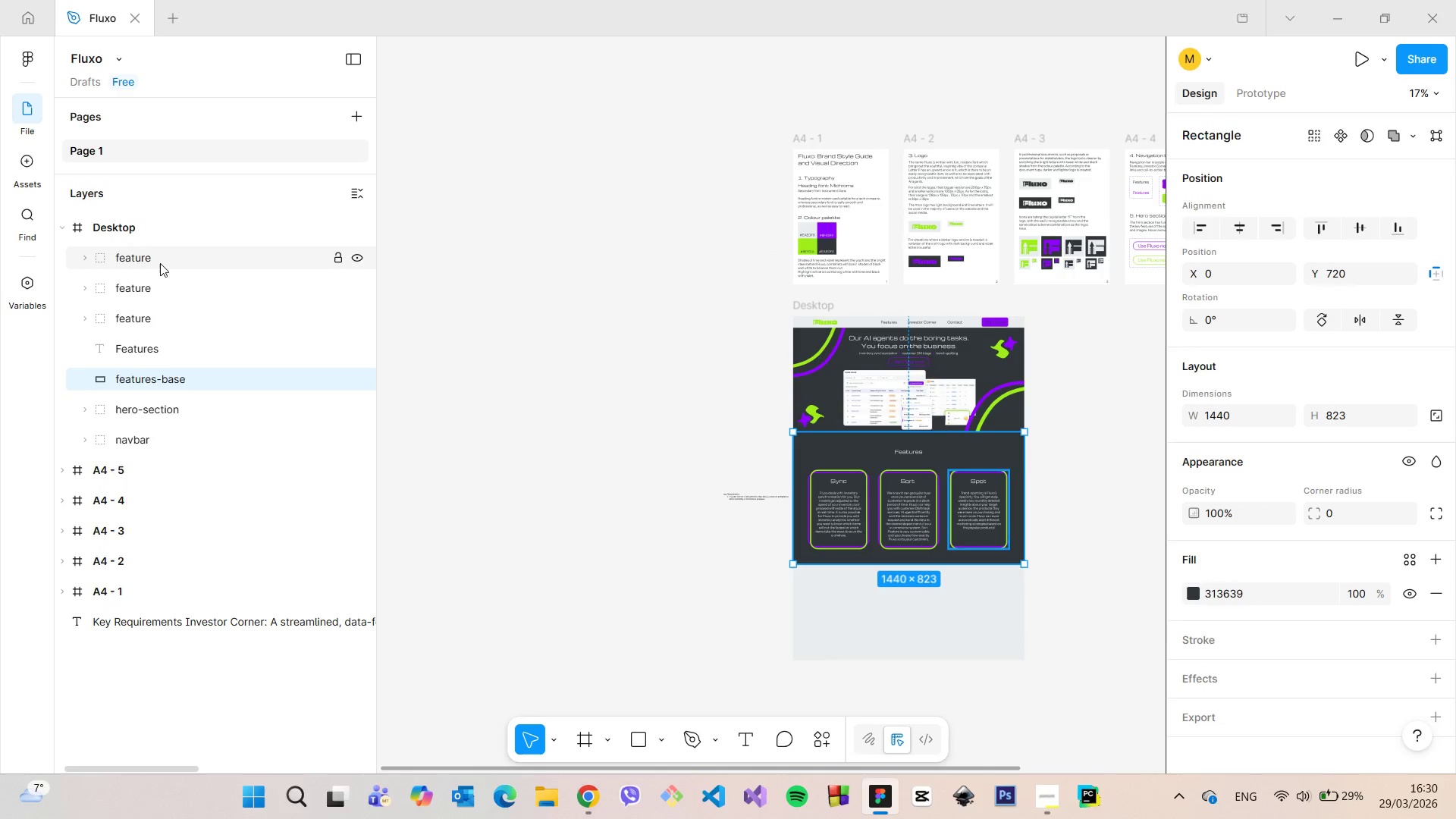 
hold_key(key=ShiftLeft, duration=0.52)
left_click([160, 263])
 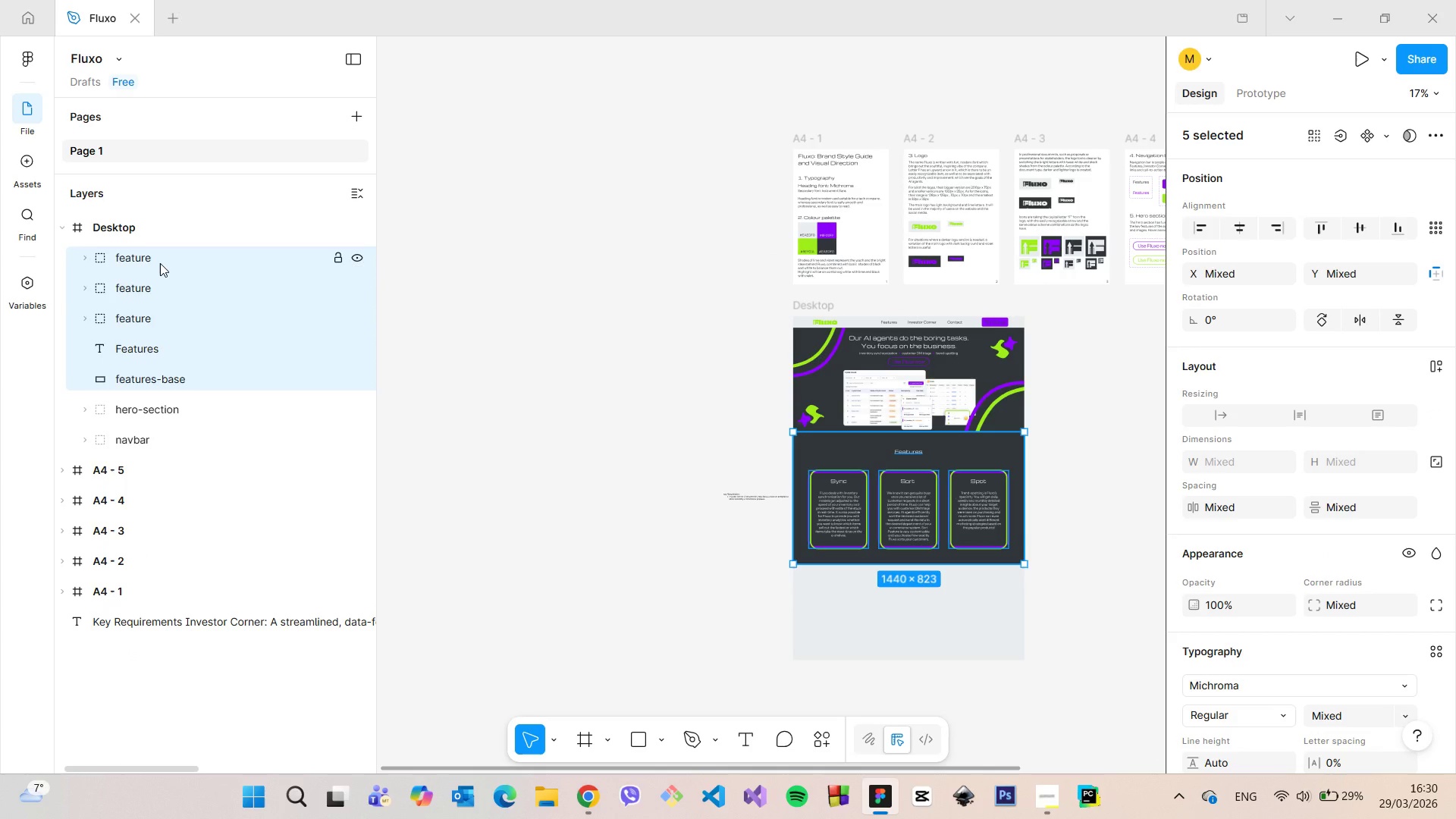 
right_click([160, 263])
 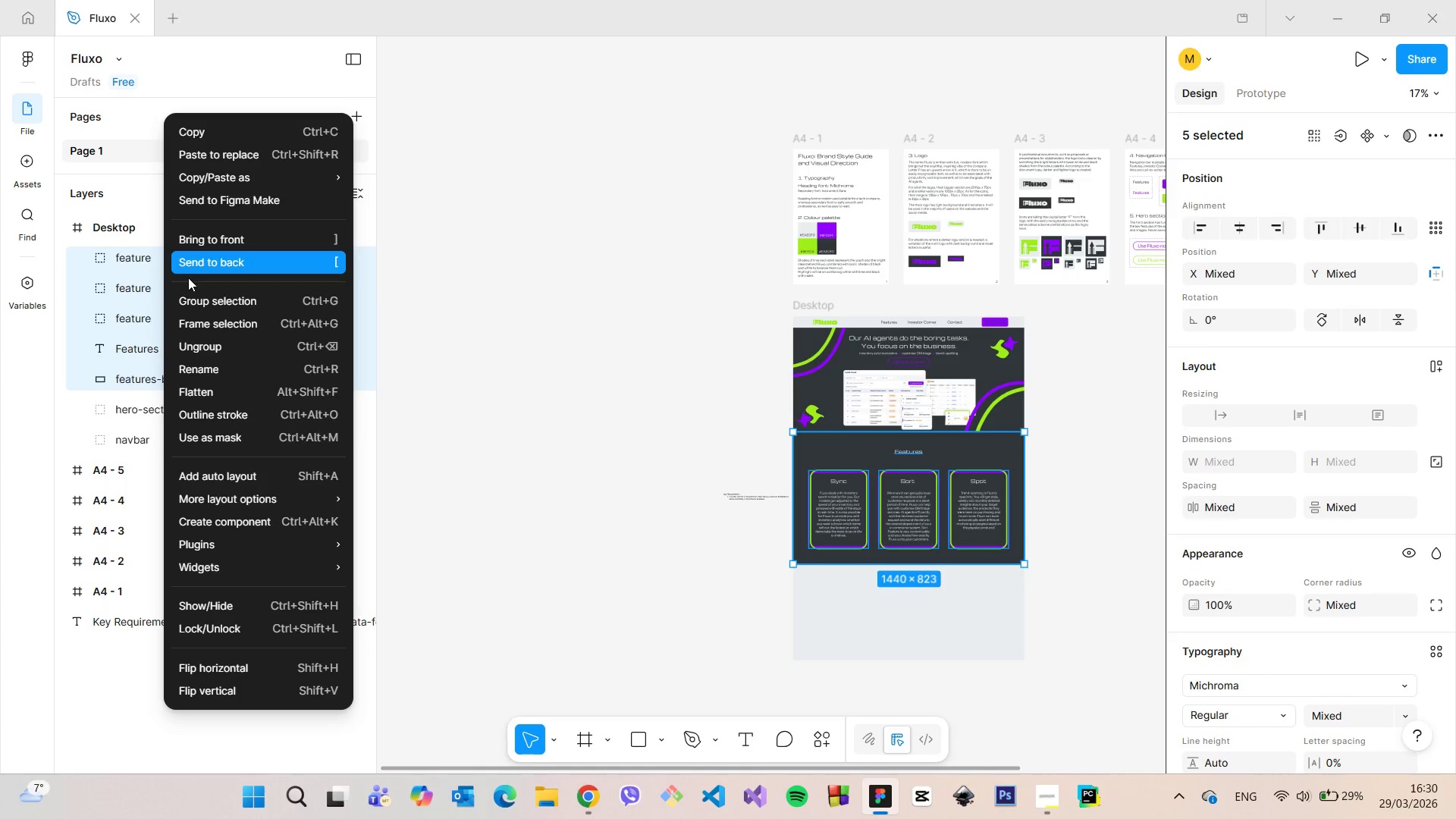 
left_click([191, 292])
 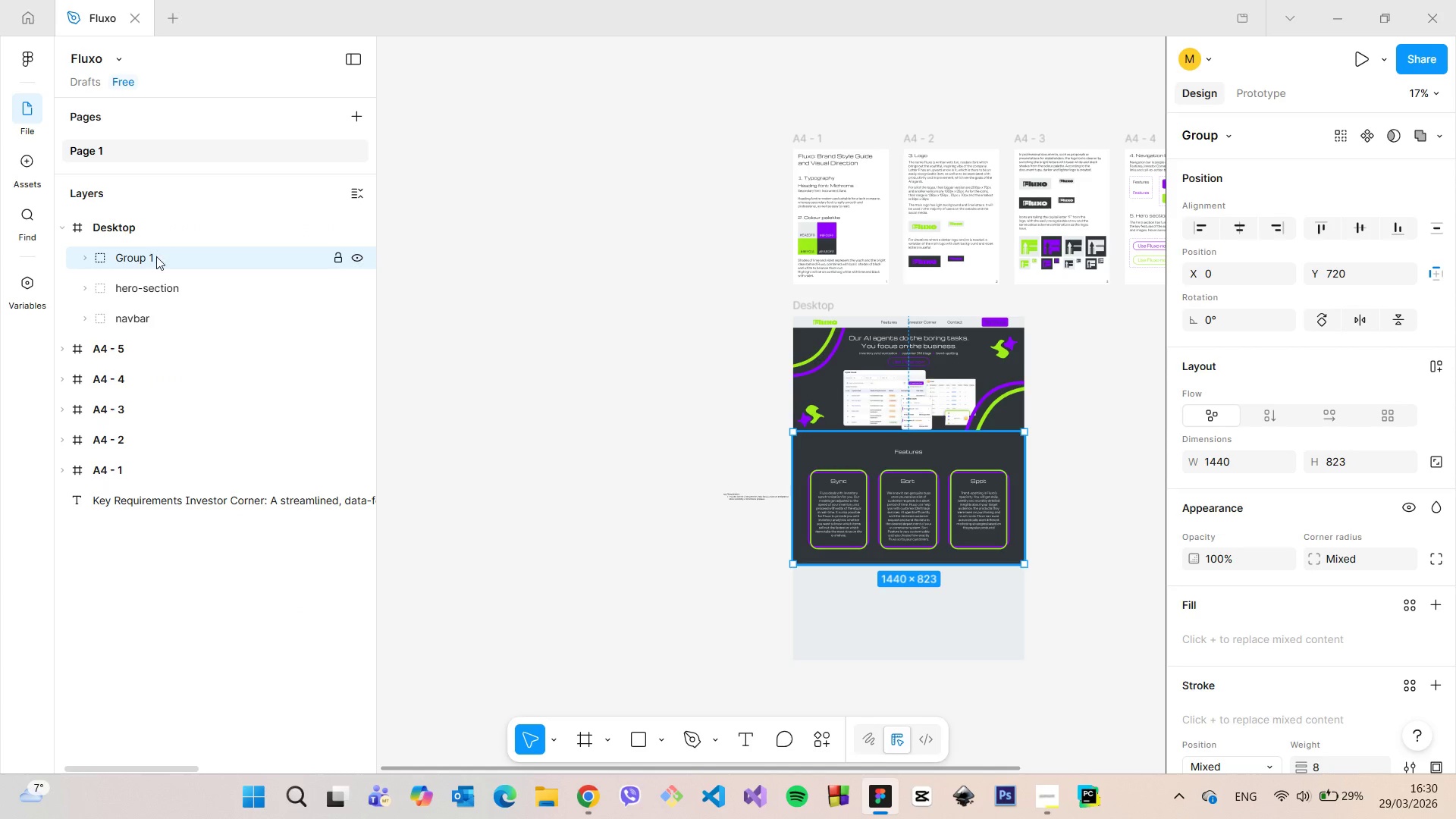 
double_click([156, 256])
 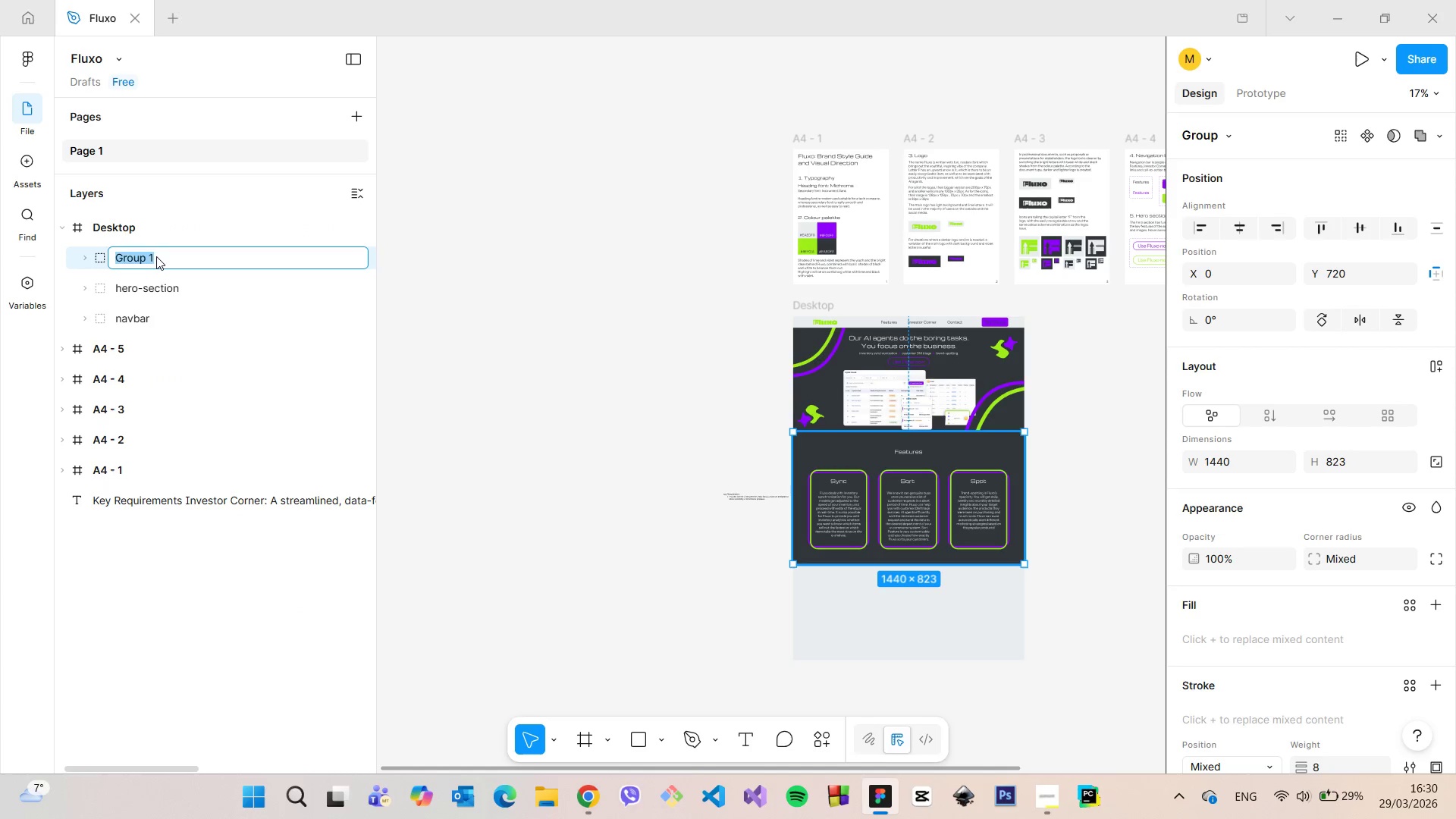 
type(features-section)
 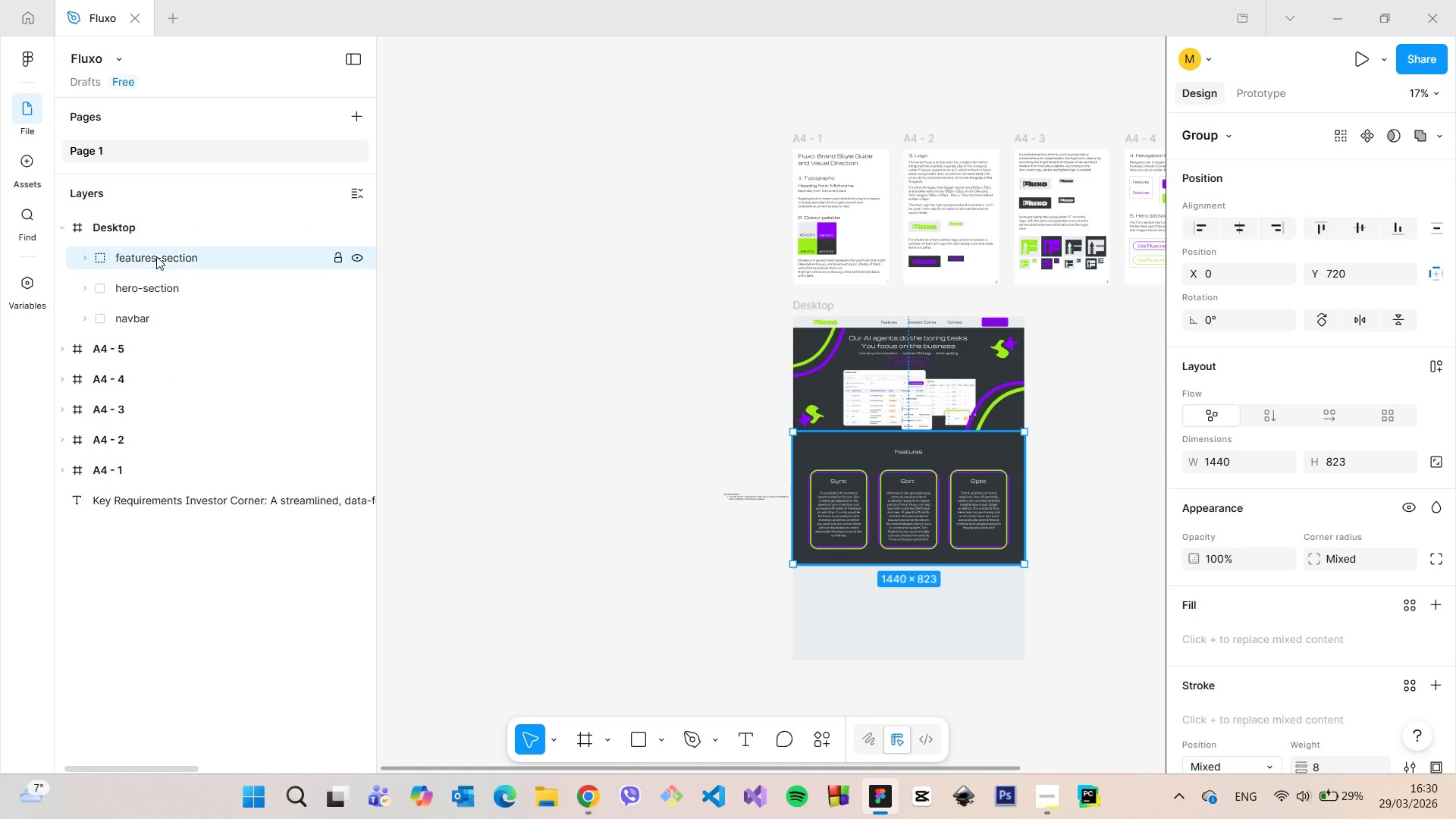 
key(Enter)
 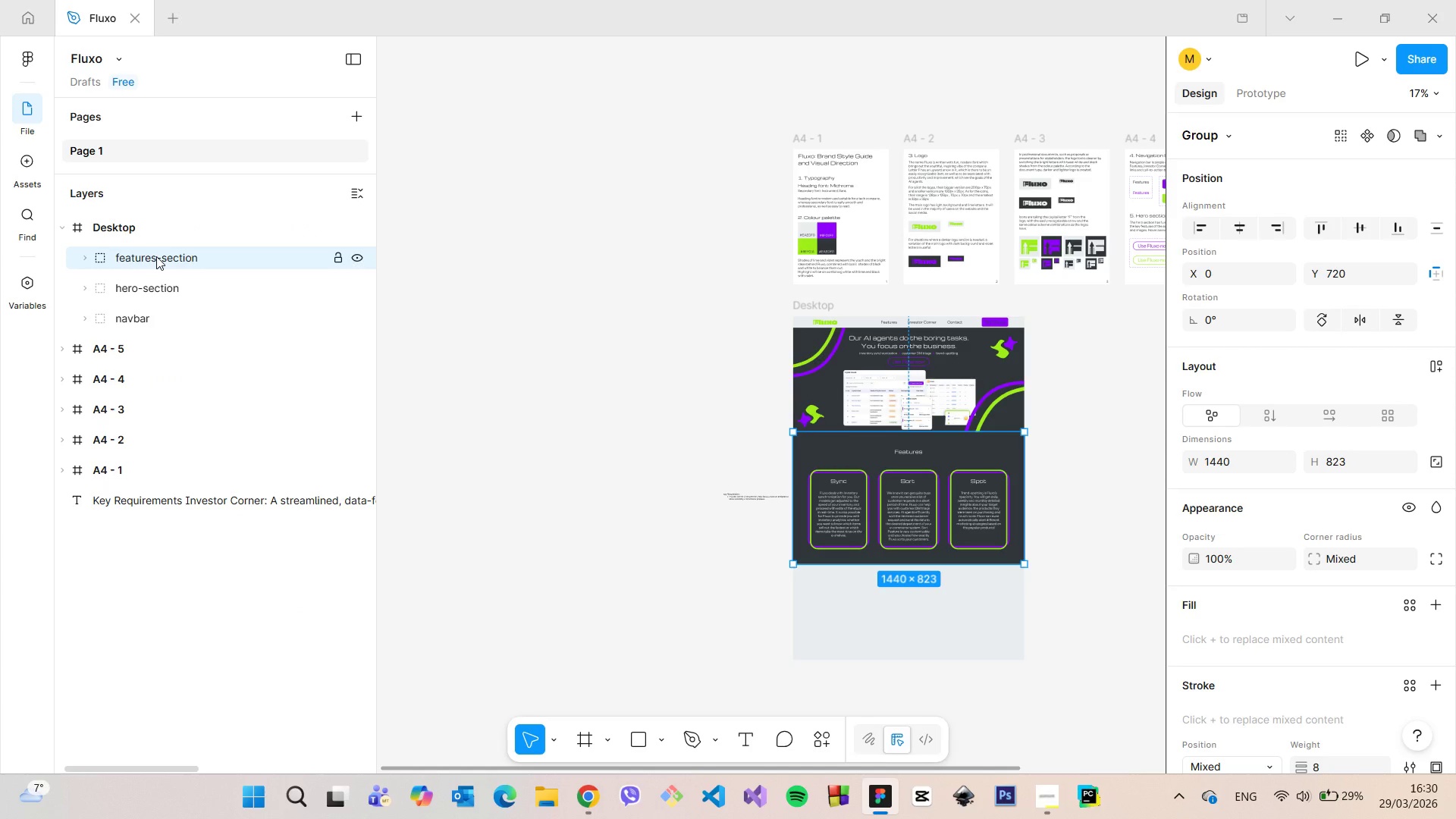 
wait(6.14)
 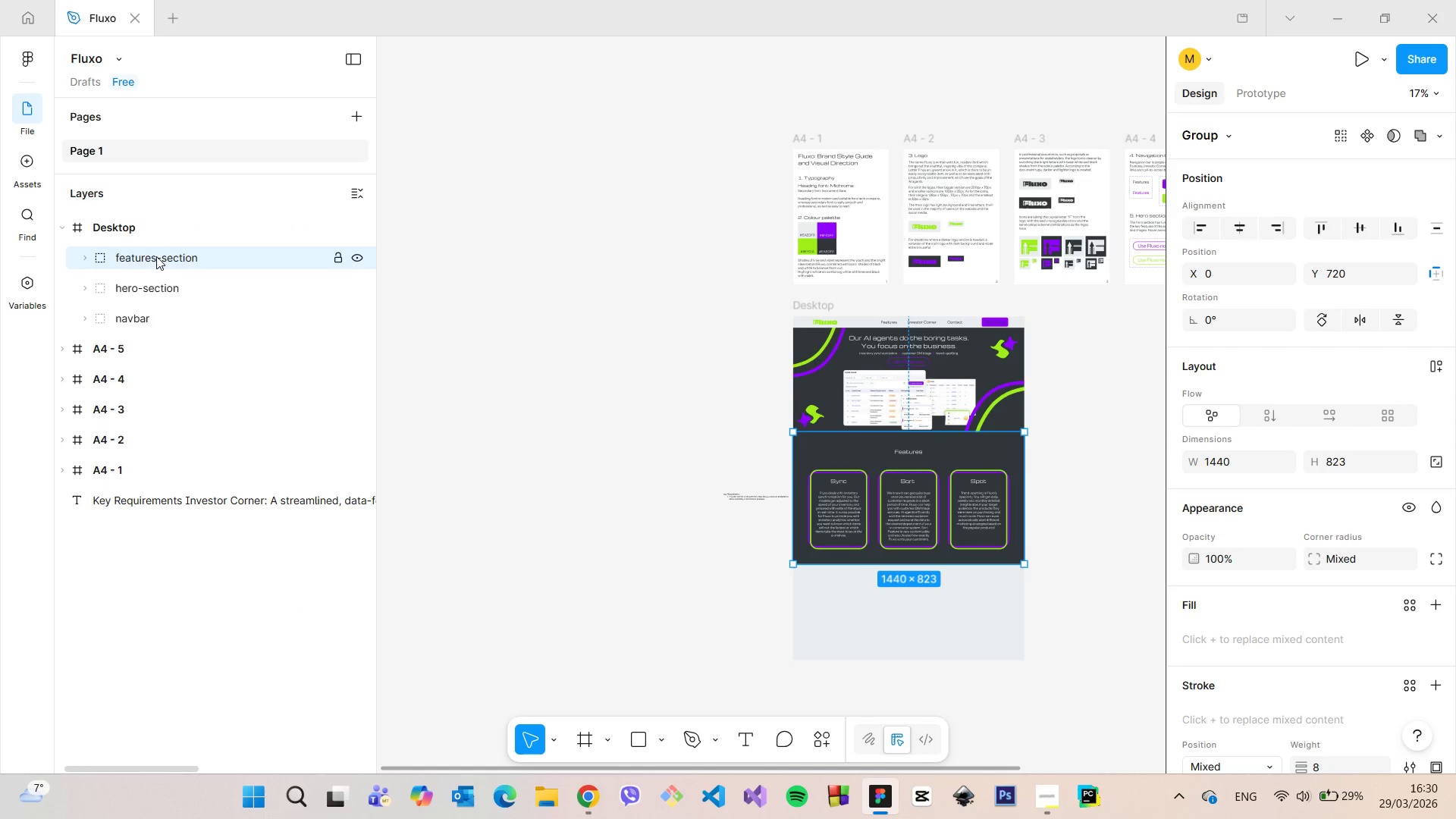 
left_click([510, 378])
 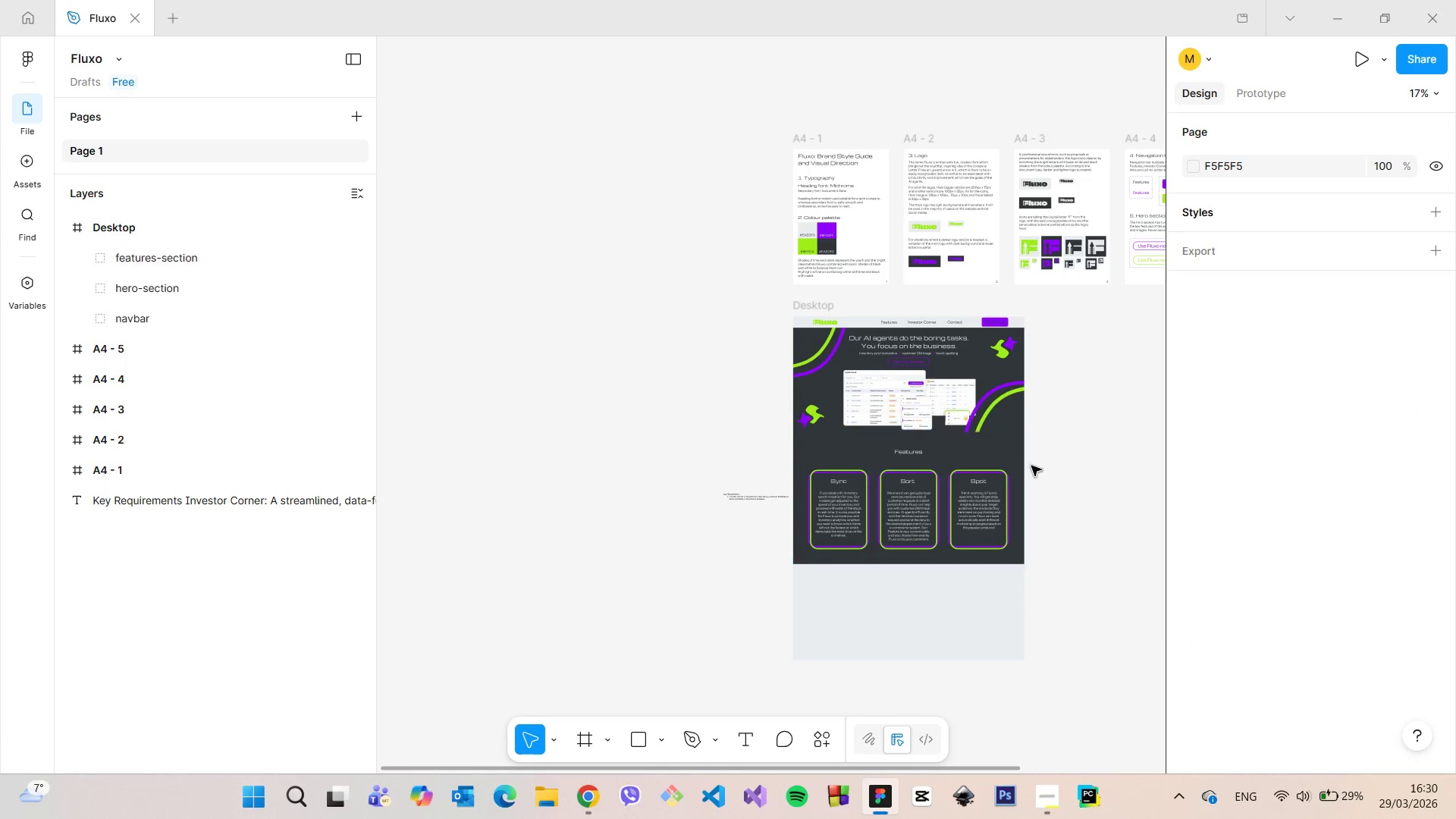 
double_click([990, 529])
 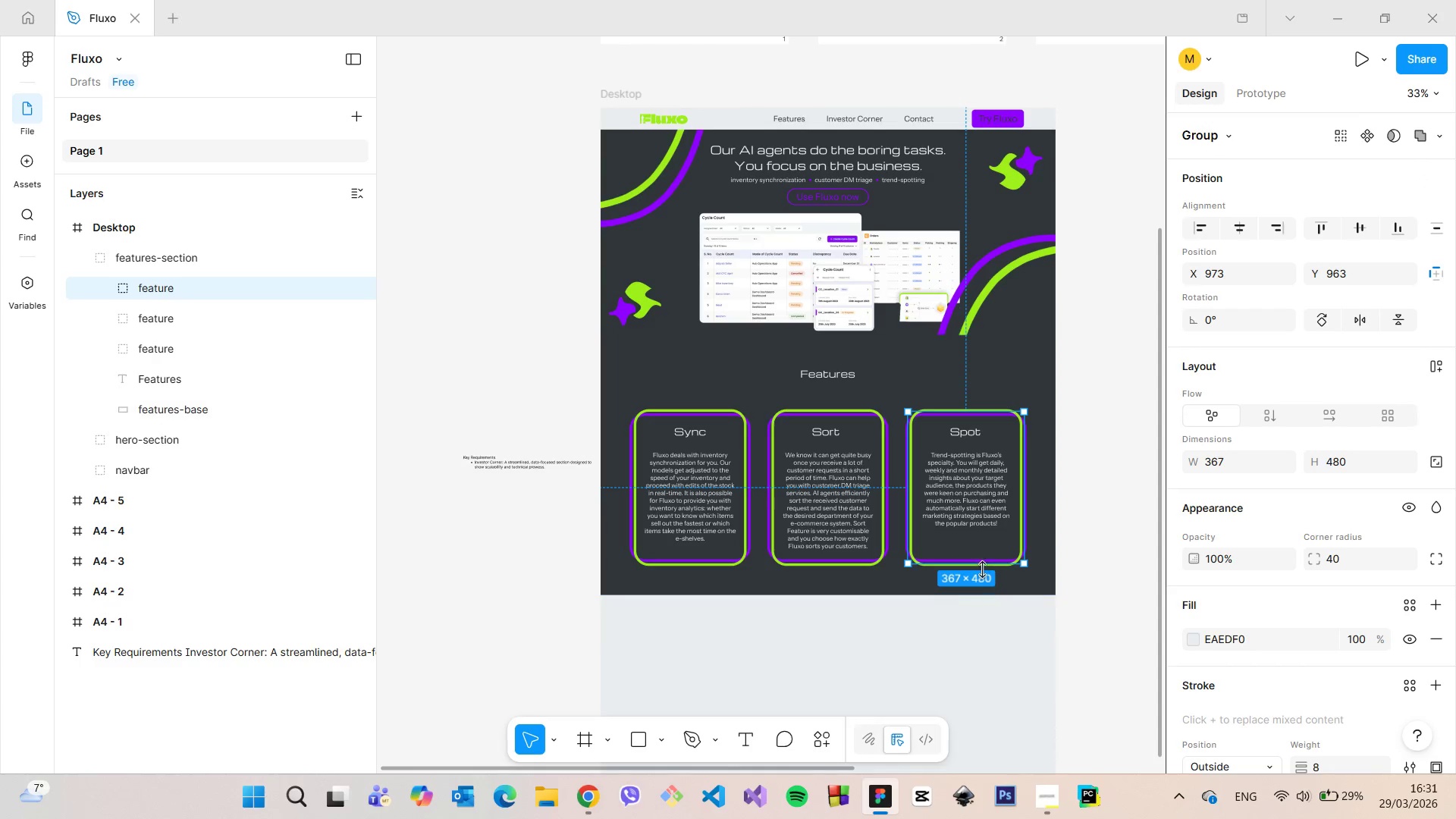 
scroll: coordinate [993, 531], scroll_direction: up, amount: 7.0
 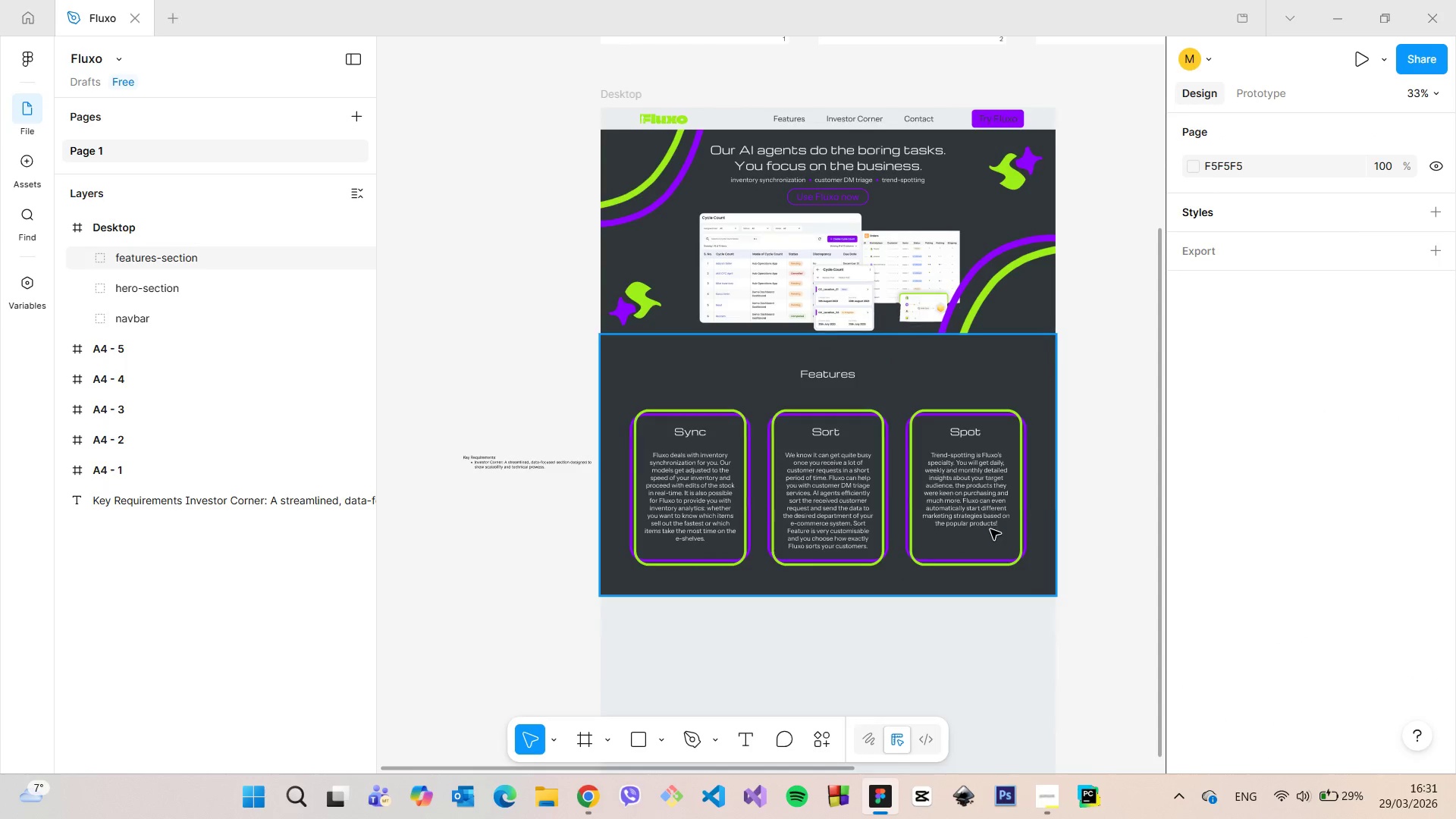 
hold_key(key=AltLeft, duration=0.52)
 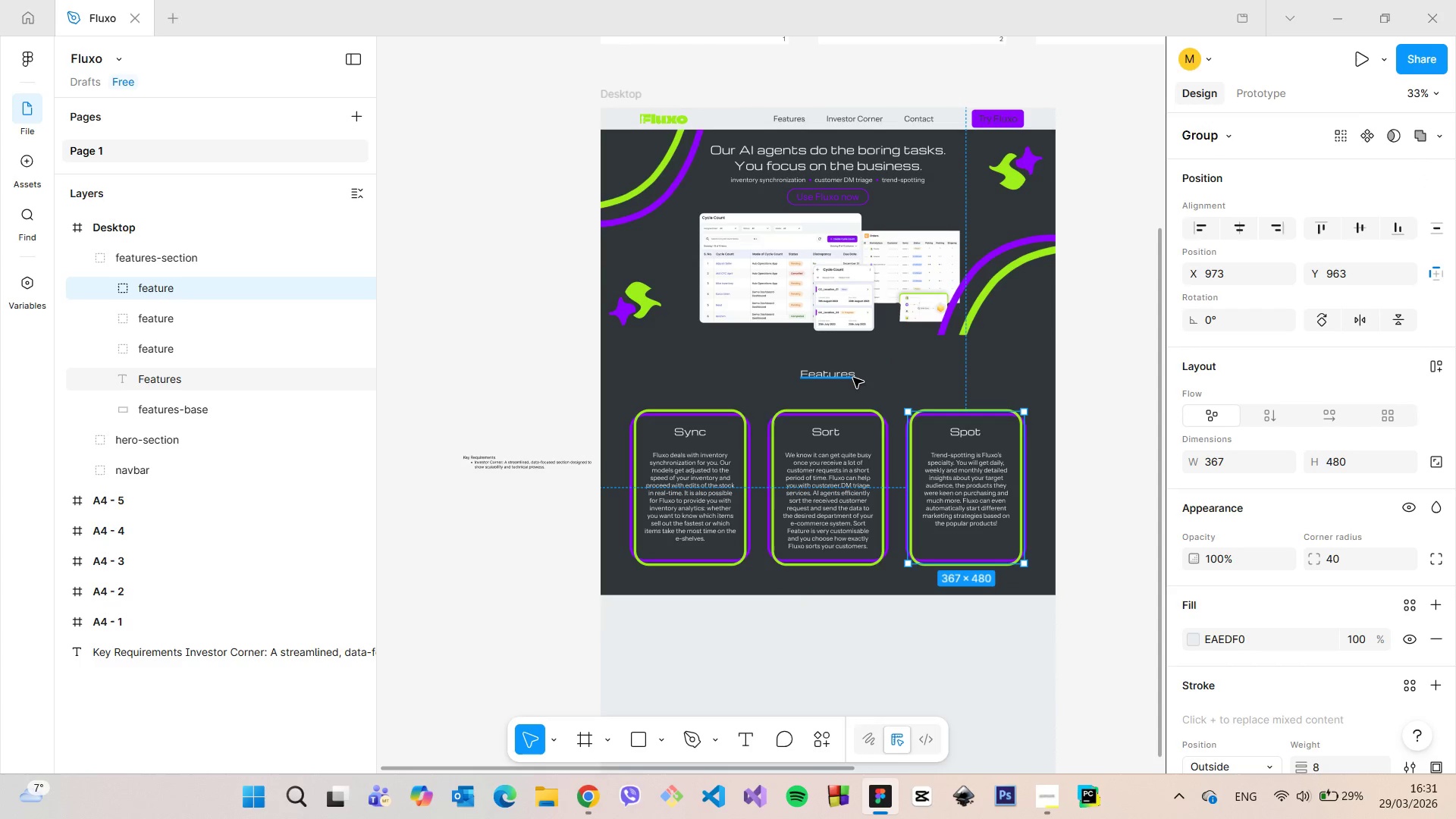 
left_click([853, 378])
 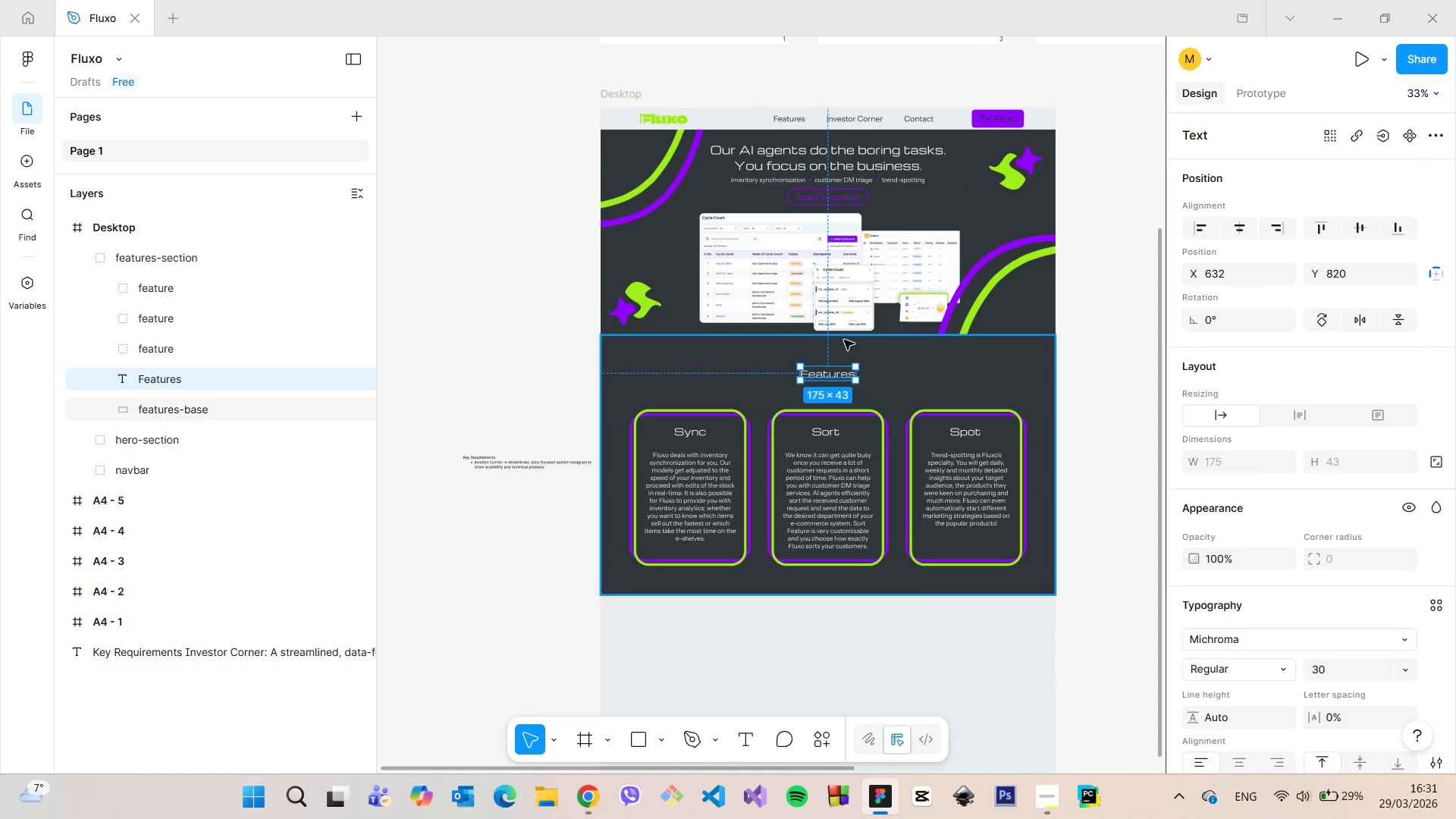 
hold_key(key=AltLeft, duration=1.5)
 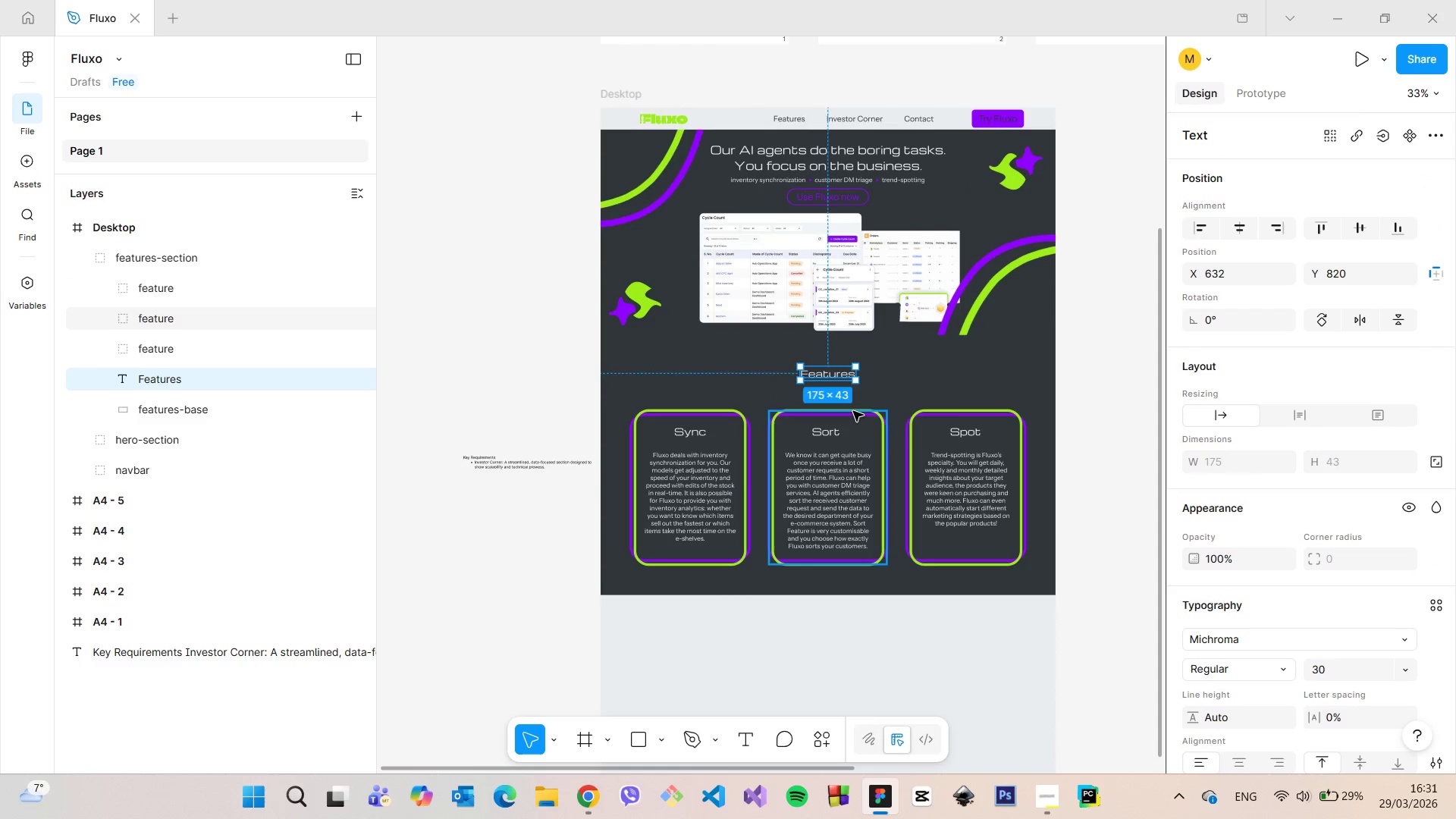 
hold_key(key=AltLeft, duration=0.47)
 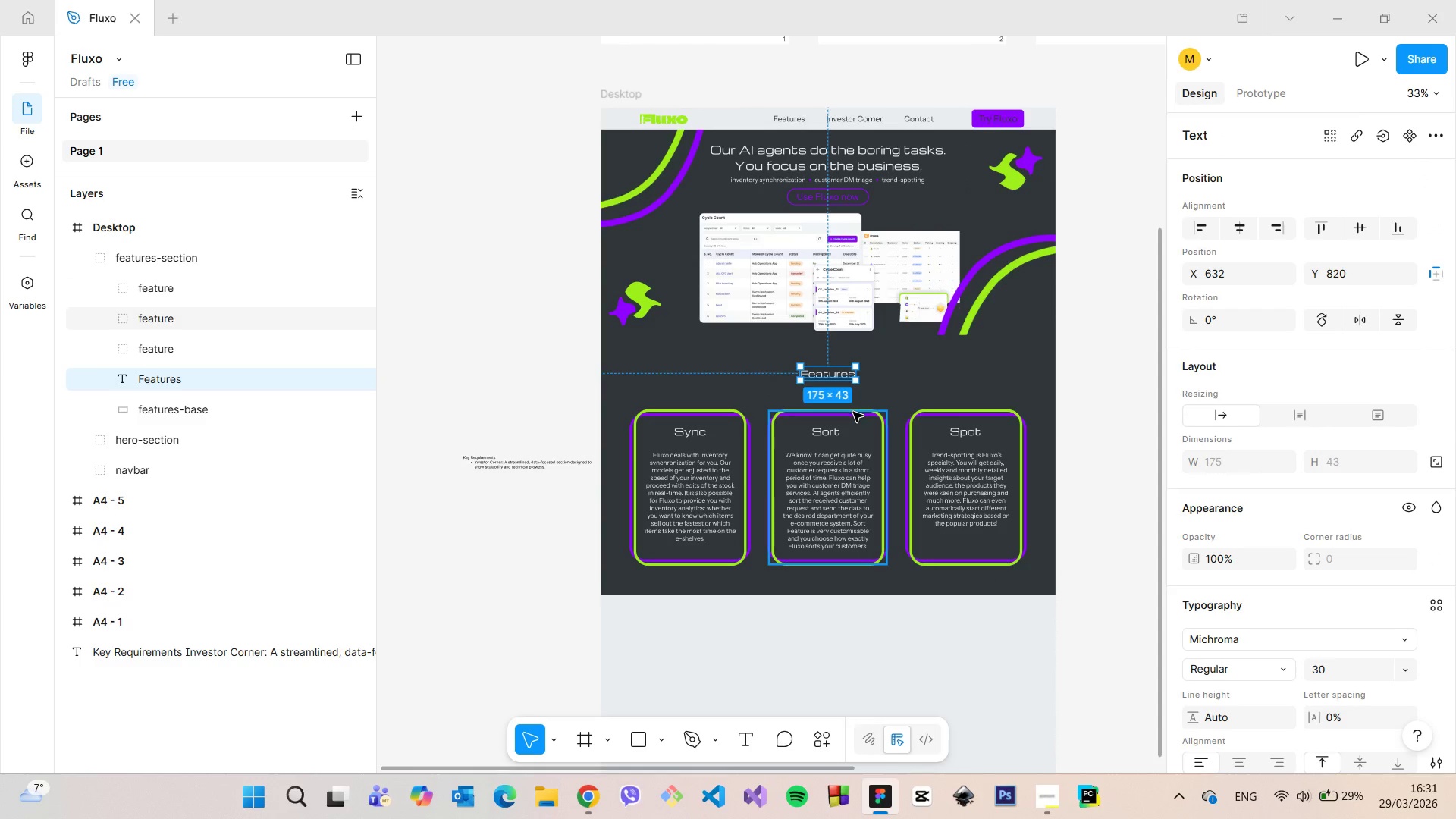 
scroll: coordinate [853, 413], scroll_direction: up, amount: 4.0
 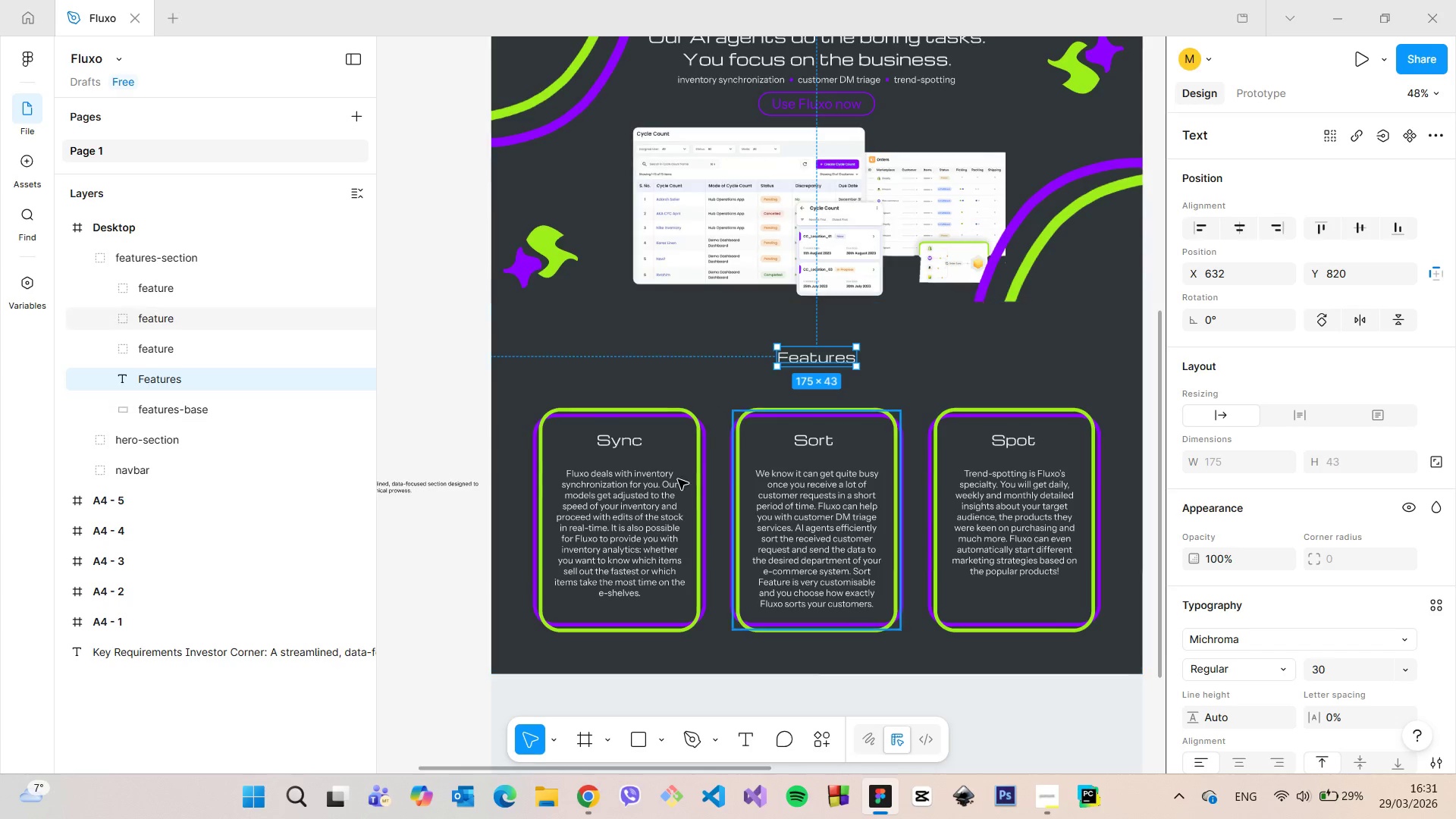 
left_click([629, 482])
 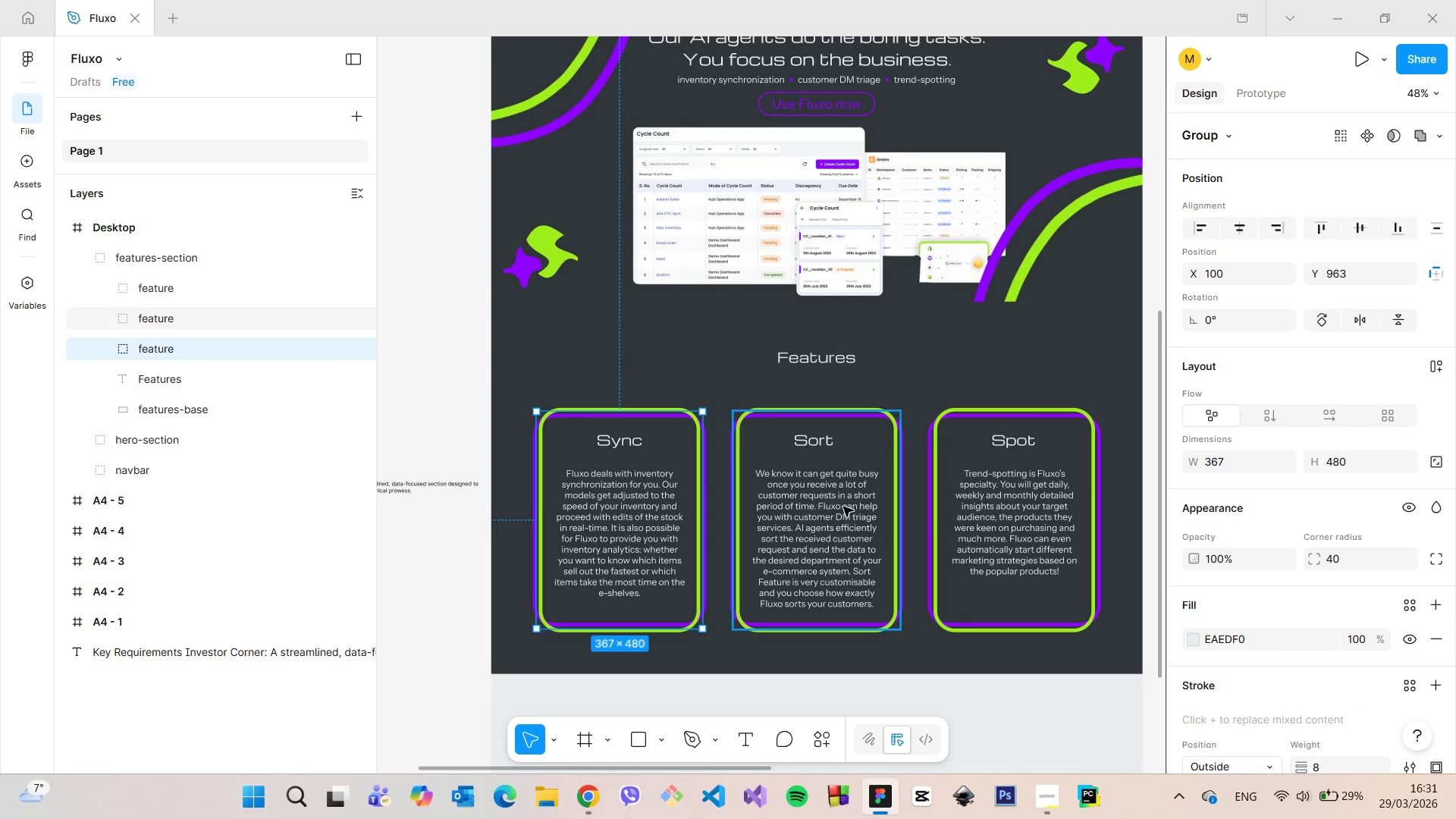 
hold_key(key=ShiftLeft, duration=0.67)
double_click([1026, 514])
 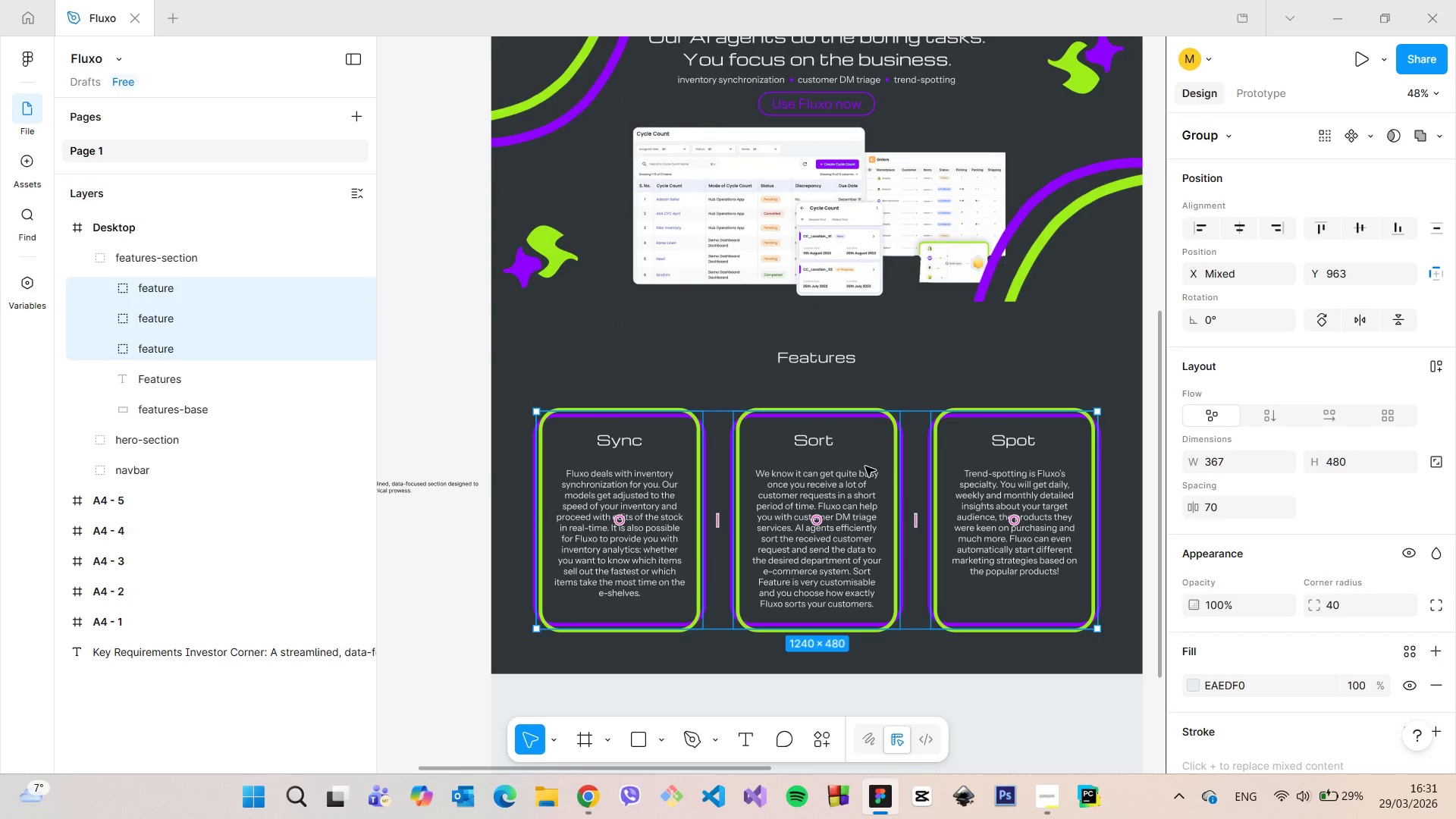 
left_click_drag(start_coordinate=[846, 467], to_coordinate=[846, 460])
 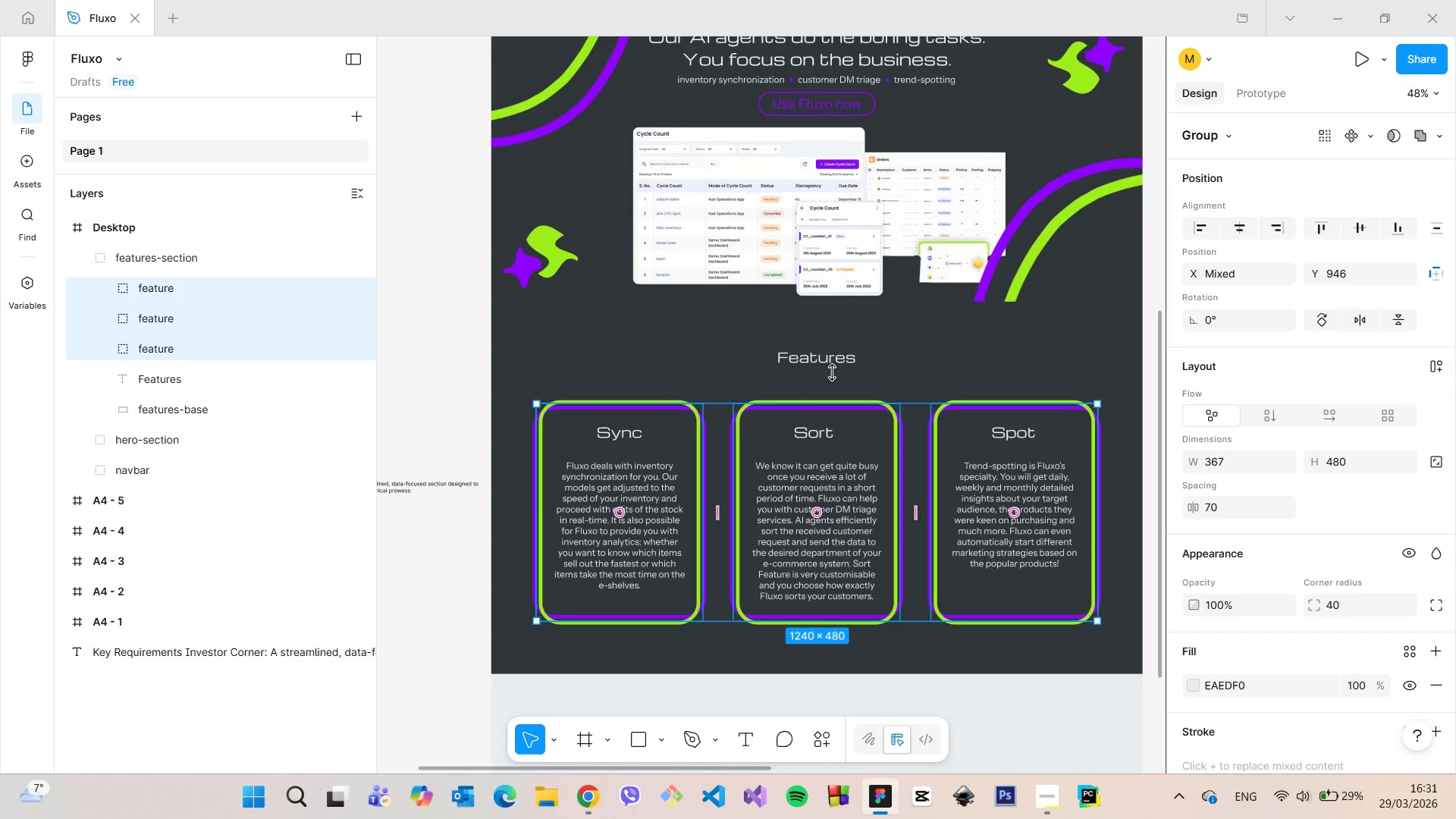 
hold_key(key=AltLeft, duration=0.67)
 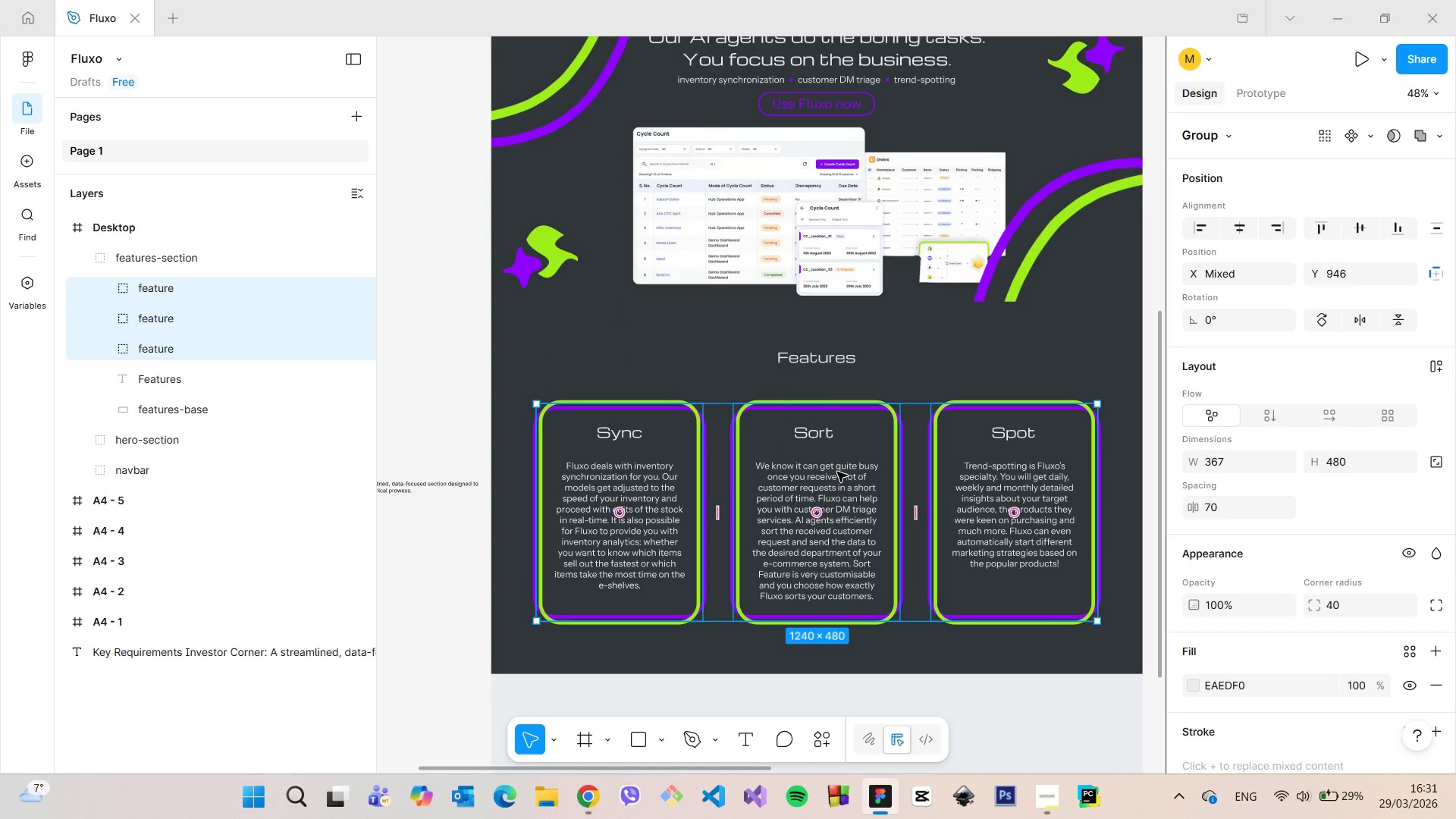 
left_click_drag(start_coordinate=[837, 470], to_coordinate=[837, 464])
 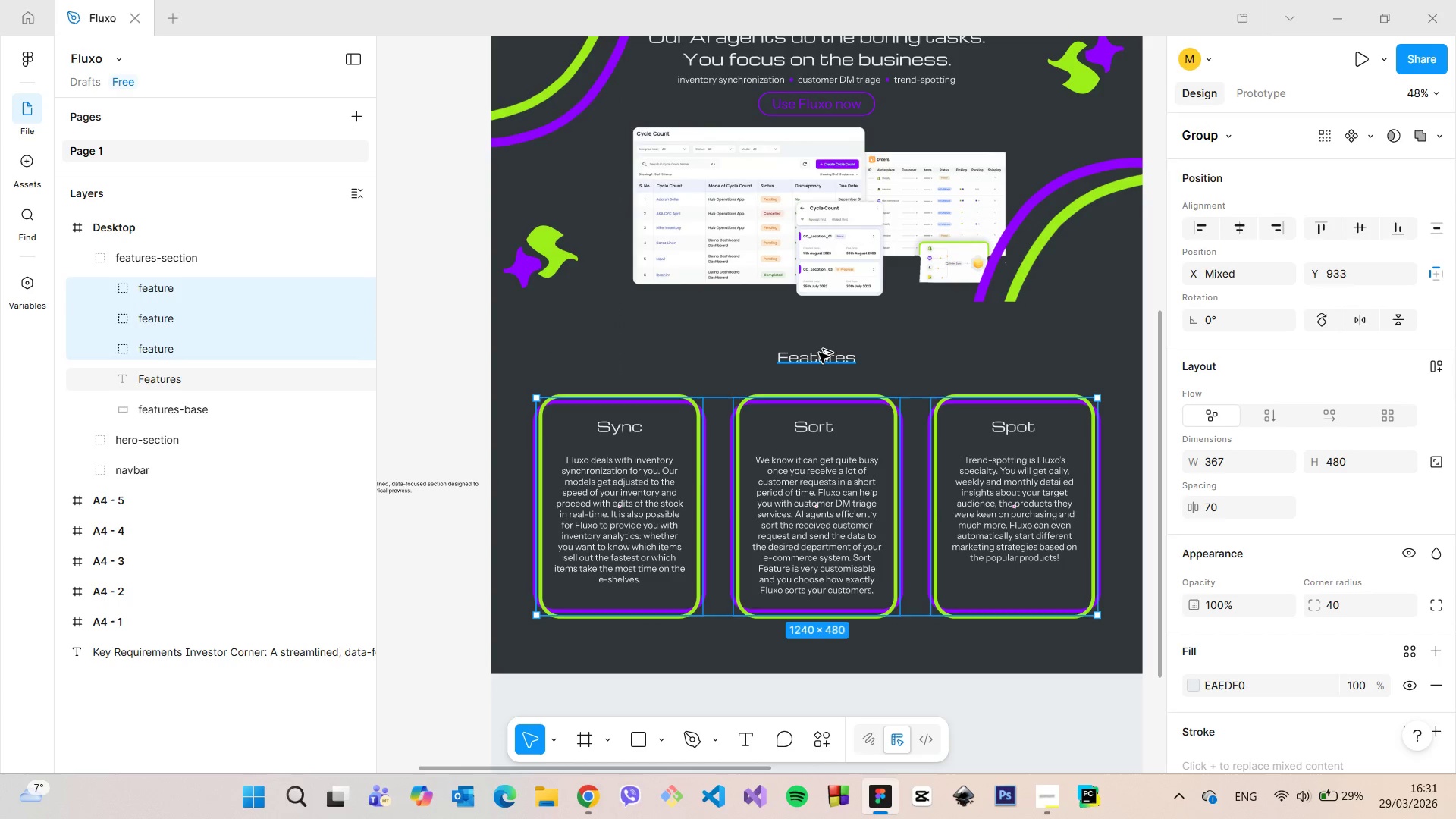 
hold_key(key=AltLeft, duration=0.59)
 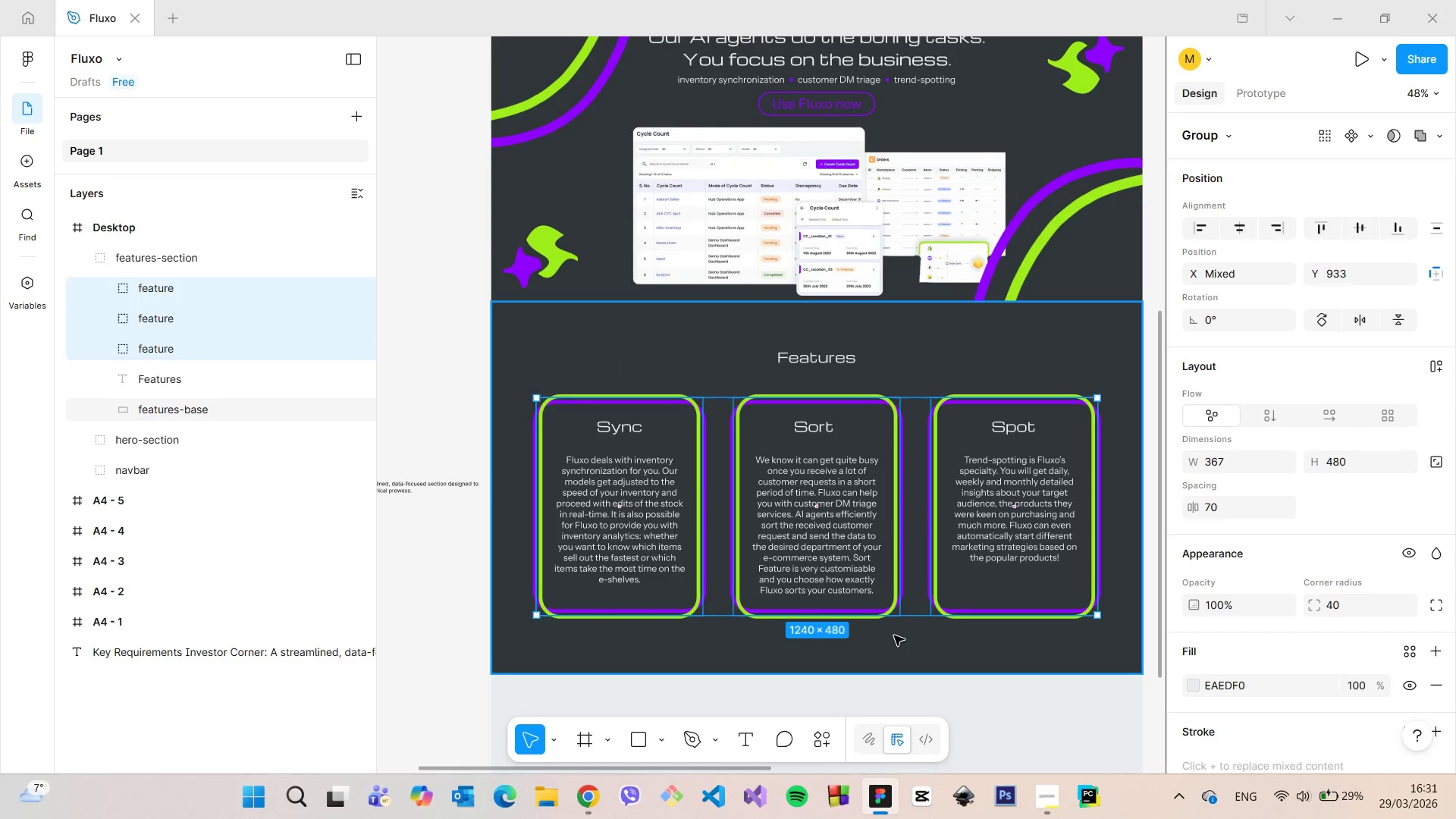 
left_click([896, 641])
 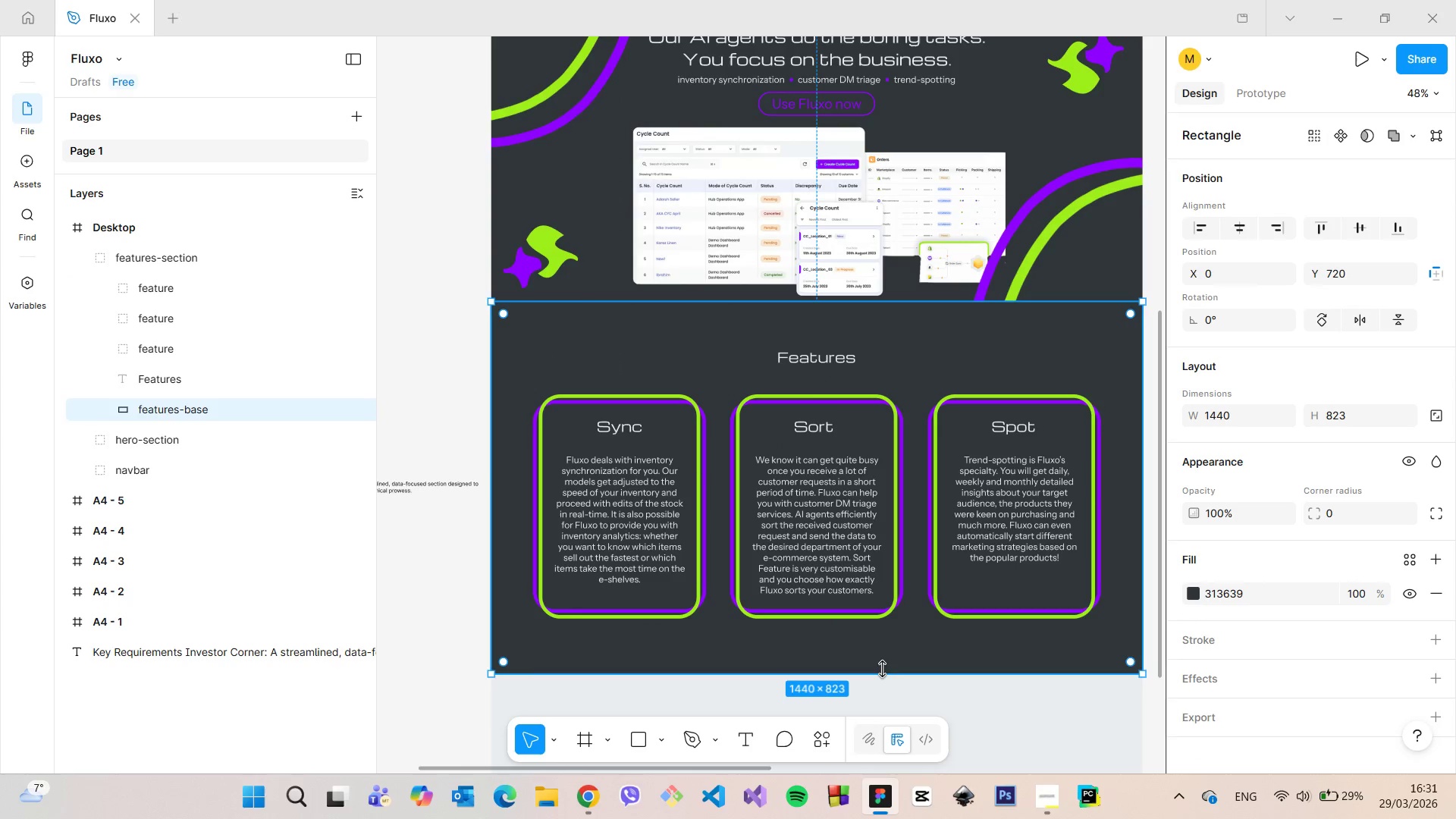 
left_click_drag(start_coordinate=[880, 672], to_coordinate=[877, 663])
 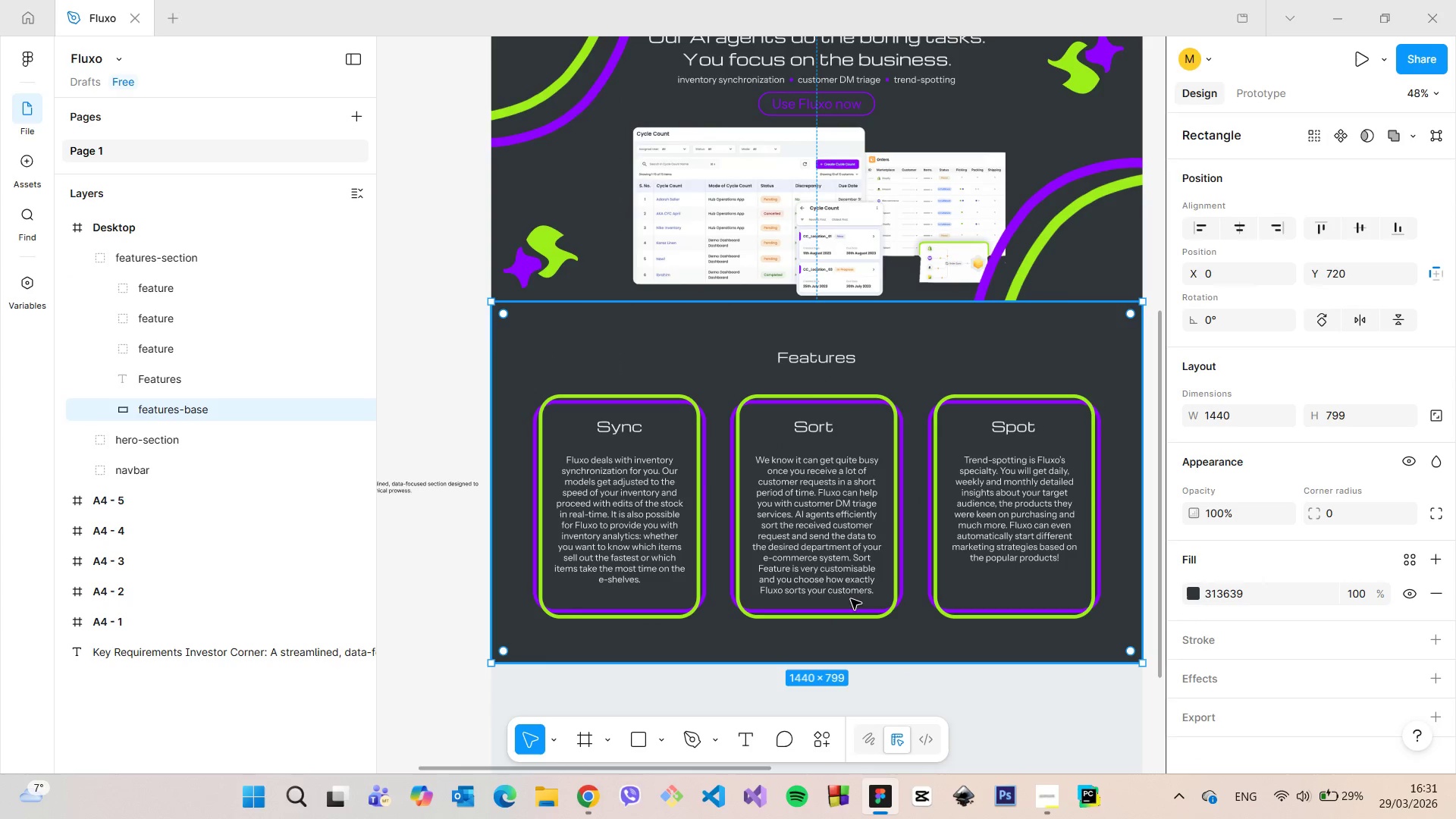 
hold_key(key=AltLeft, duration=0.55)
 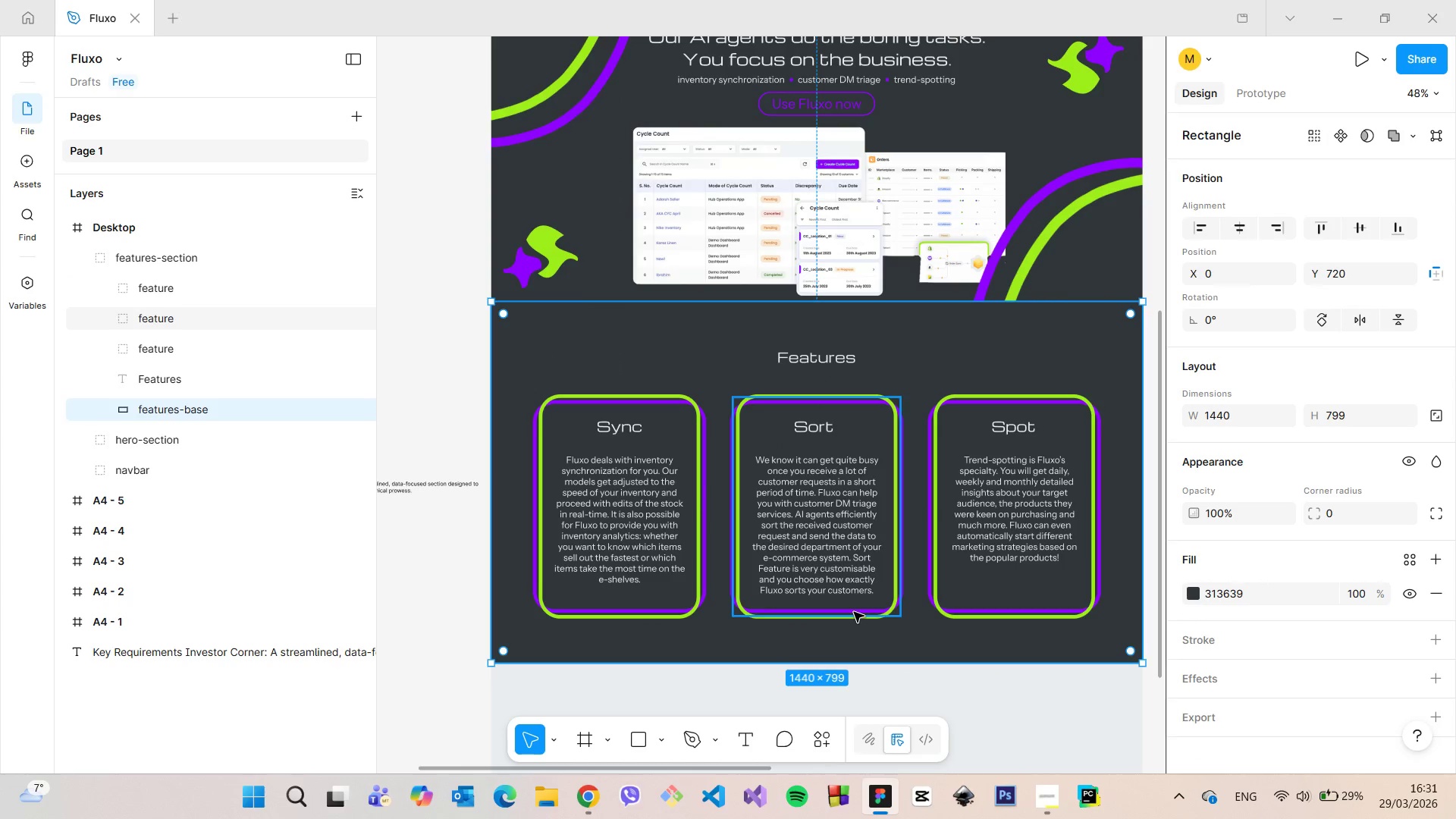 
hold_key(key=AltLeft, duration=0.33)
 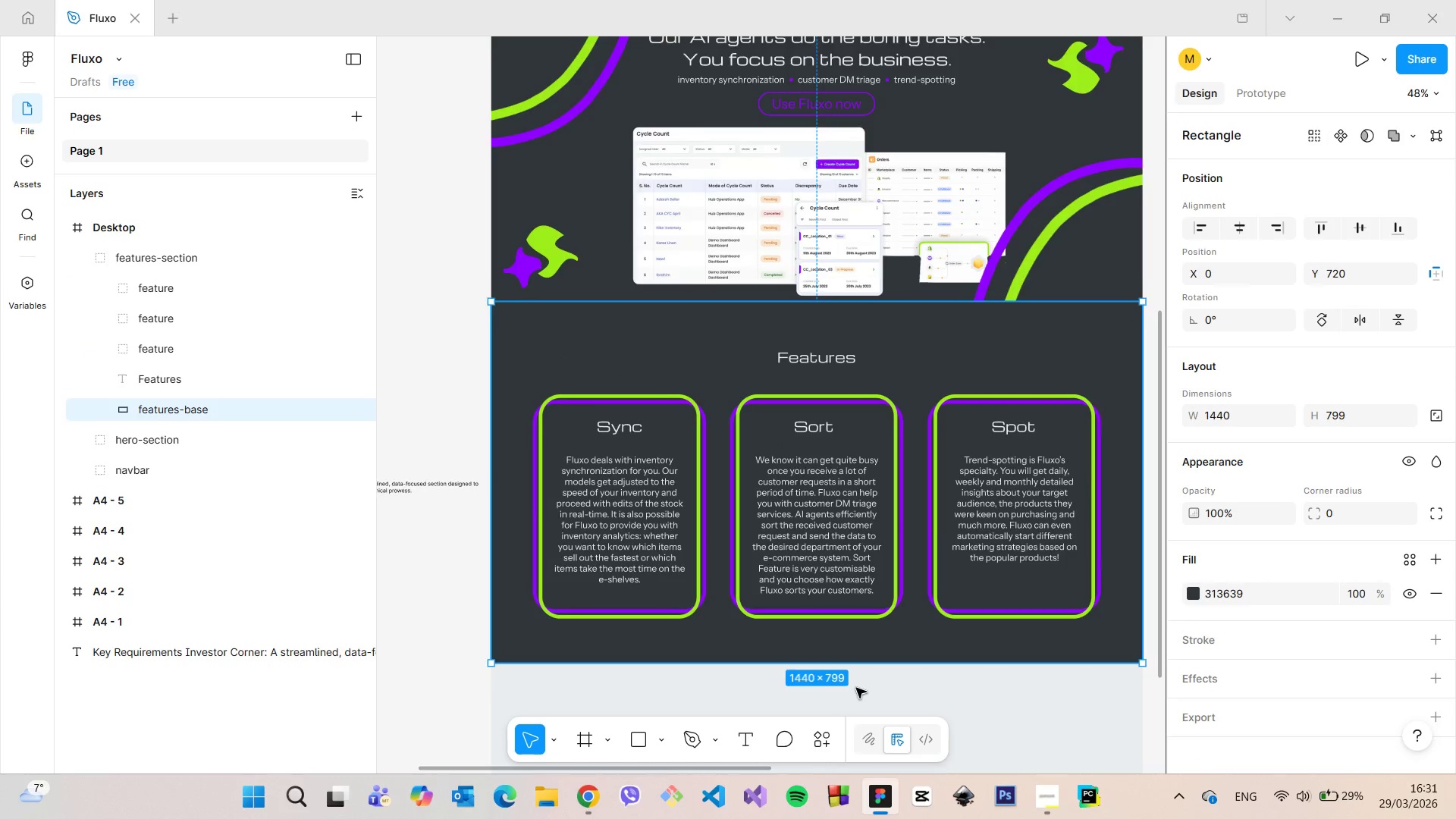 
scroll: coordinate [856, 682], scroll_direction: up, amount: 10.0
 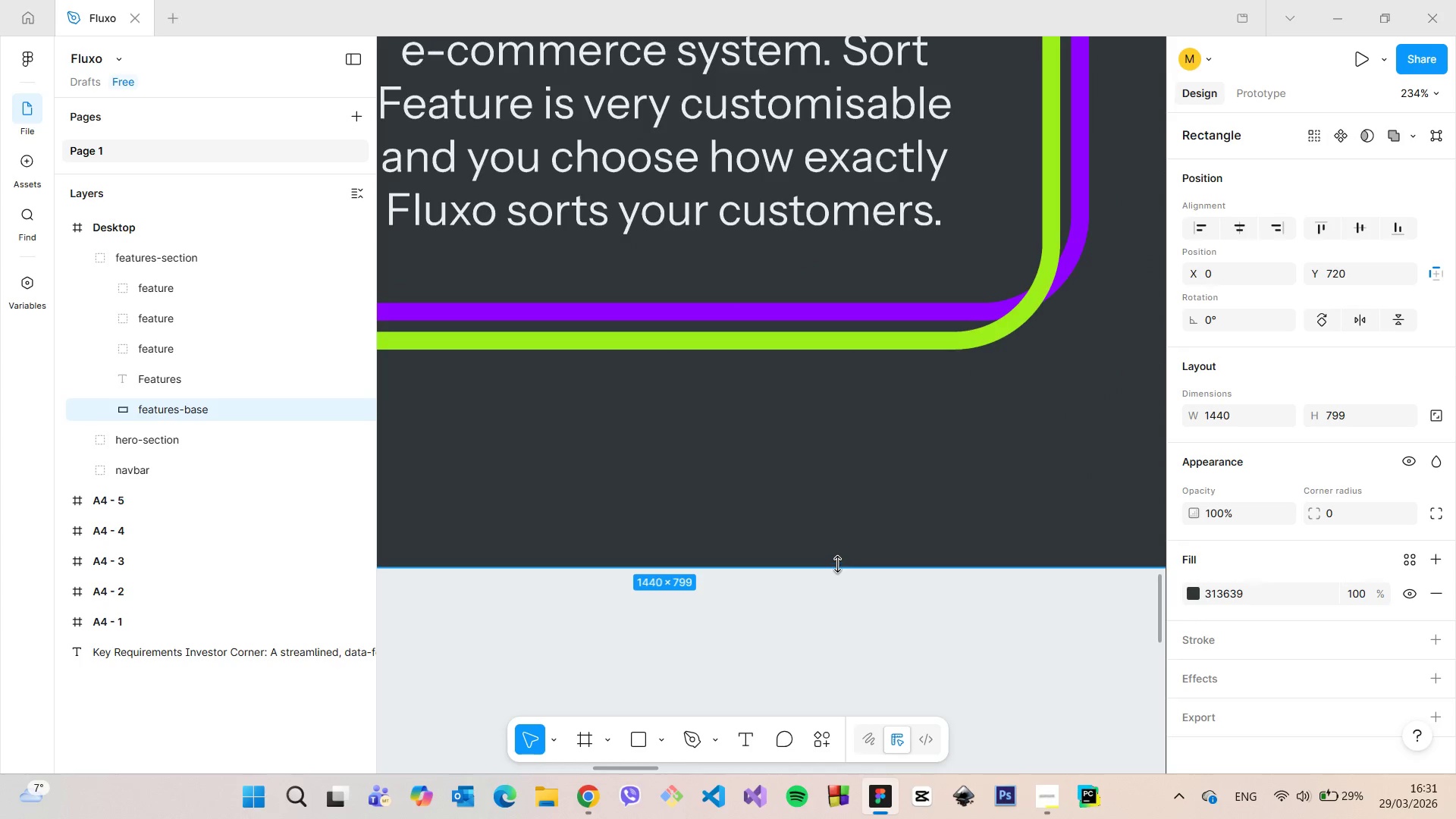 
left_click_drag(start_coordinate=[837, 564], to_coordinate=[827, 551])
 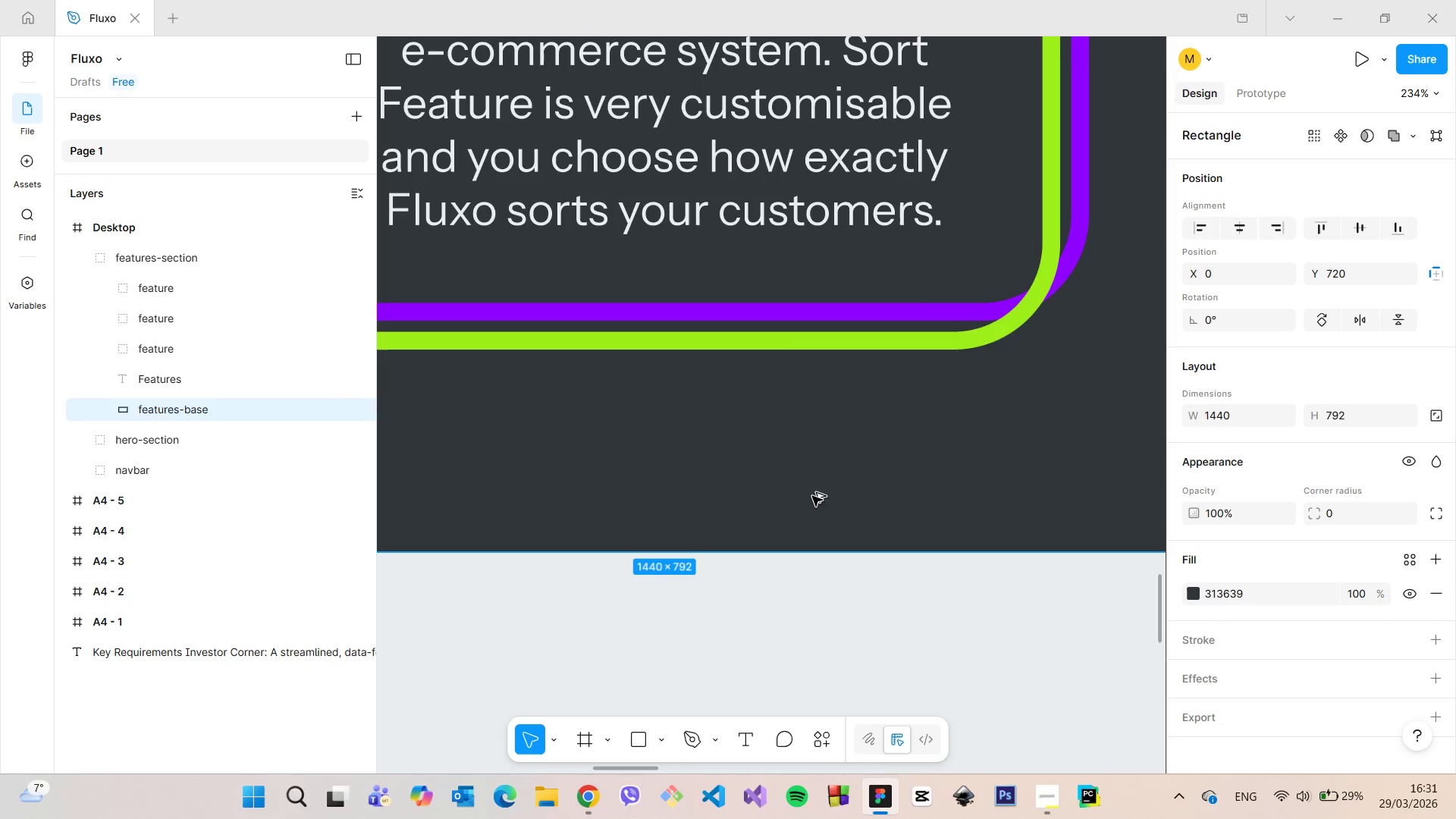 
hold_key(key=AltLeft, duration=1.51)
 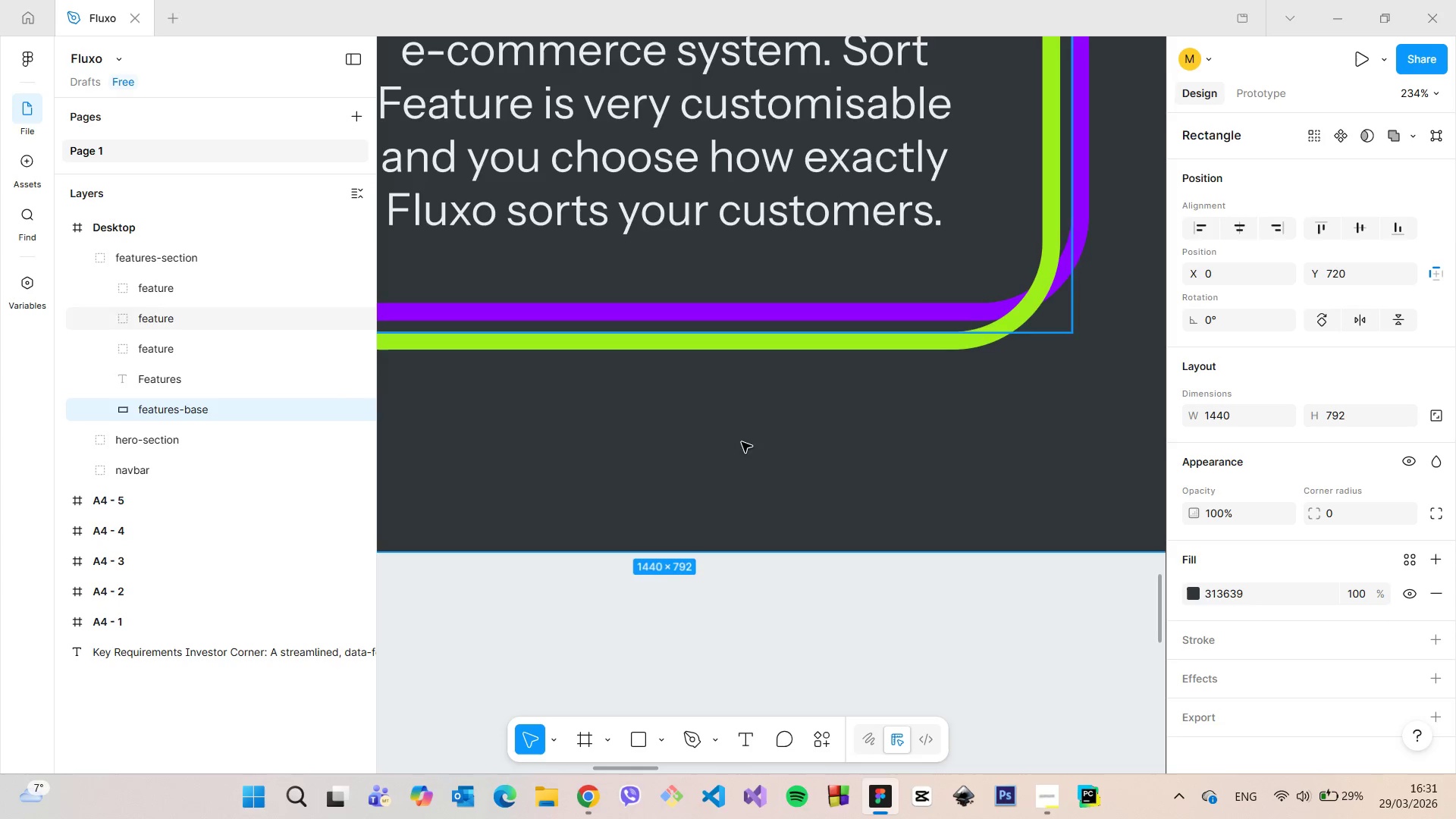 
hold_key(key=AltLeft, duration=0.44)
 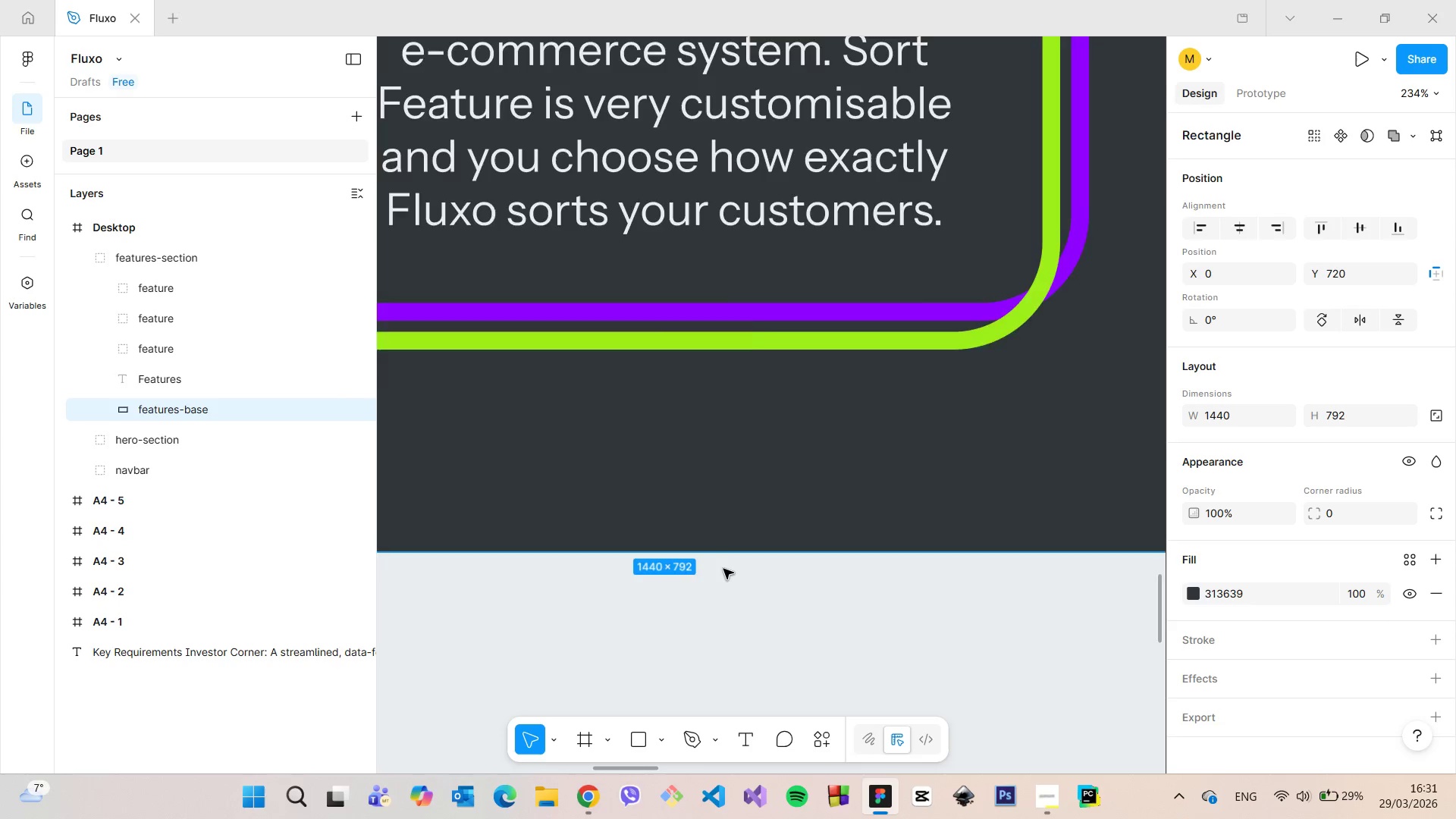 
scroll: coordinate [723, 566], scroll_direction: up, amount: 10.0
 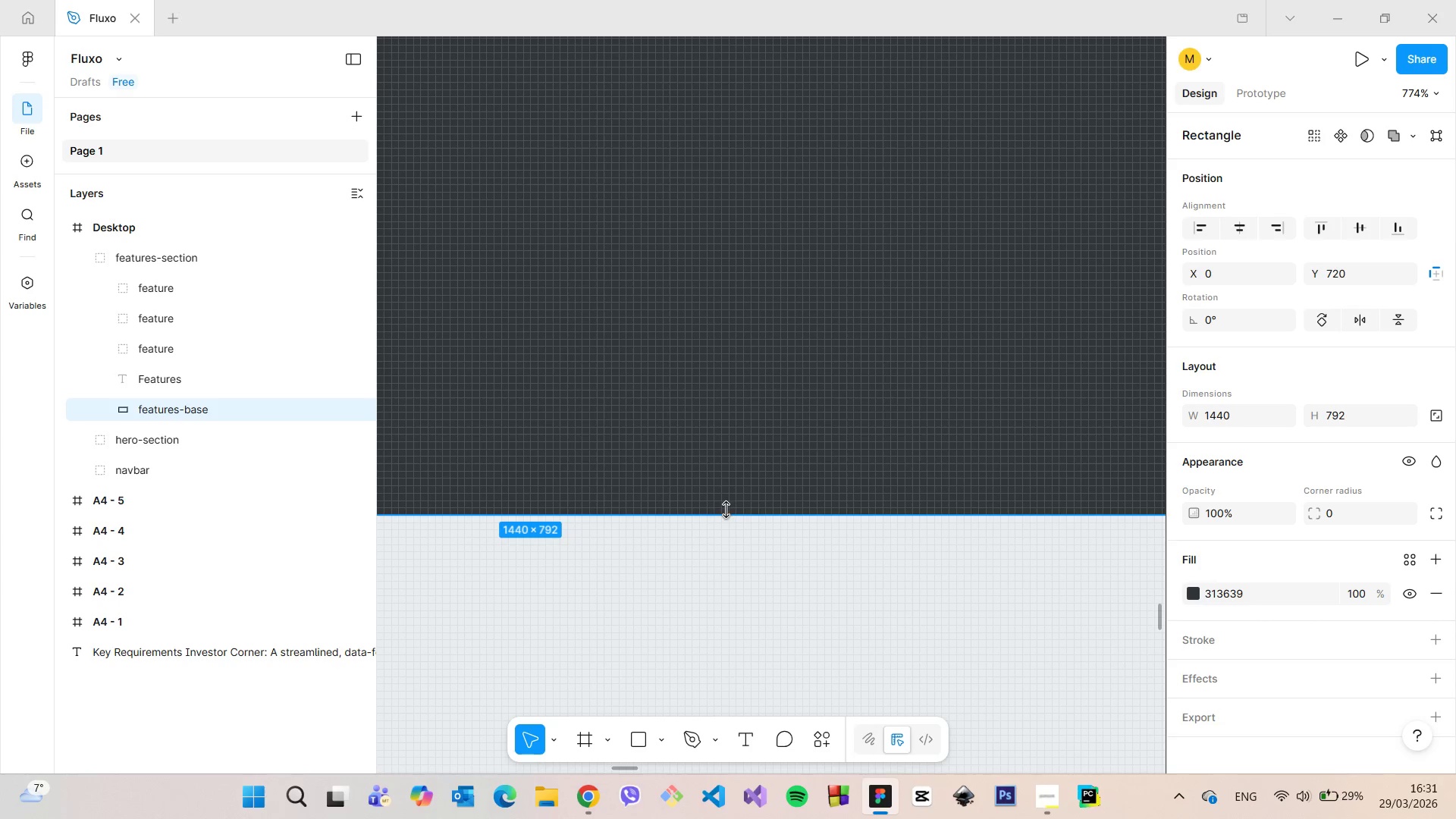 
left_click_drag(start_coordinate=[726, 512], to_coordinate=[726, 519])
 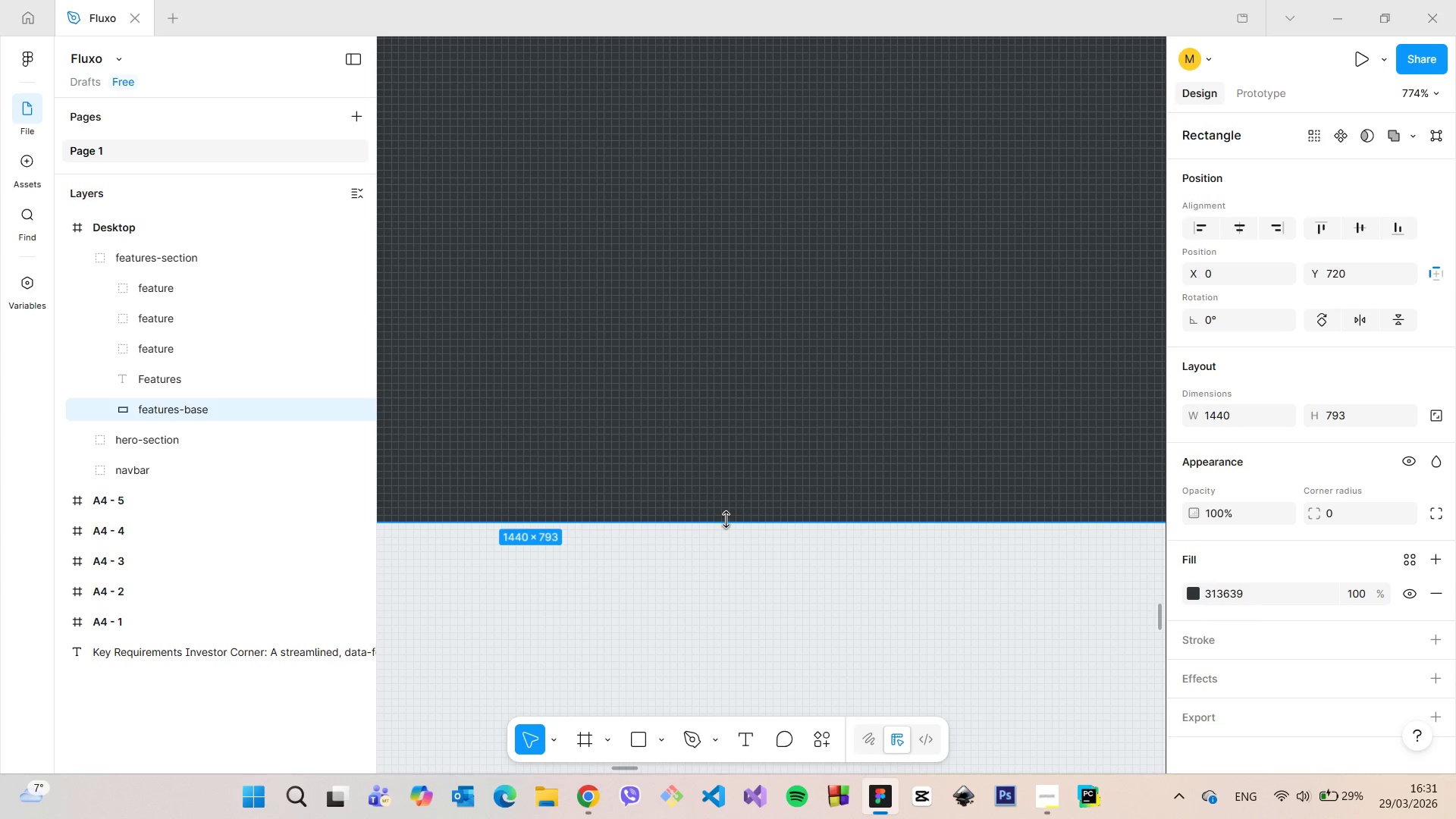 
hold_key(key=AltLeft, duration=1.5)
 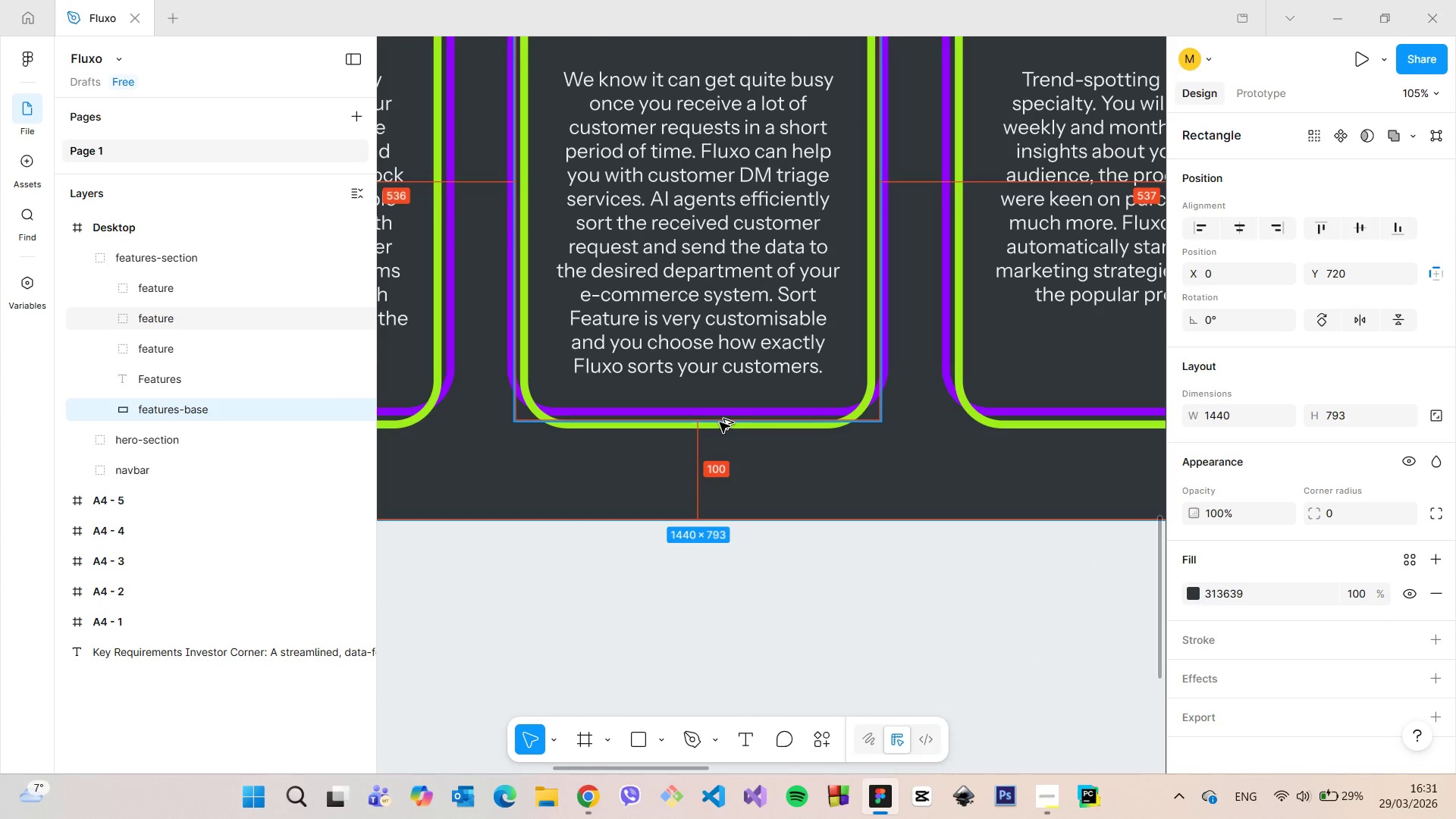 
scroll: coordinate [726, 519], scroll_direction: down, amount: 20.0
 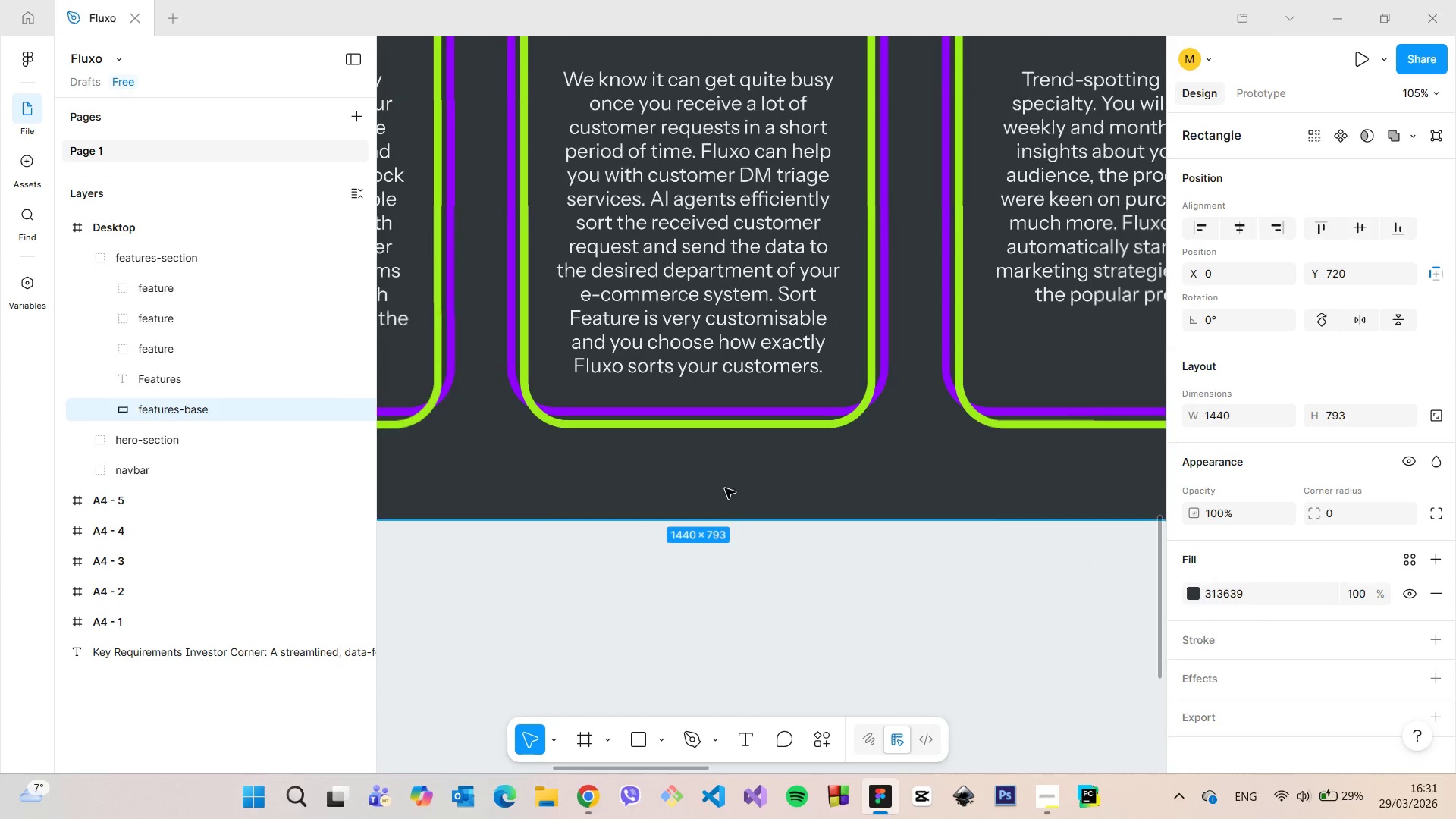 
hold_key(key=AltLeft, duration=0.64)
 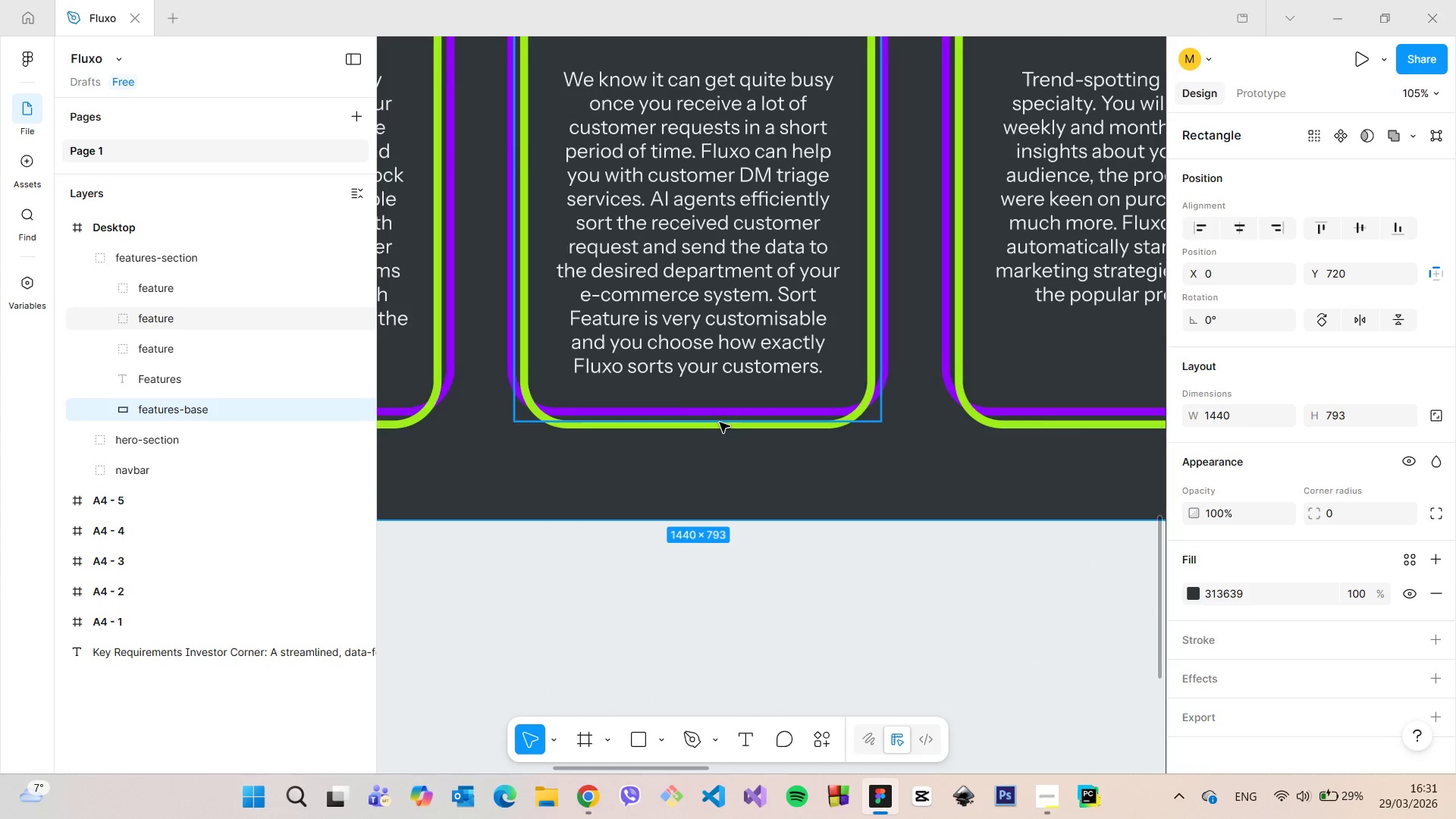 
scroll: coordinate [717, 433], scroll_direction: down, amount: 13.0
 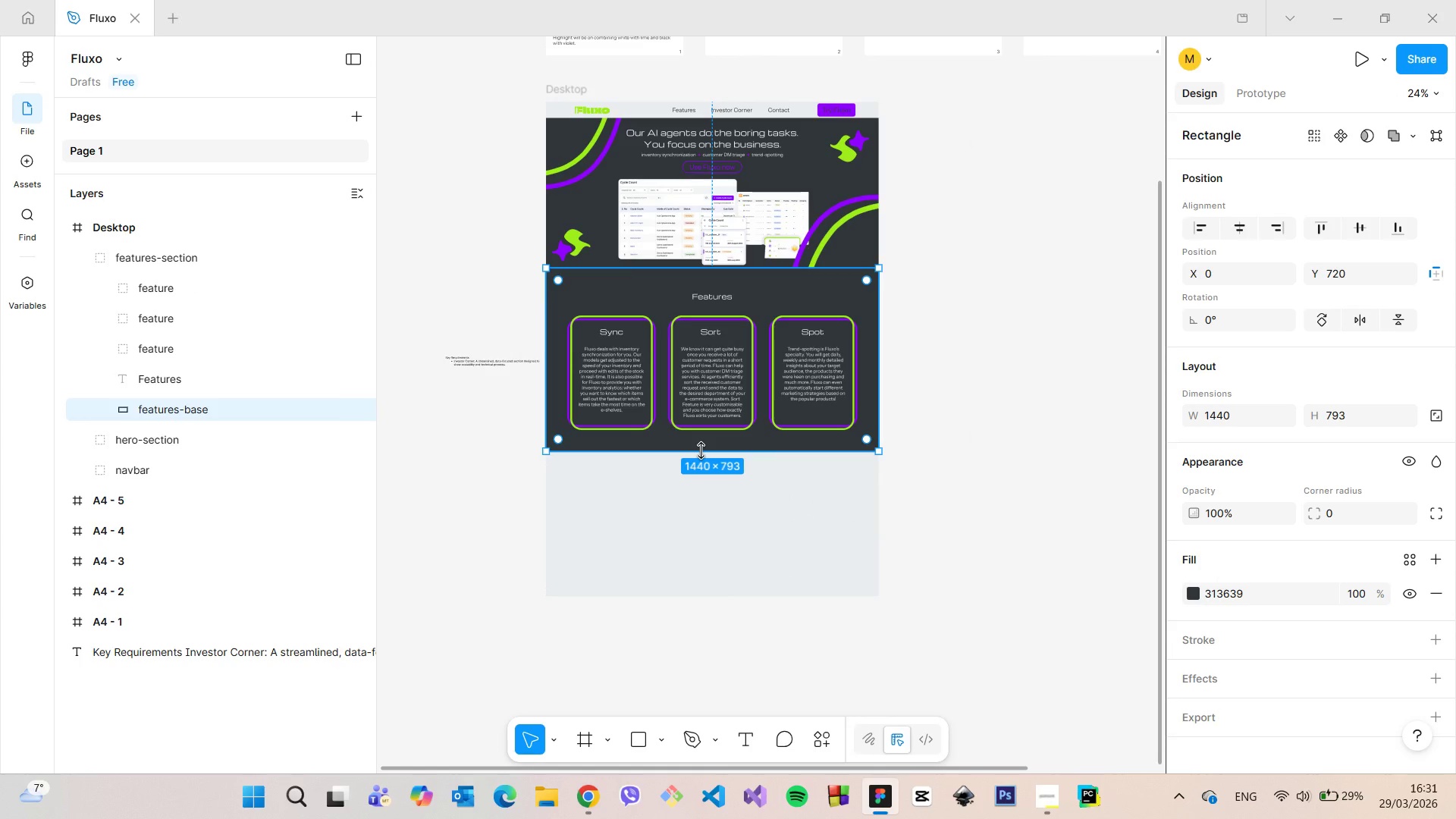 
wait(7.85)
 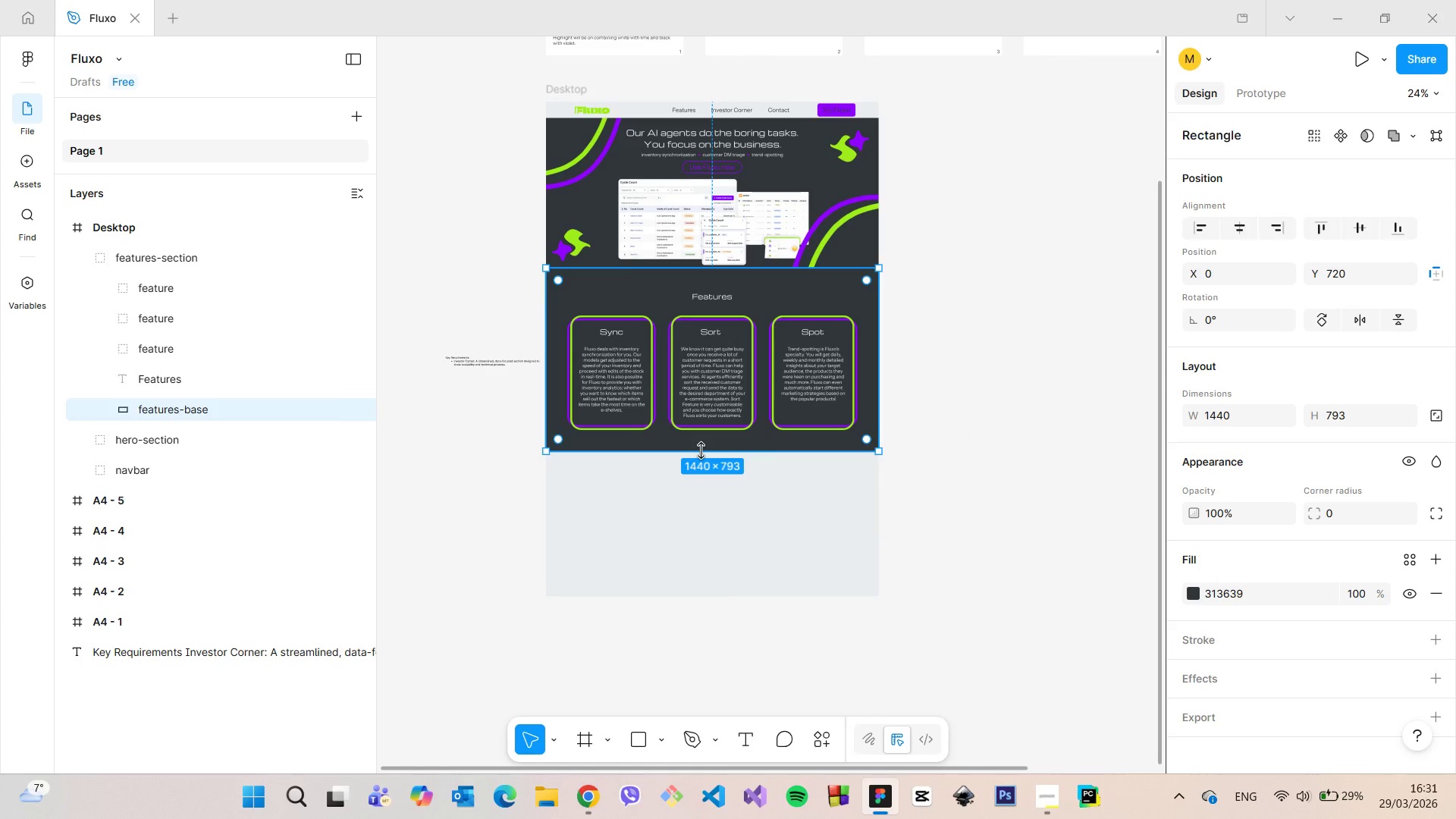 
hold_key(key=AltLeft, duration=1.51)
 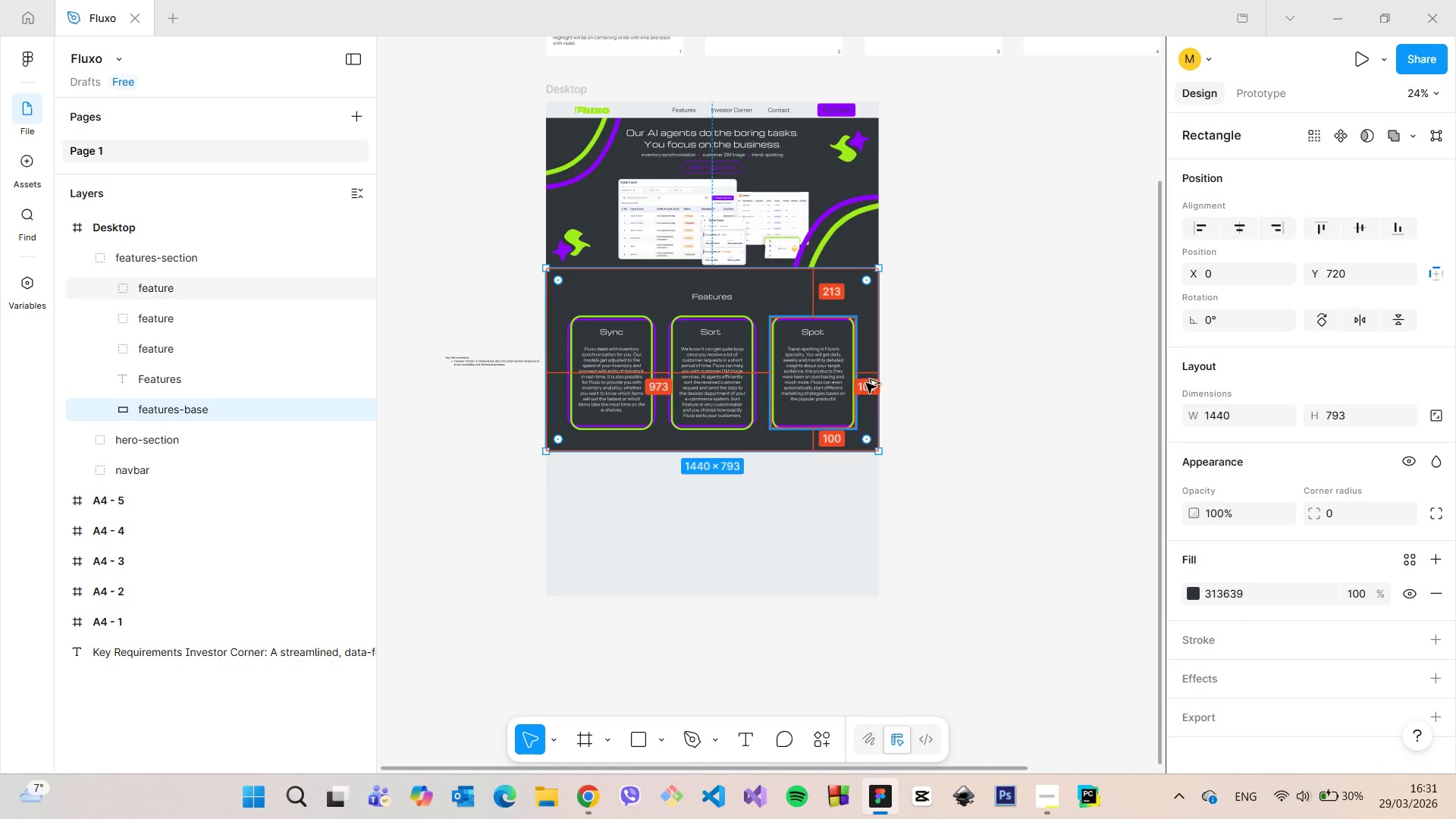 
hold_key(key=AltLeft, duration=1.27)
 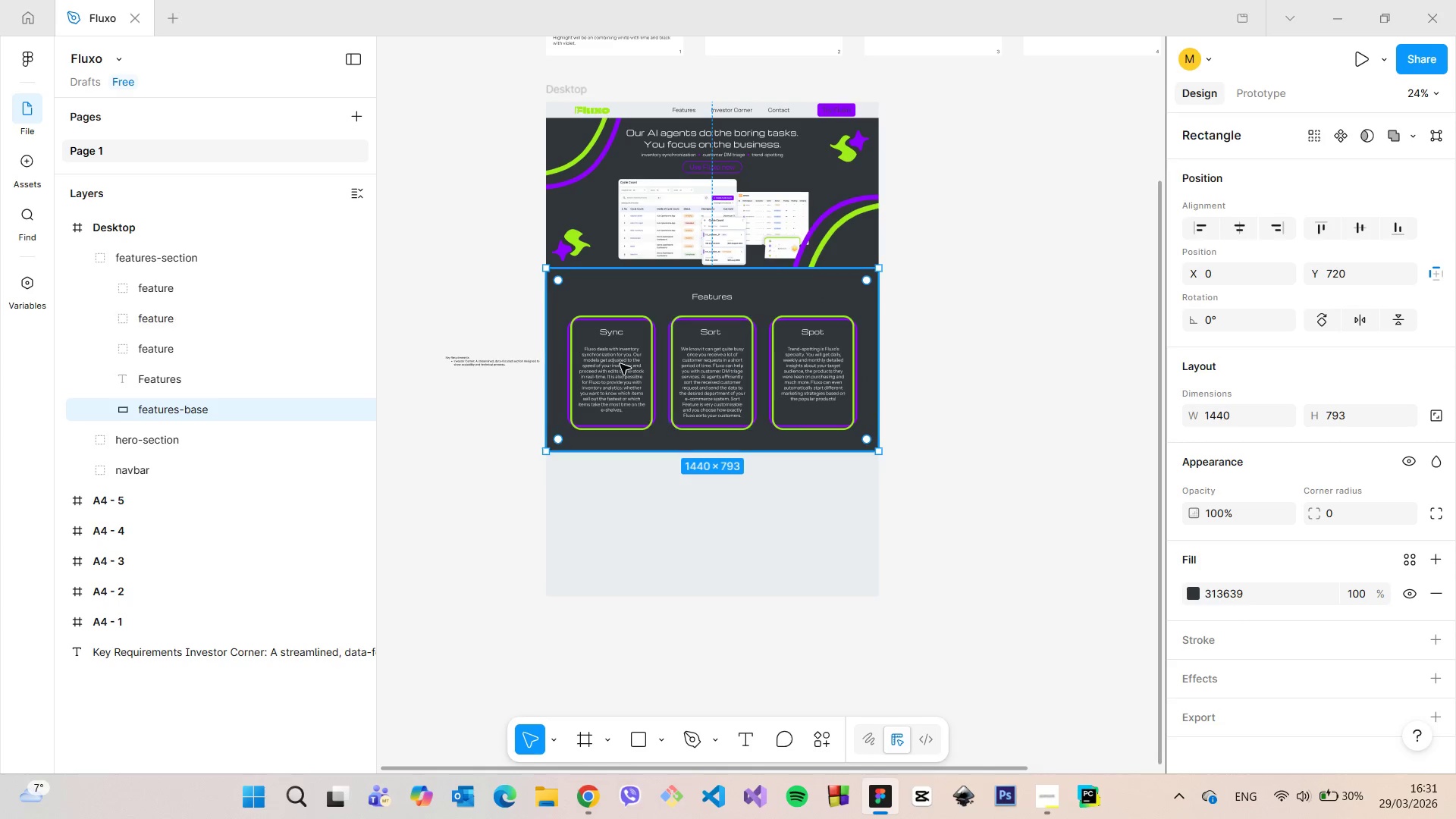 
left_click([613, 362])
 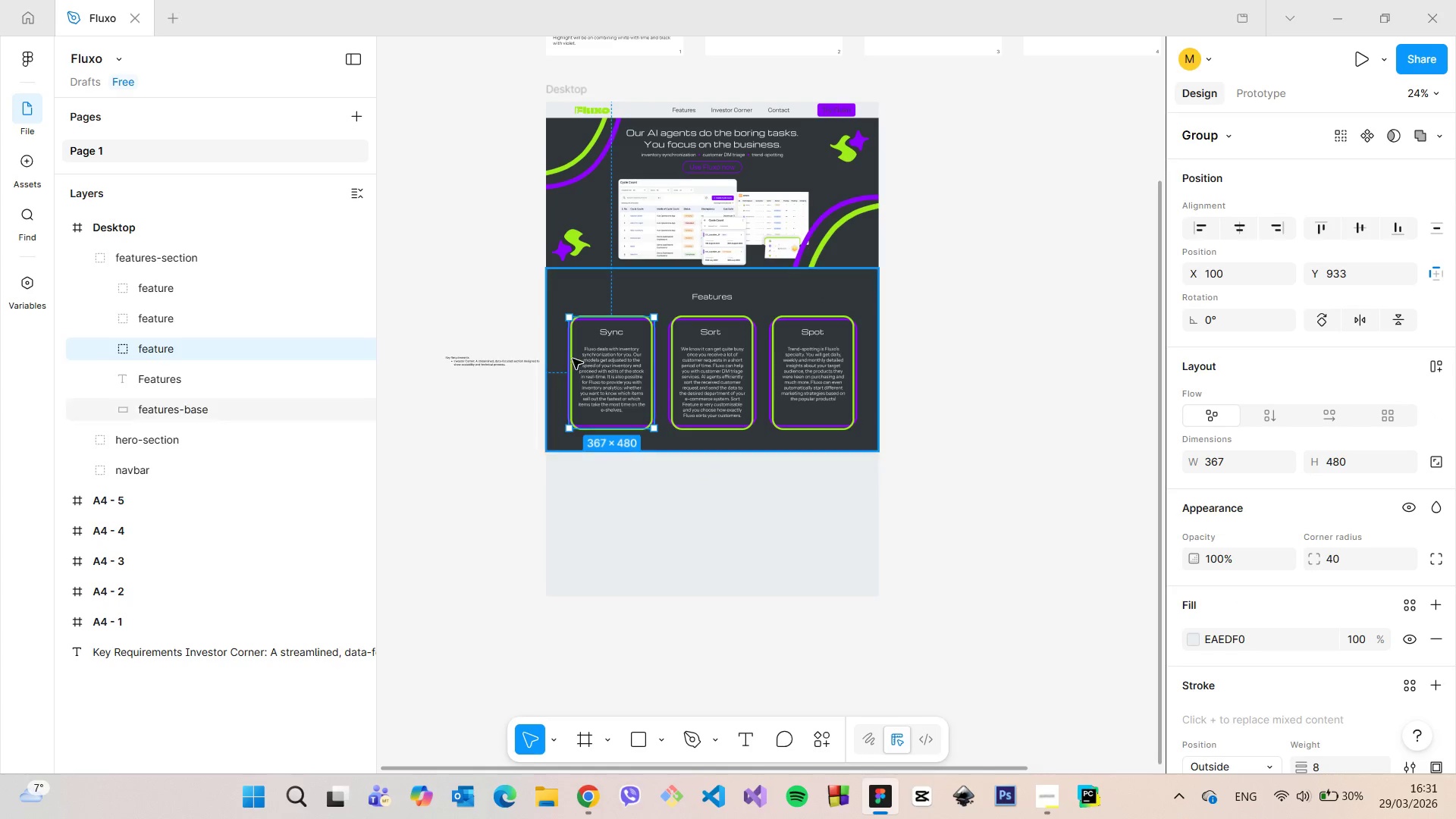 
hold_key(key=AltLeft, duration=0.59)
 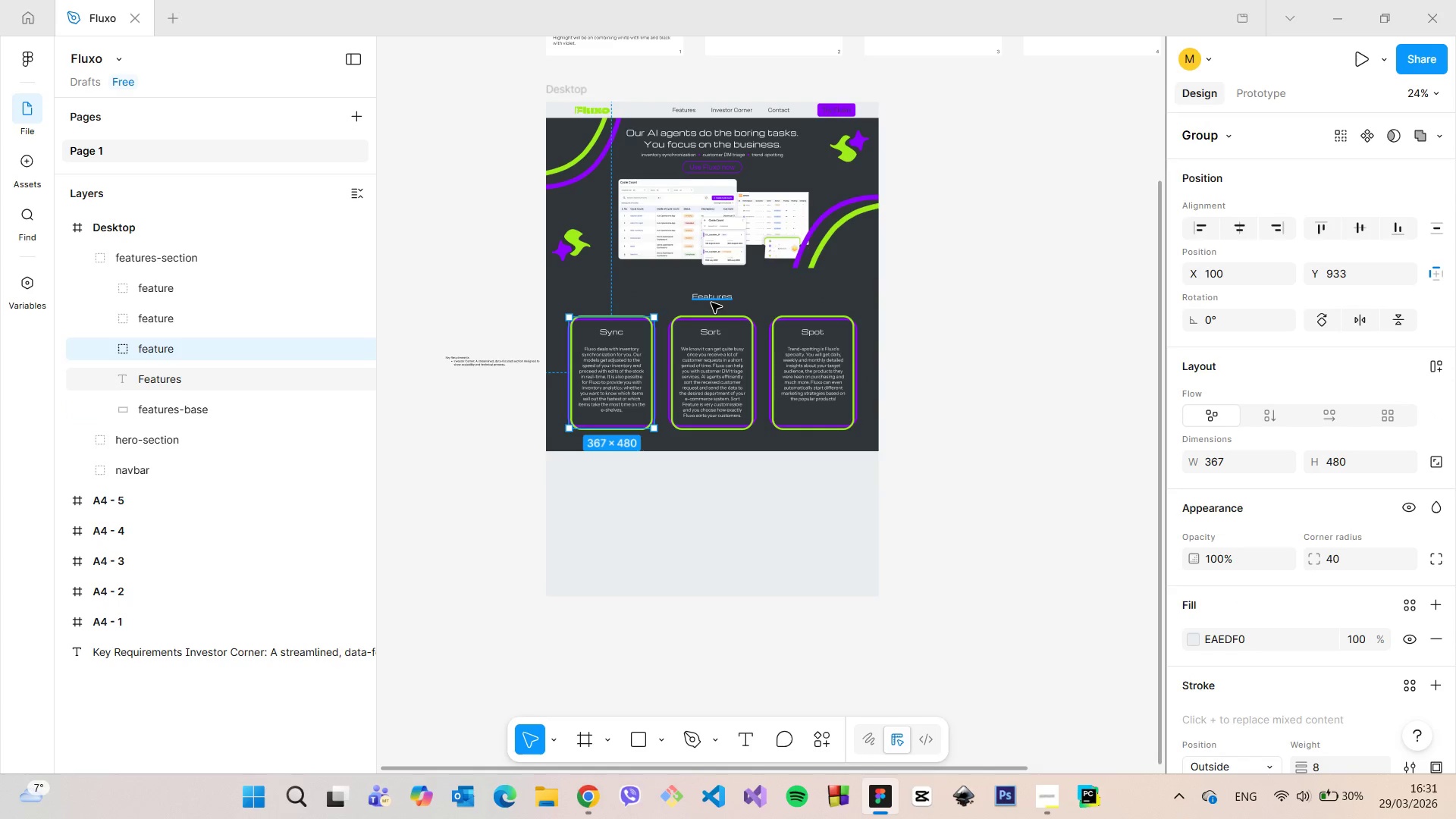 
left_click([711, 303])
 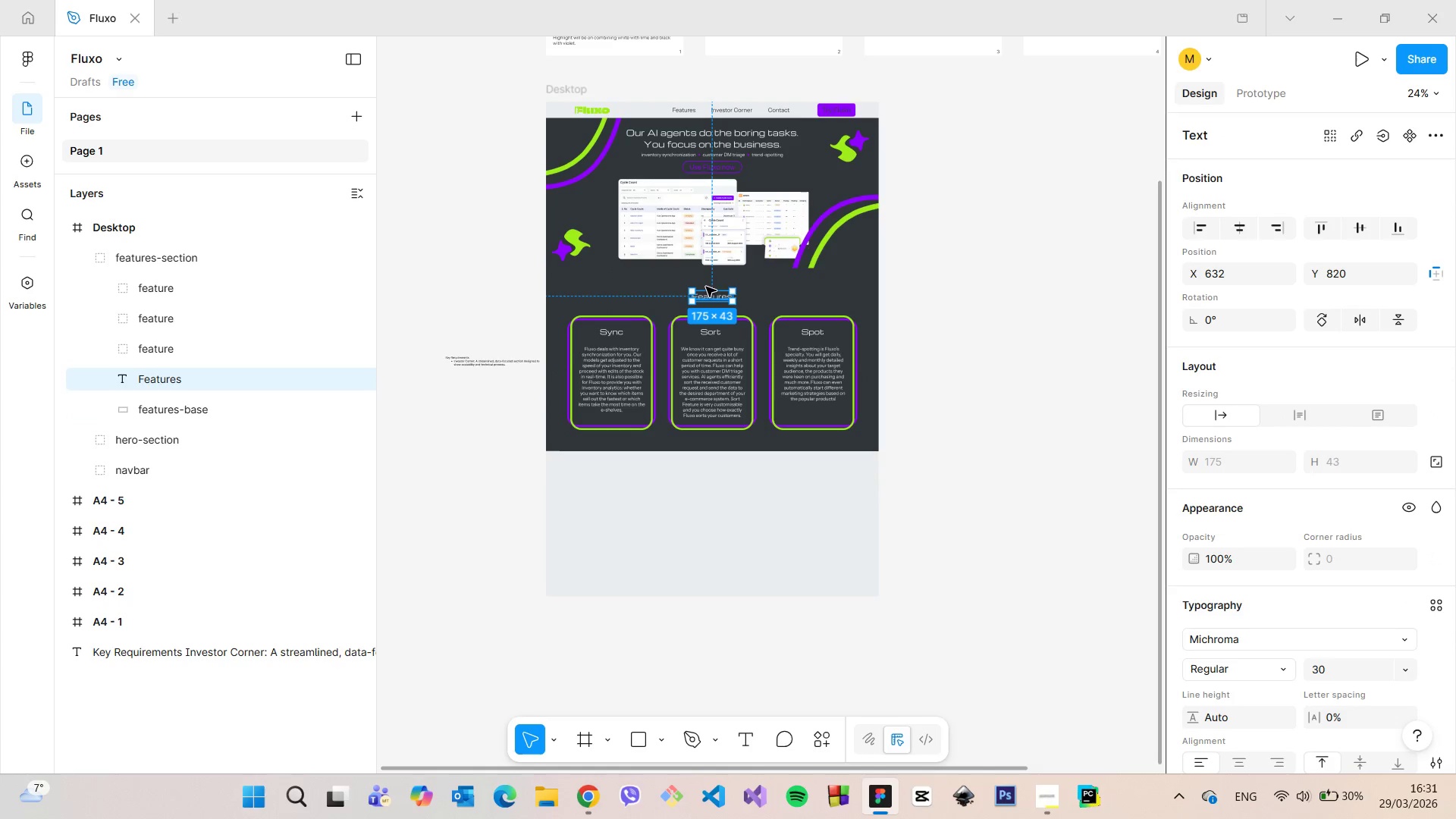 
hold_key(key=AltLeft, duration=0.52)
 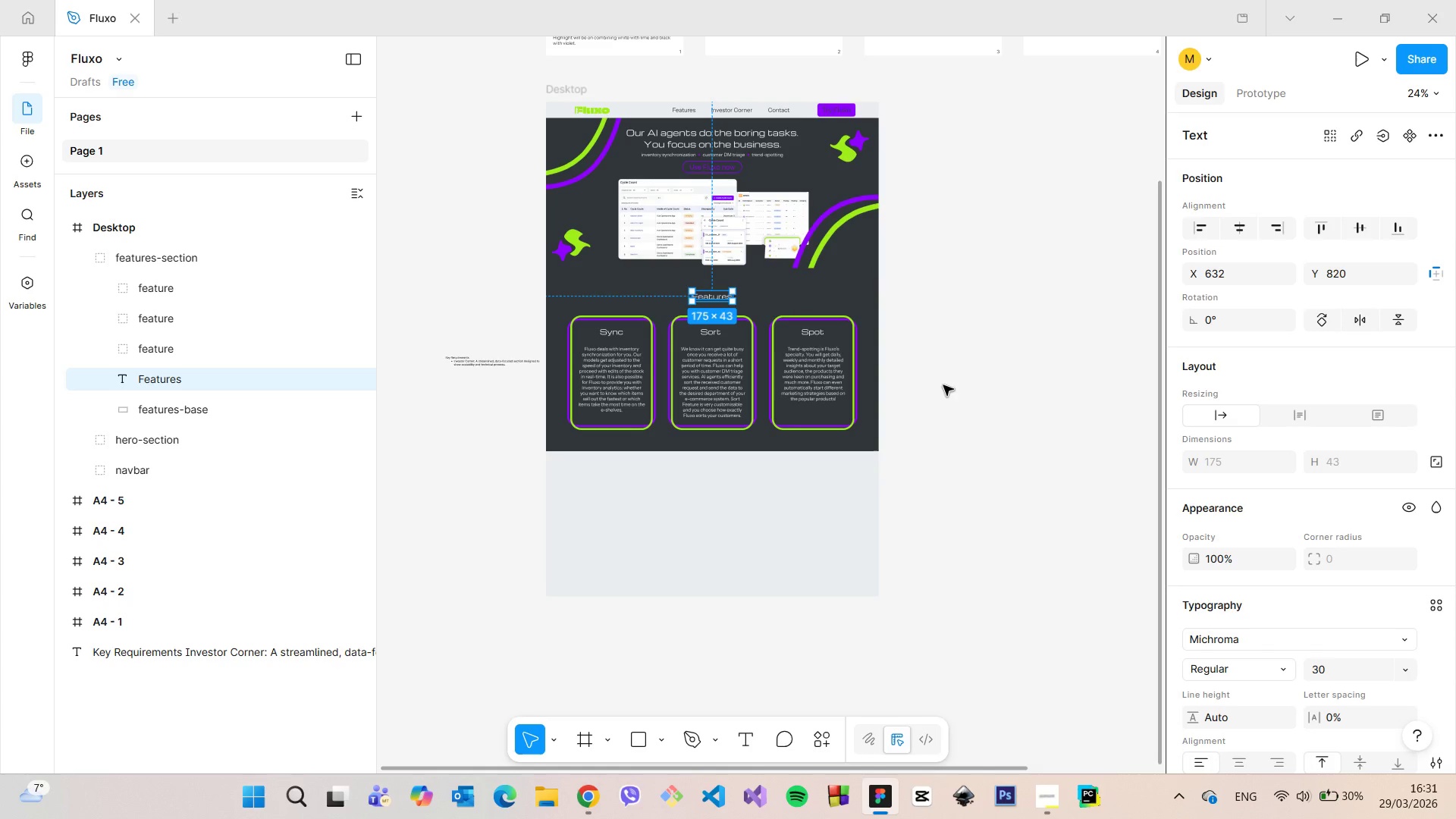 
left_click([943, 385])
 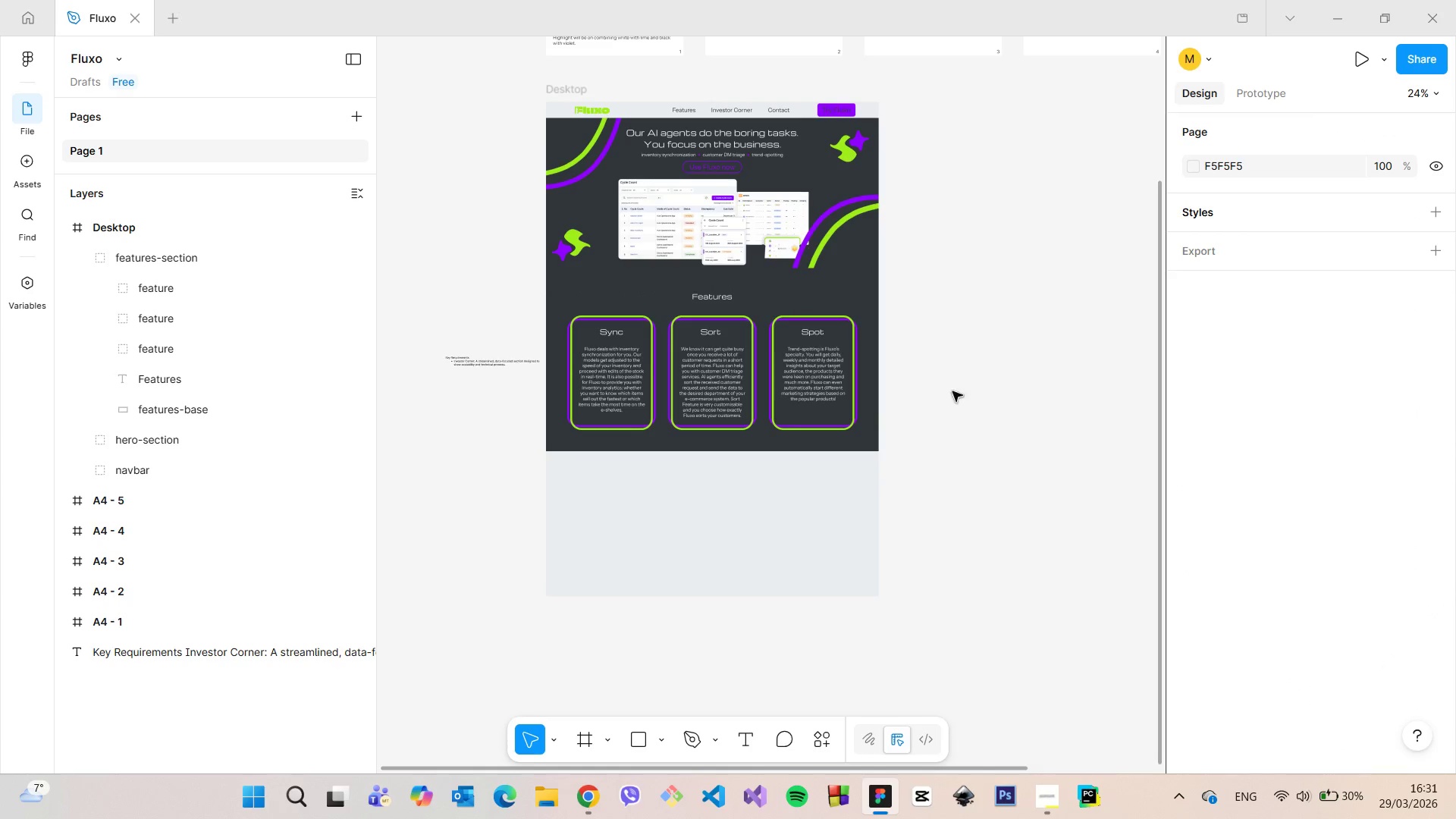 
scroll: coordinate [774, 156], scroll_direction: up, amount: 7.0
 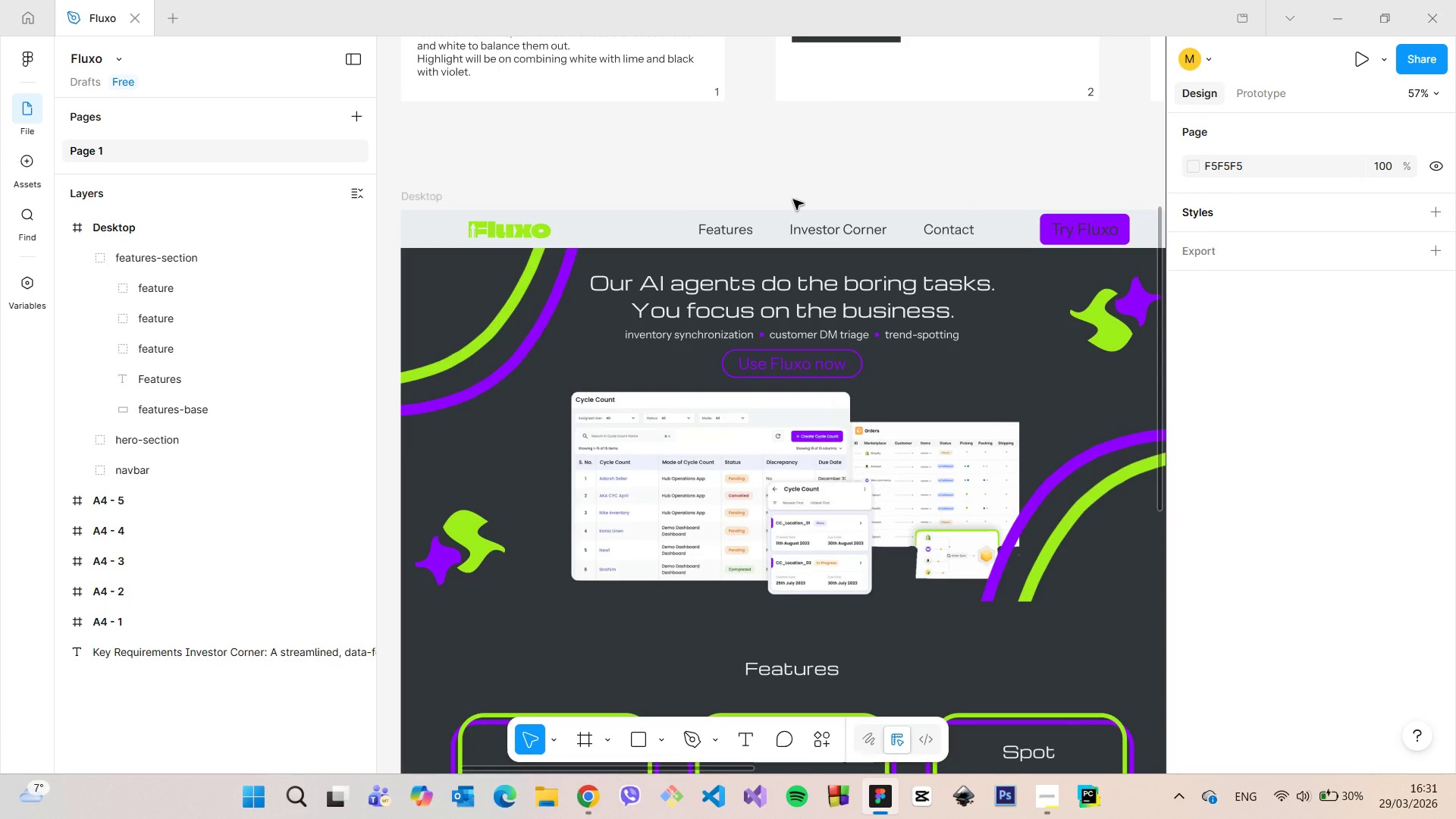 
double_click([848, 228])
 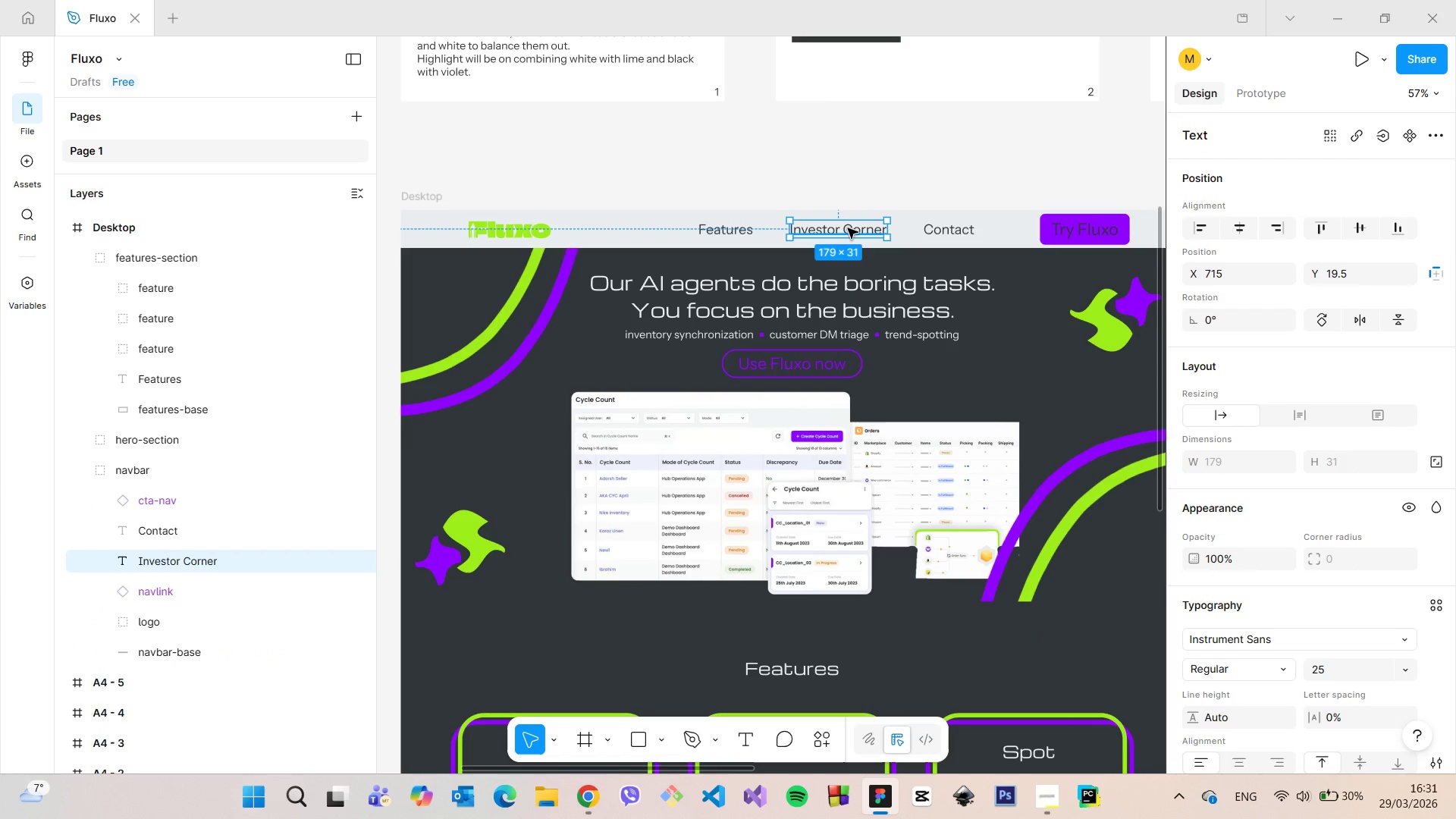 
double_click([848, 228])
 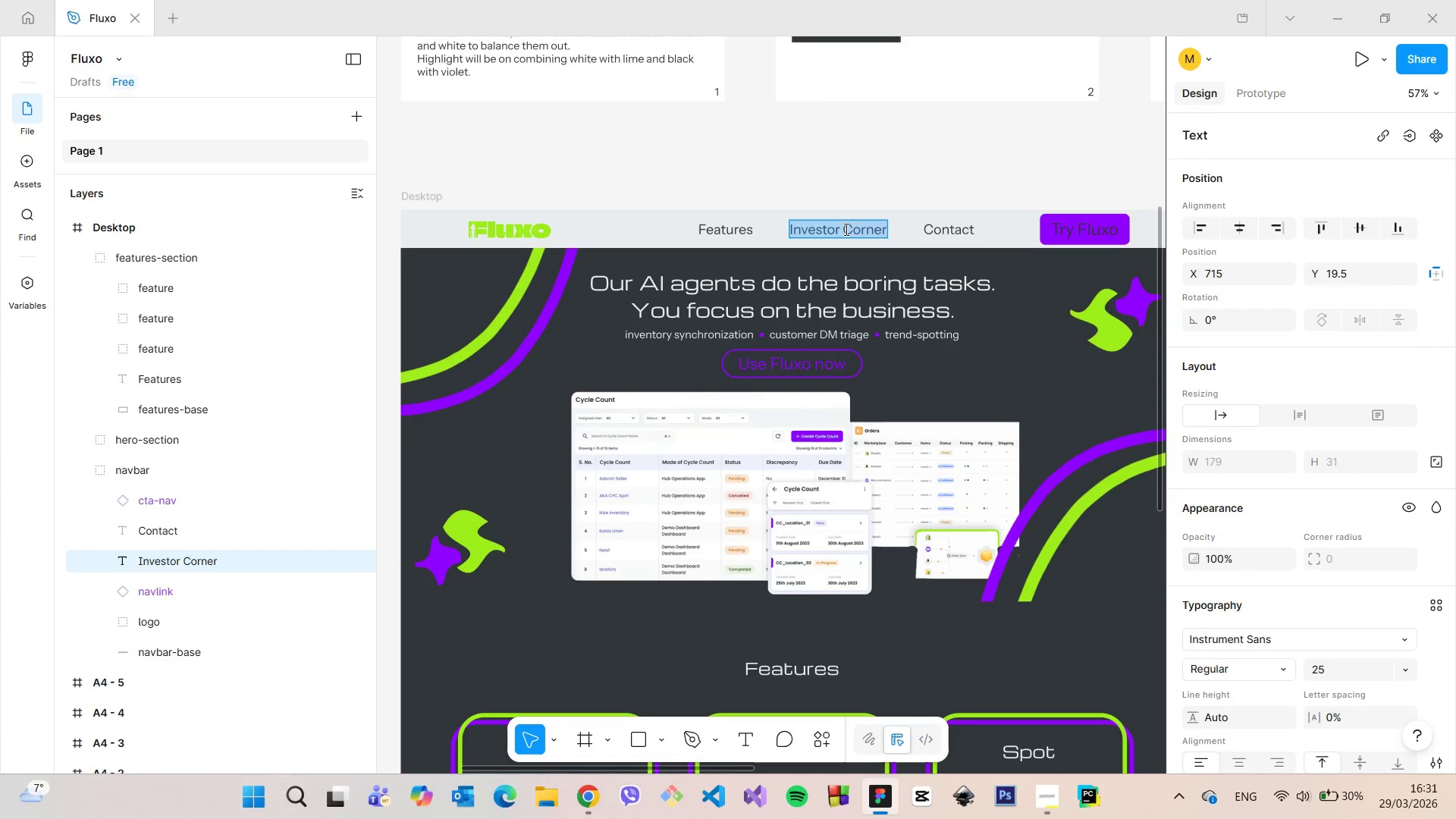 
triple_click([845, 229])
 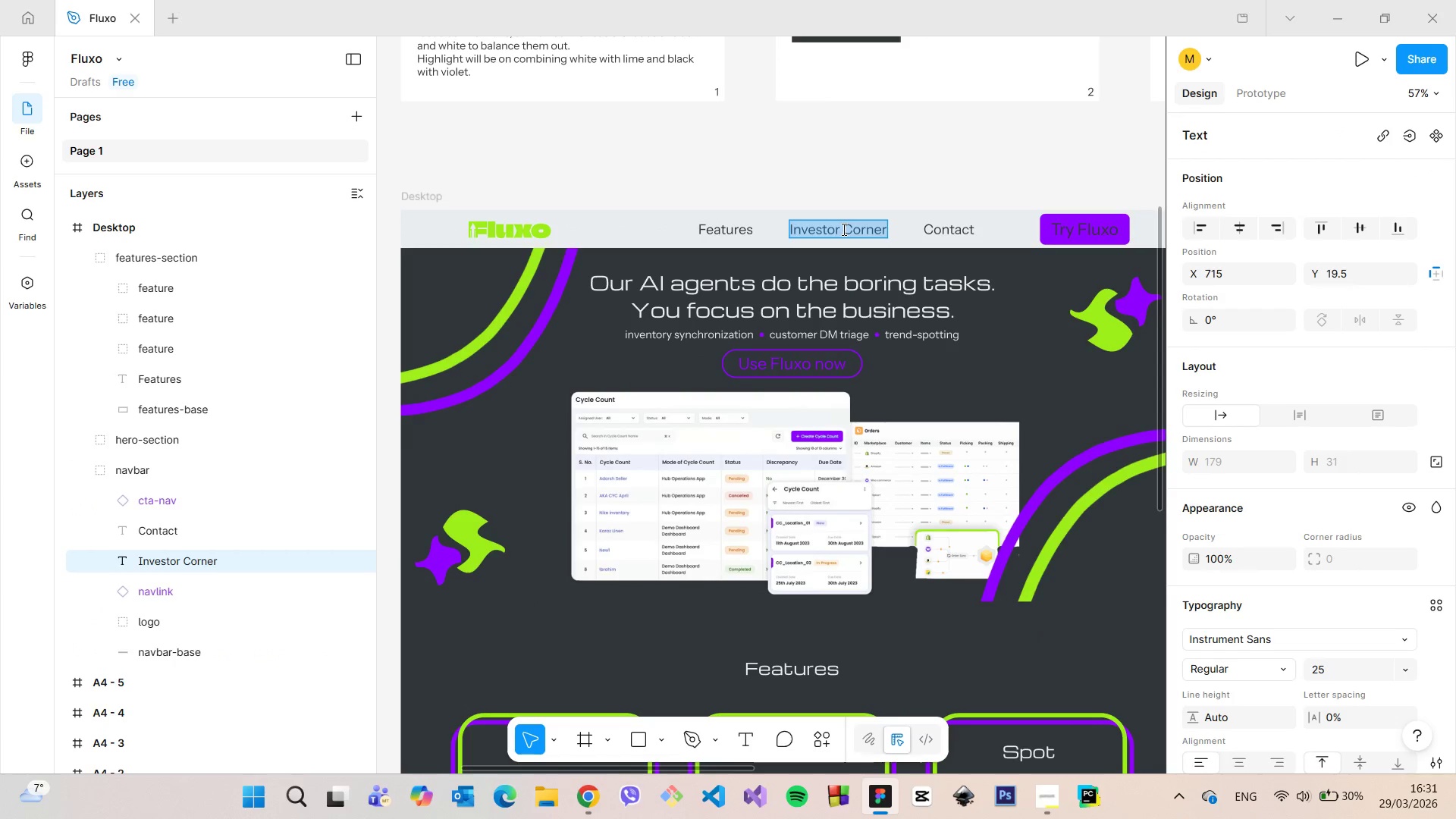 
left_click([842, 229])
 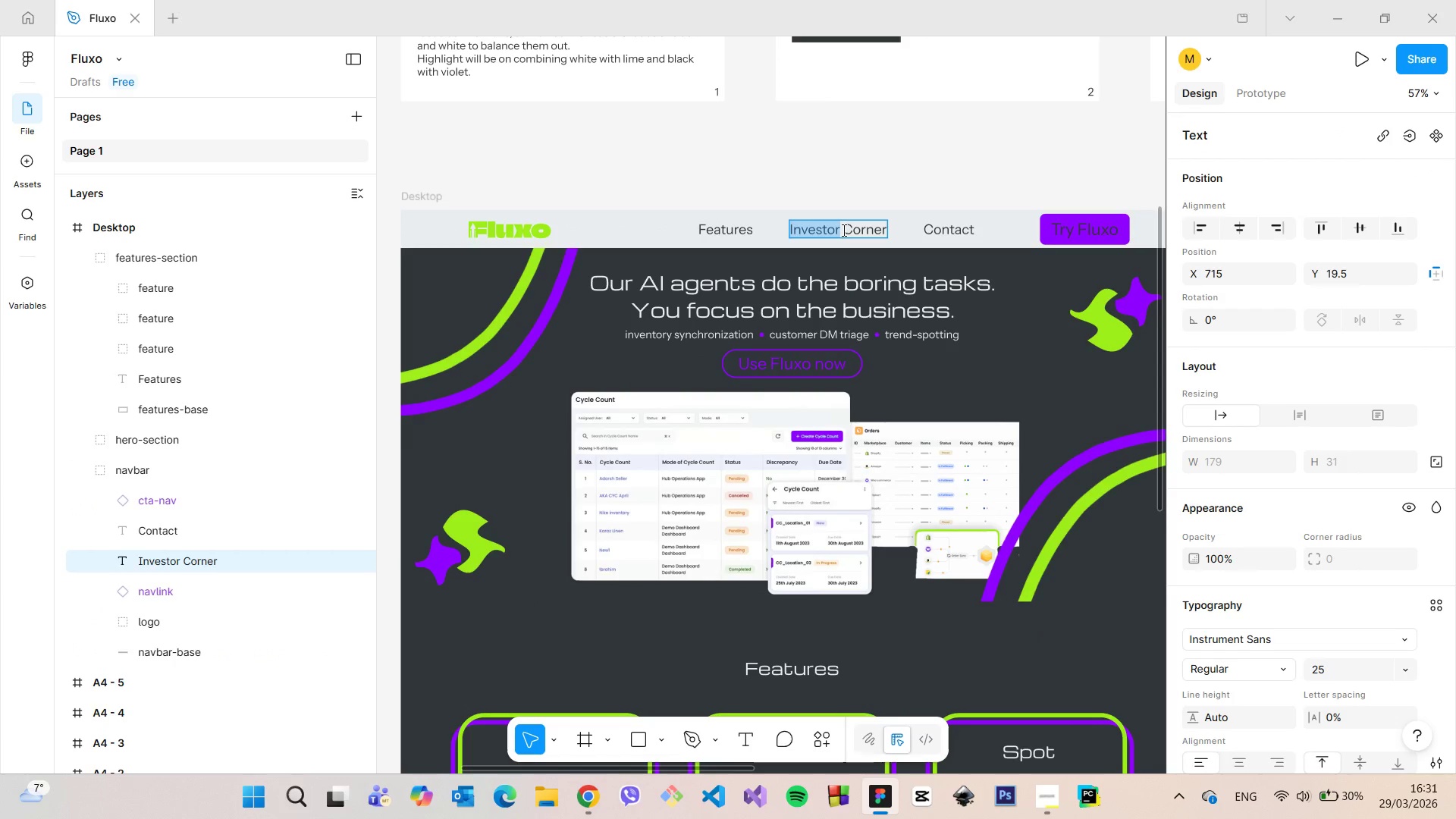 
left_click_drag(start_coordinate=[843, 230], to_coordinate=[838, 230])
 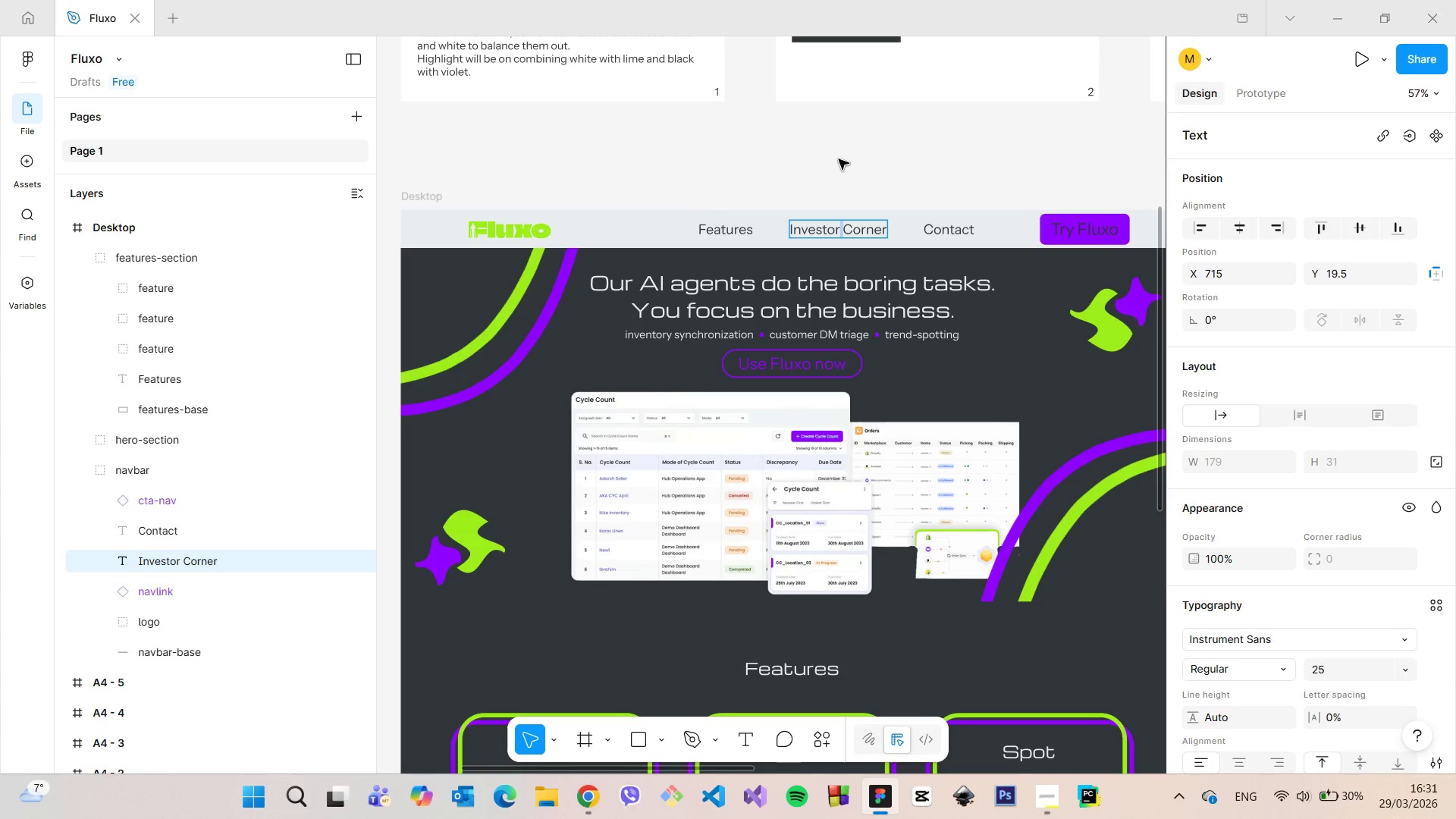 
scroll: coordinate [839, 160], scroll_direction: up, amount: 6.0
 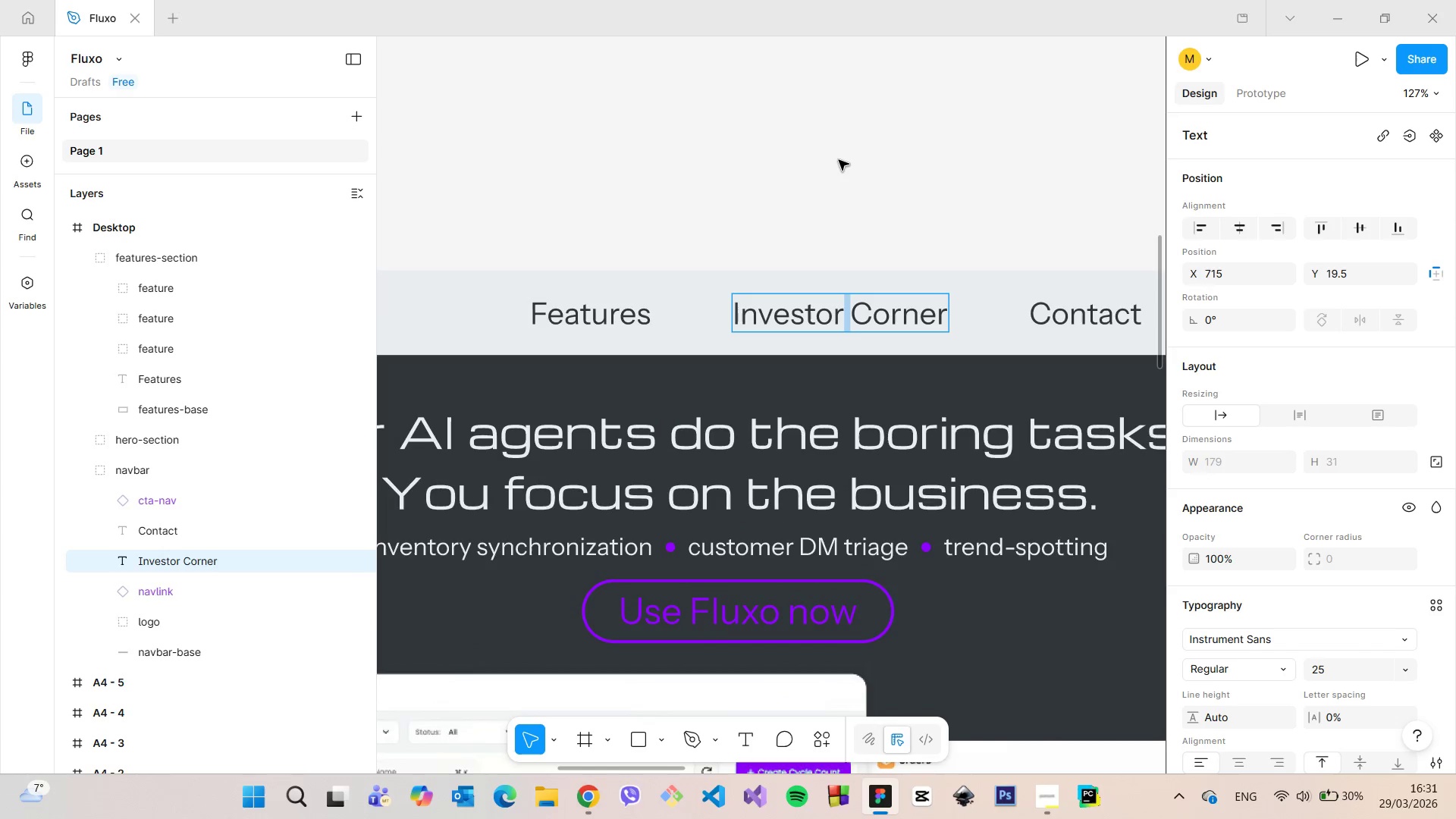 
left_click([839, 160])
 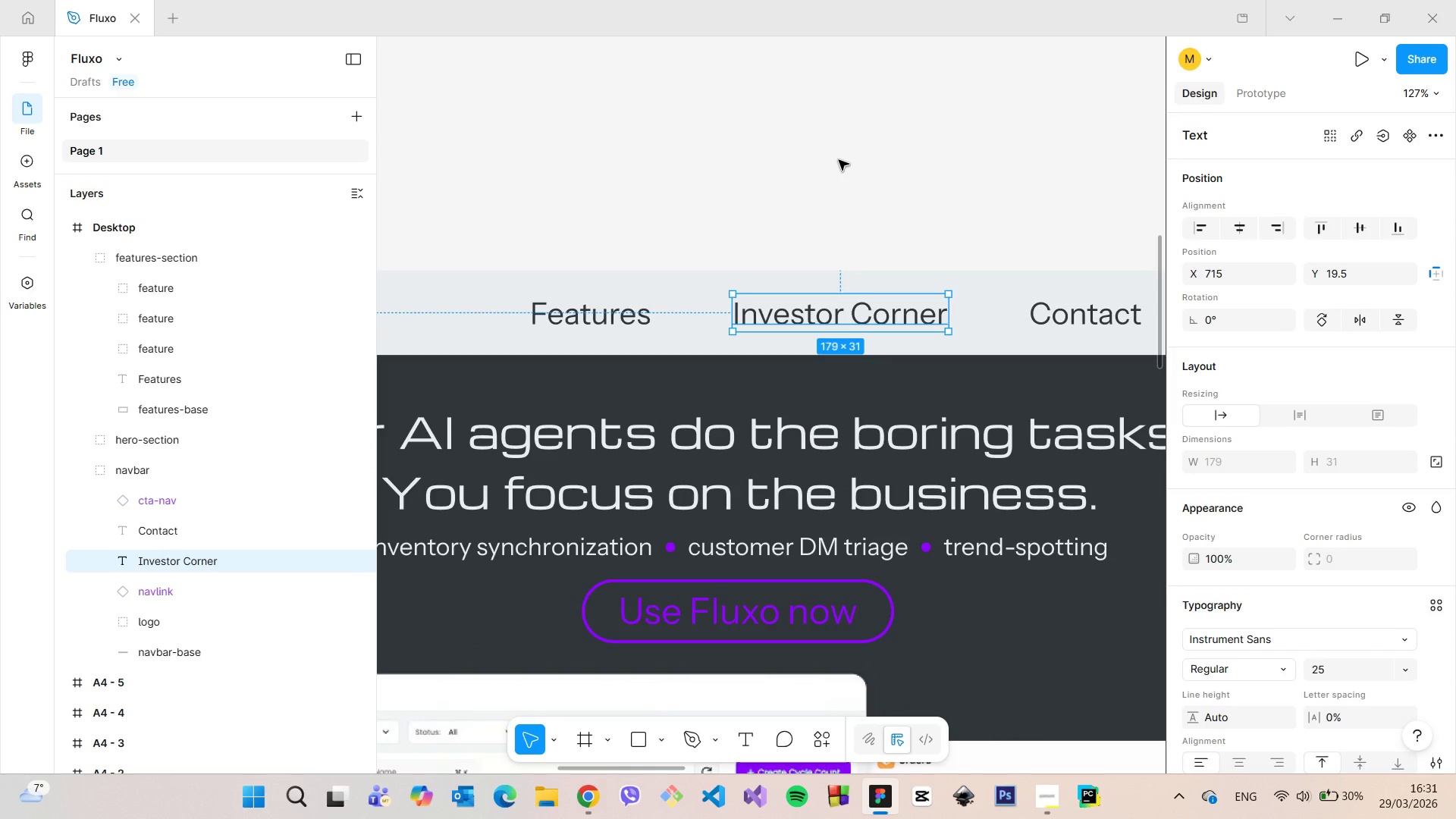 
left_click([839, 160])
 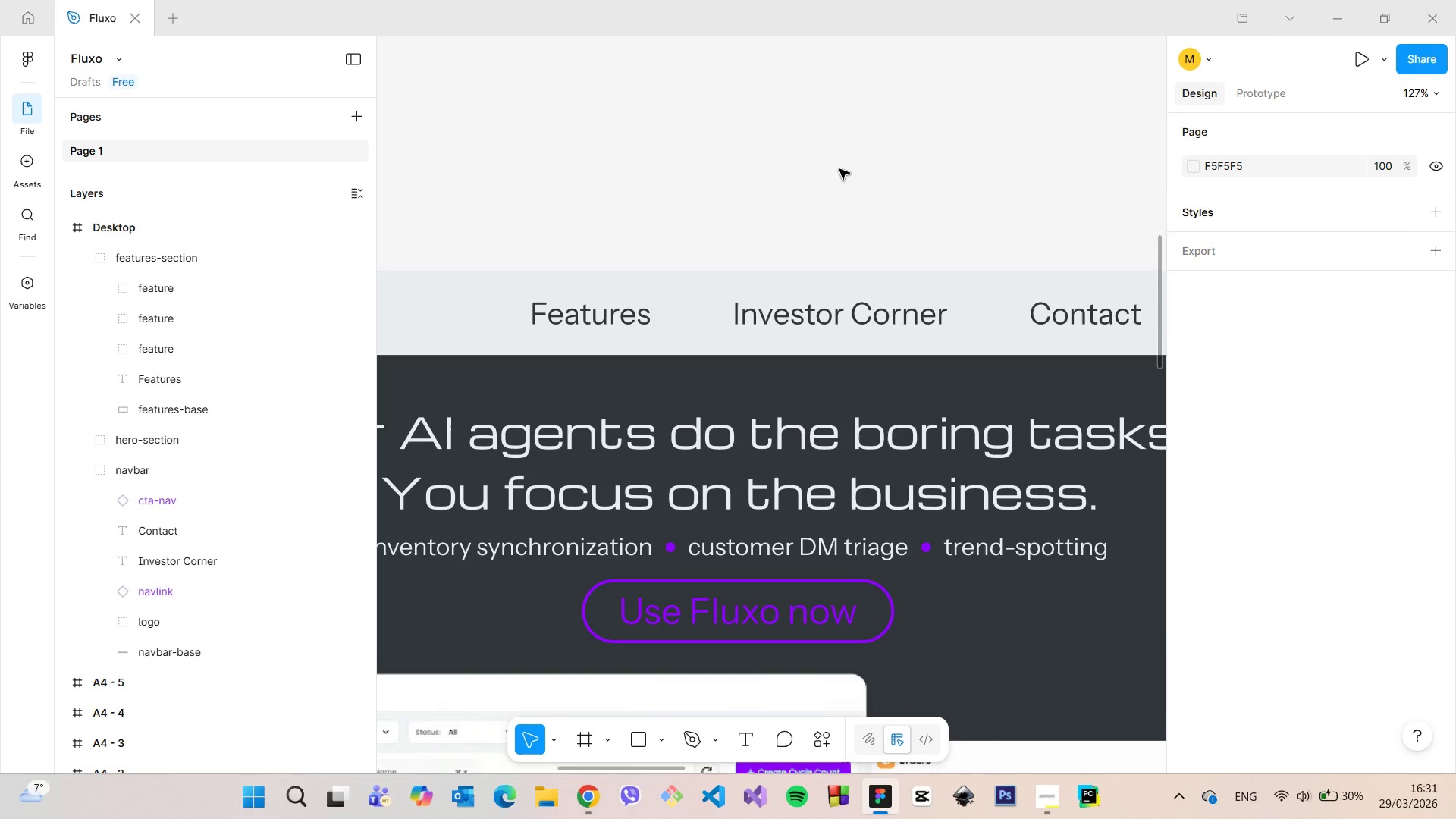 
scroll: coordinate [839, 169], scroll_direction: down, amount: 7.0
 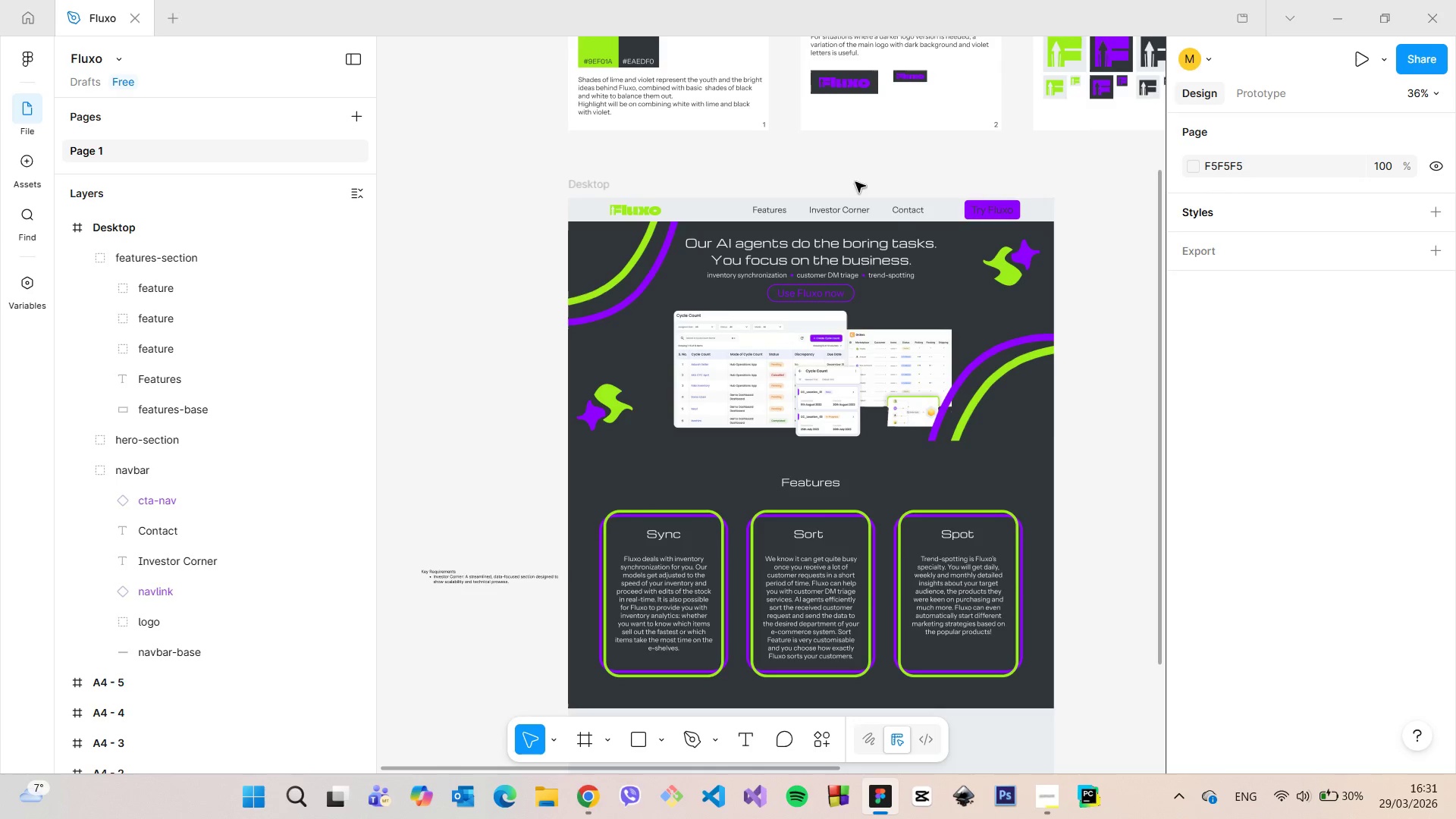 
scroll: coordinate [943, 576], scroll_direction: up, amount: 12.0
 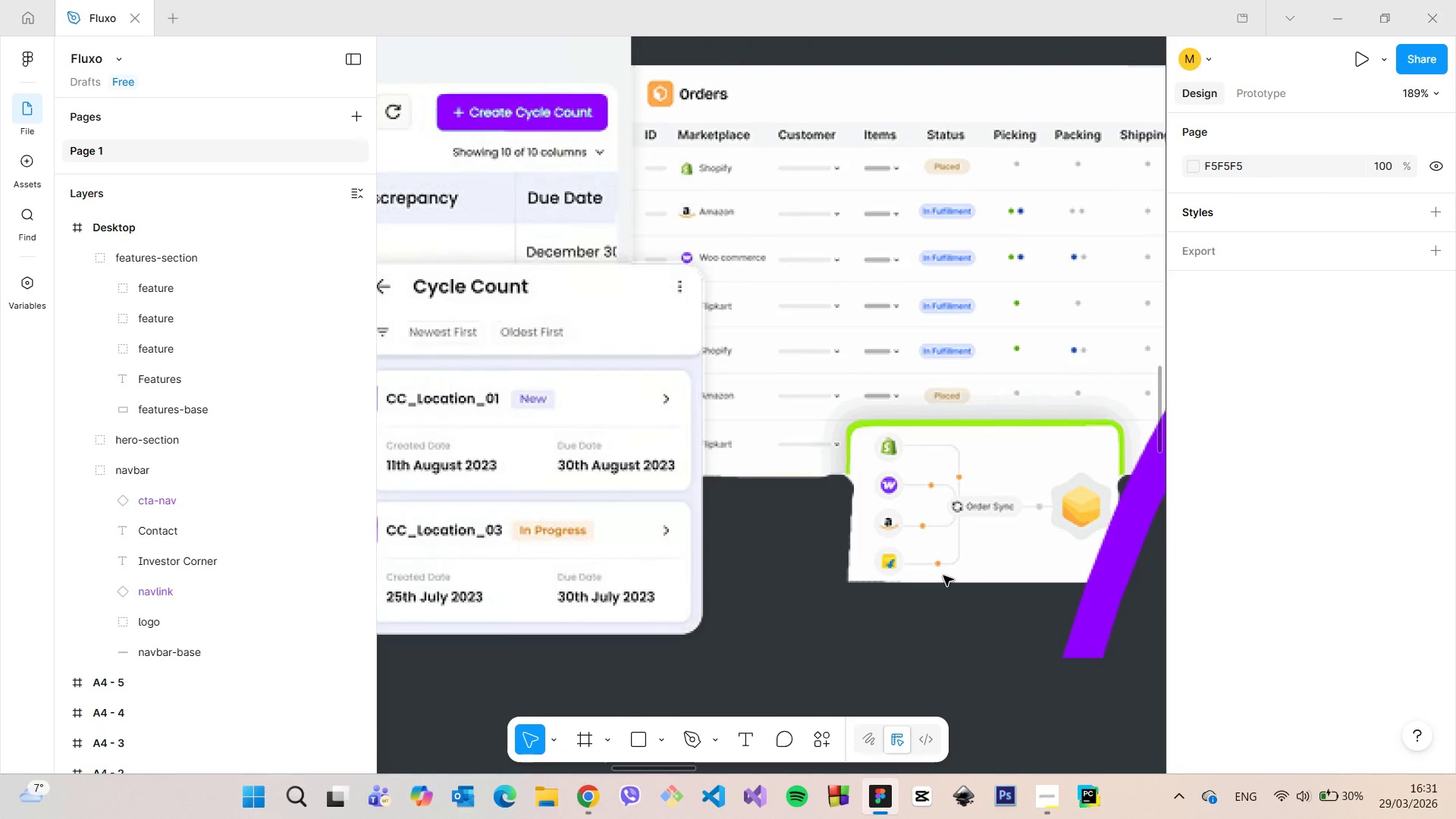 
scroll: coordinate [938, 572], scroll_direction: down, amount: 10.0
 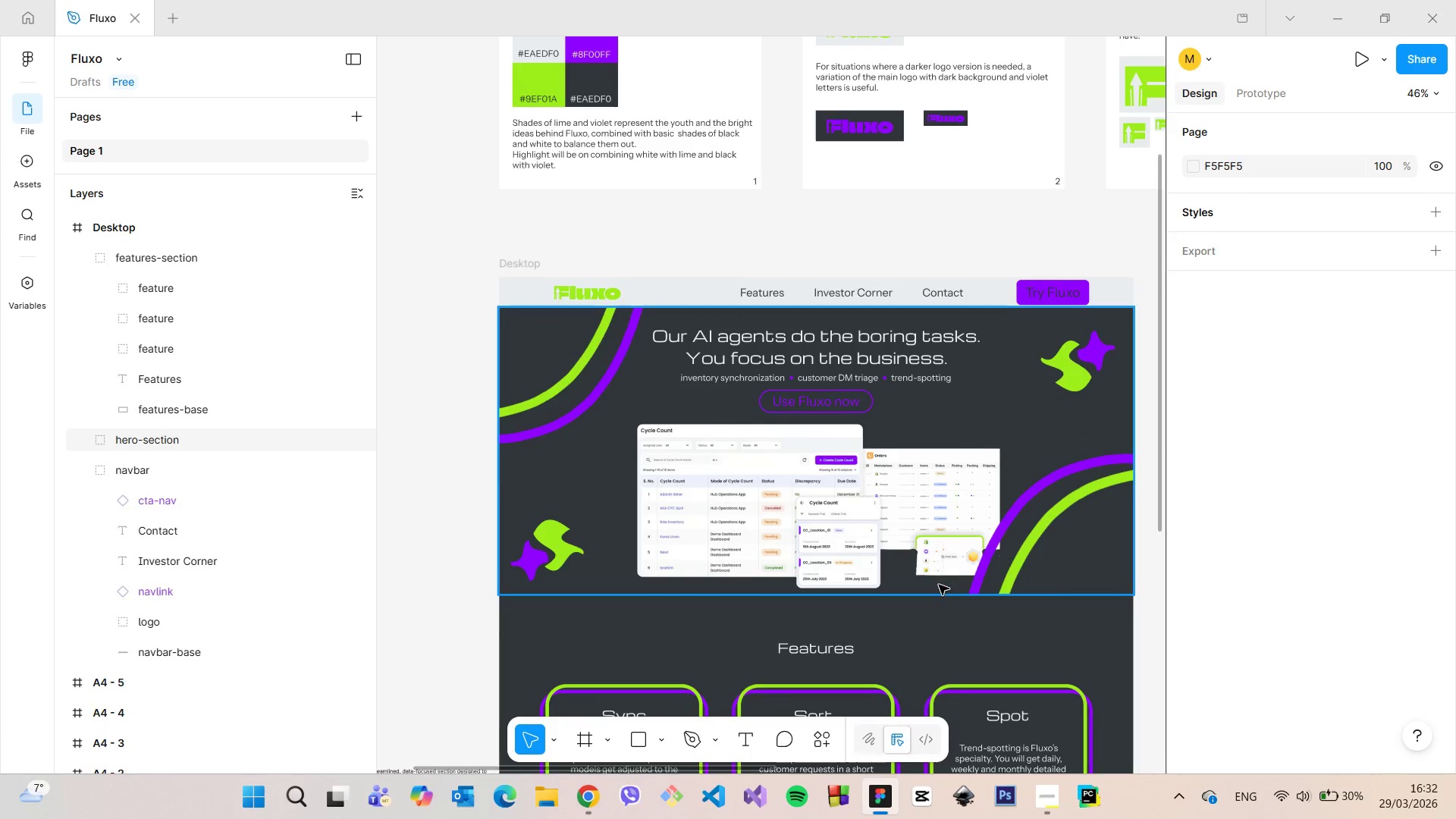 
scroll: coordinate [939, 588], scroll_direction: up, amount: 5.0
 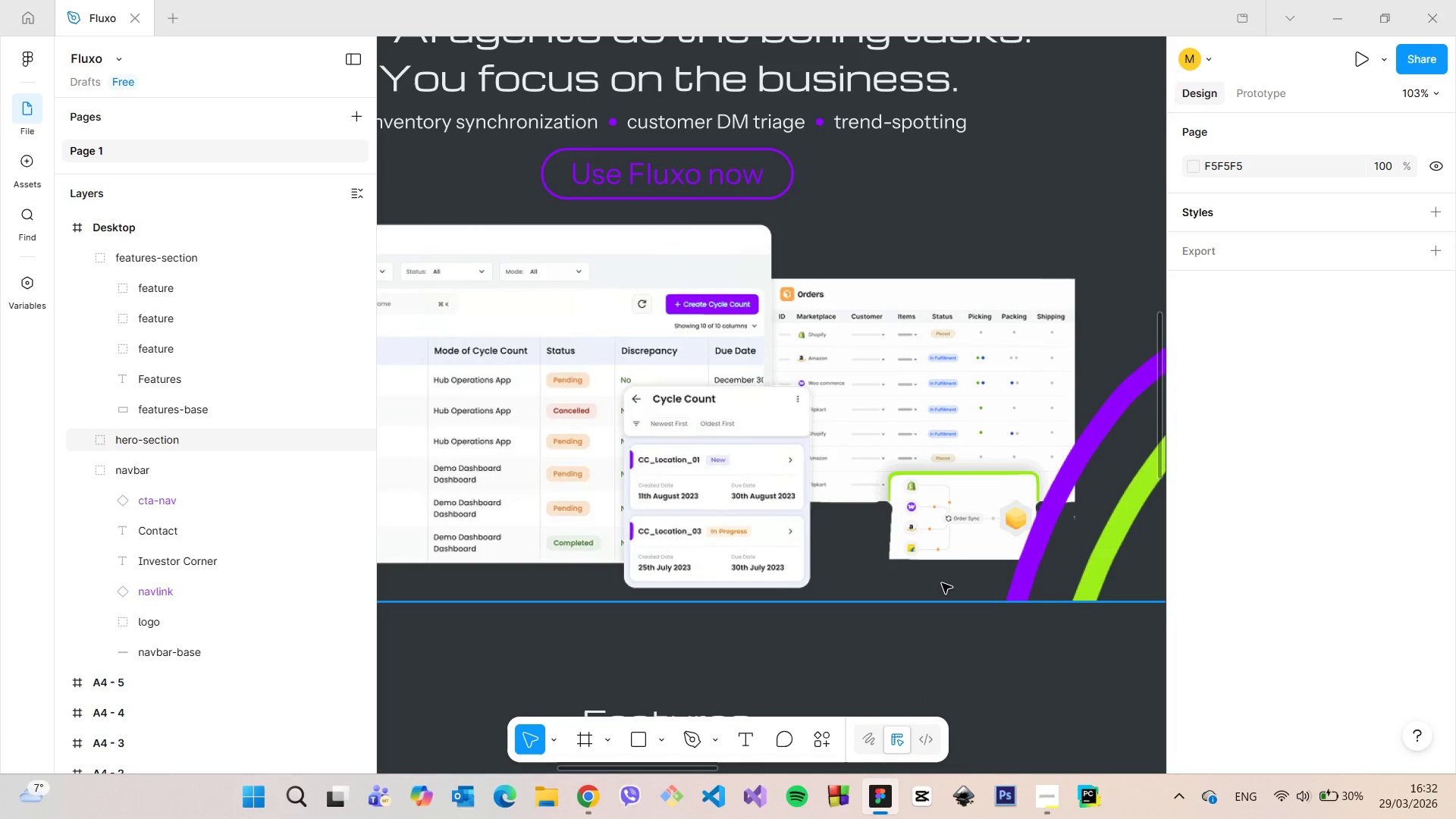 
scroll: coordinate [942, 583], scroll_direction: down, amount: 2.0
 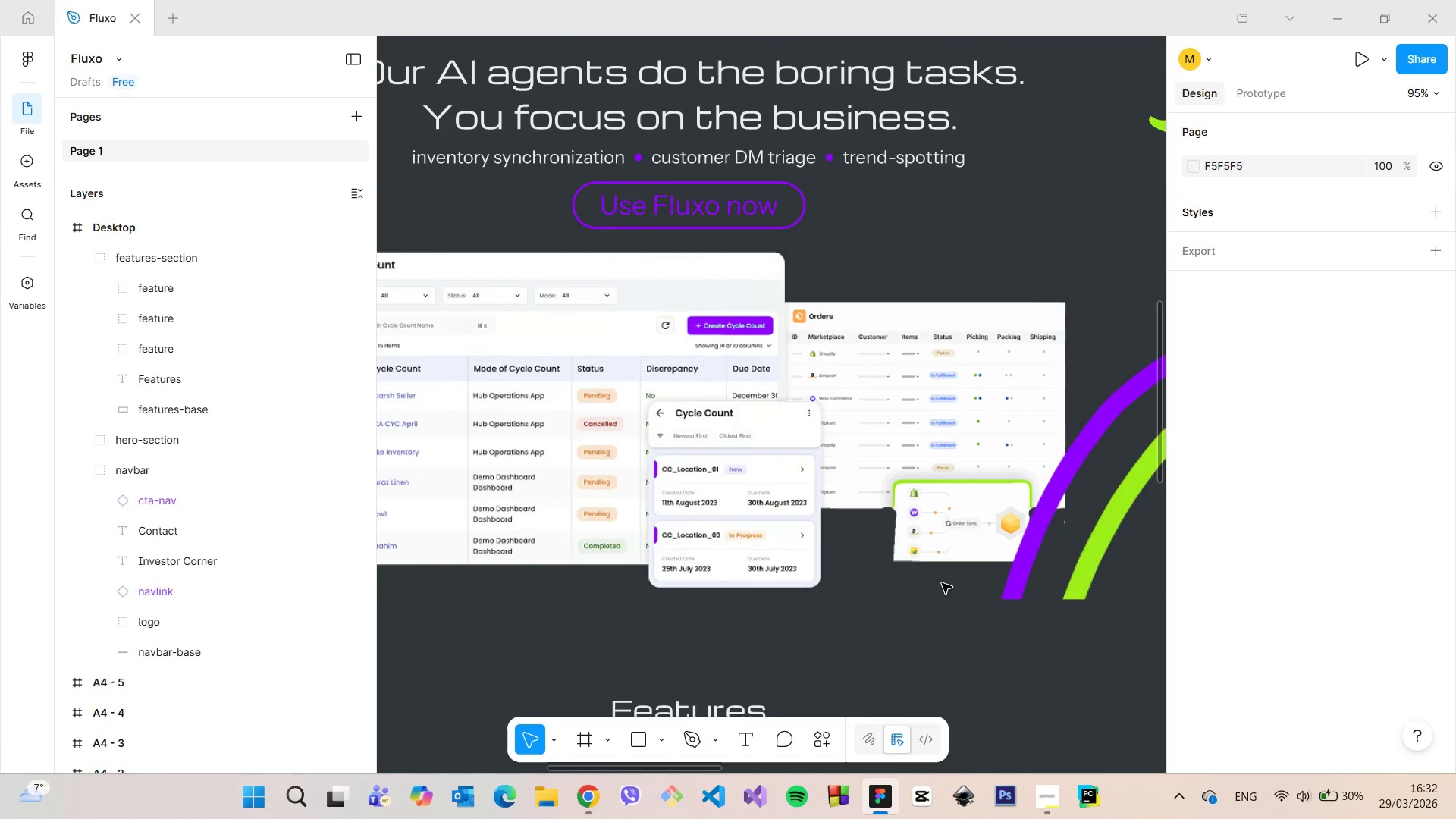 
scroll: coordinate [937, 566], scroll_direction: up, amount: 13.0
 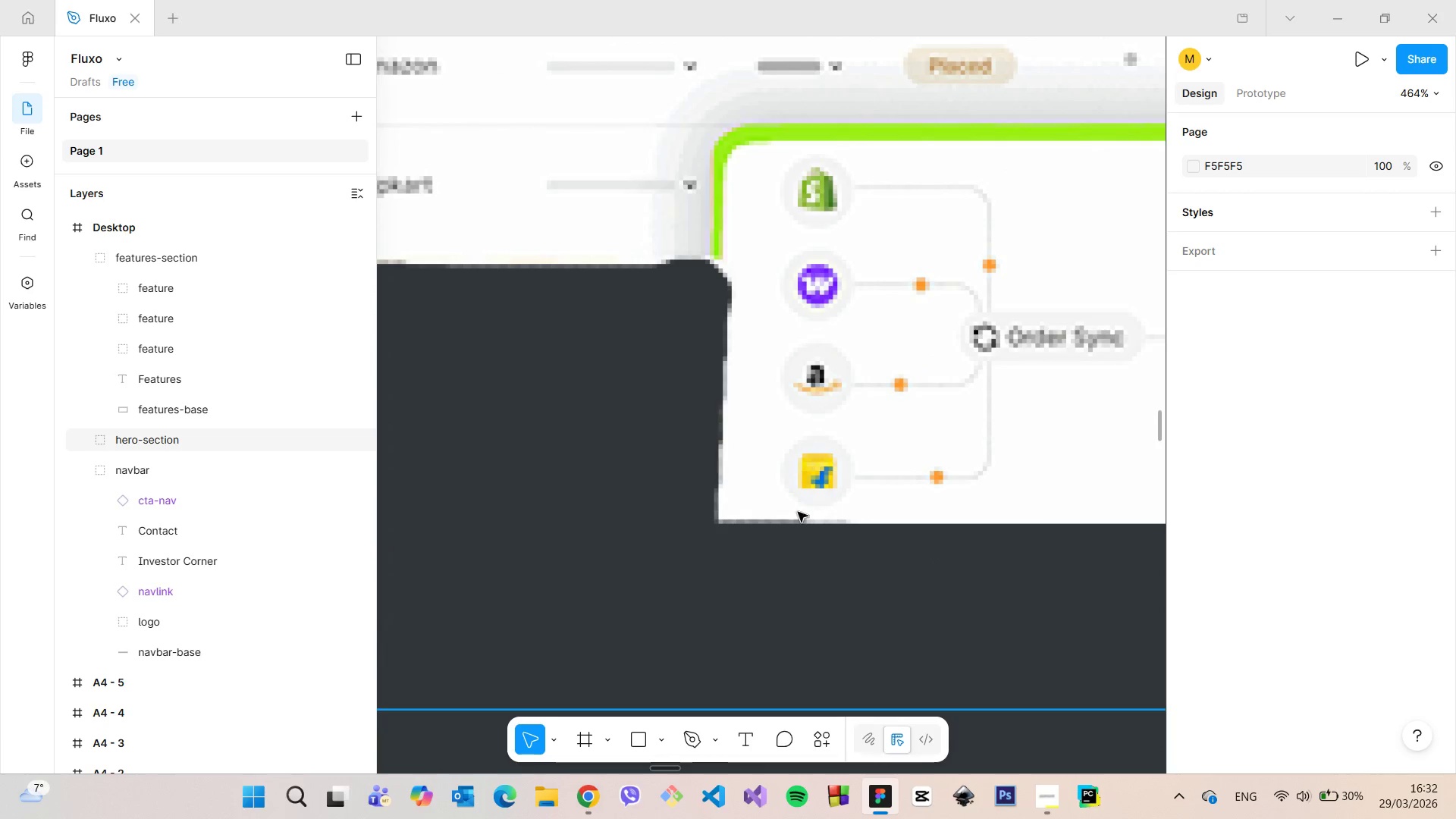 
left_click([659, 739])
 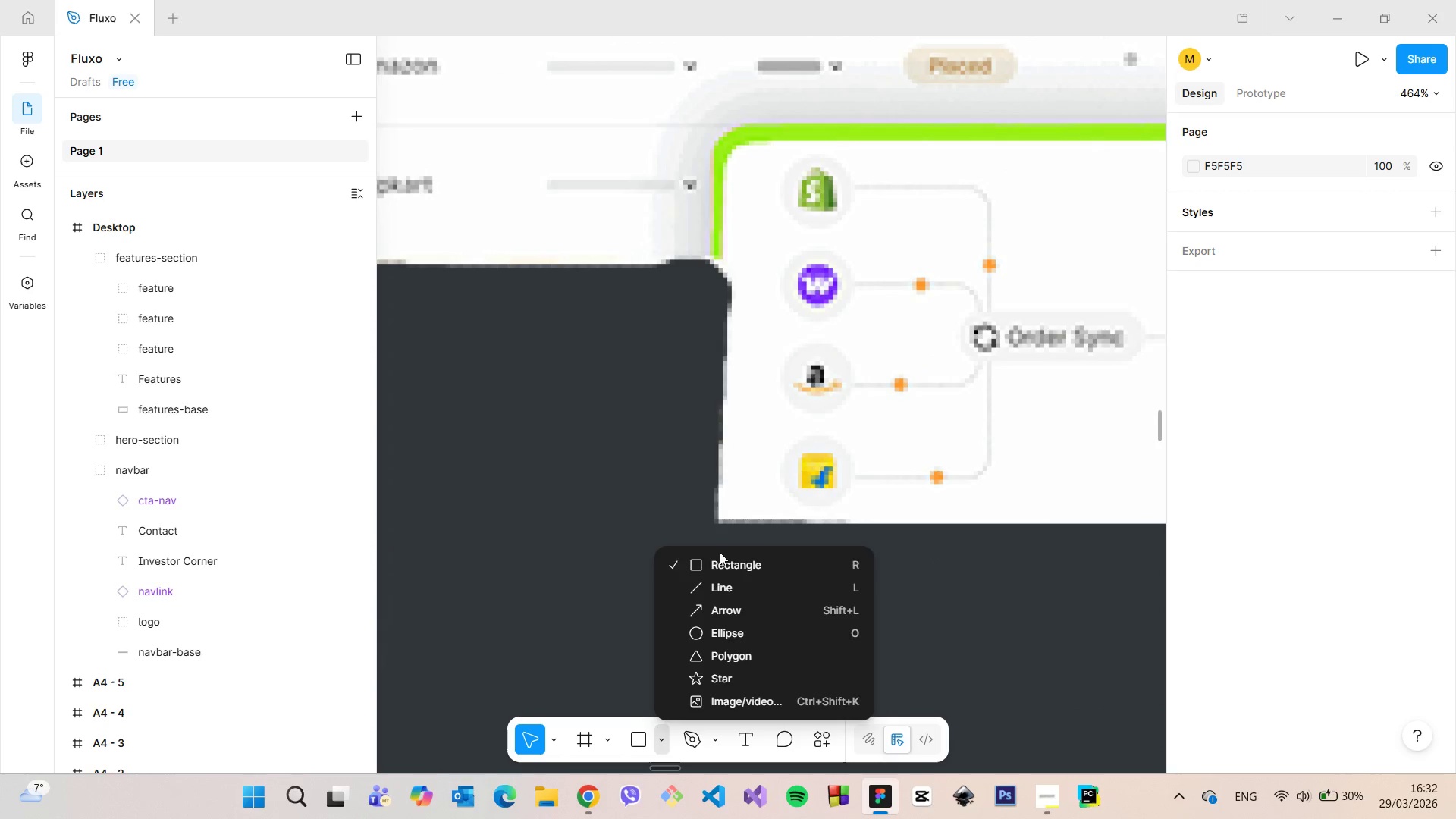 
left_click([716, 558])
 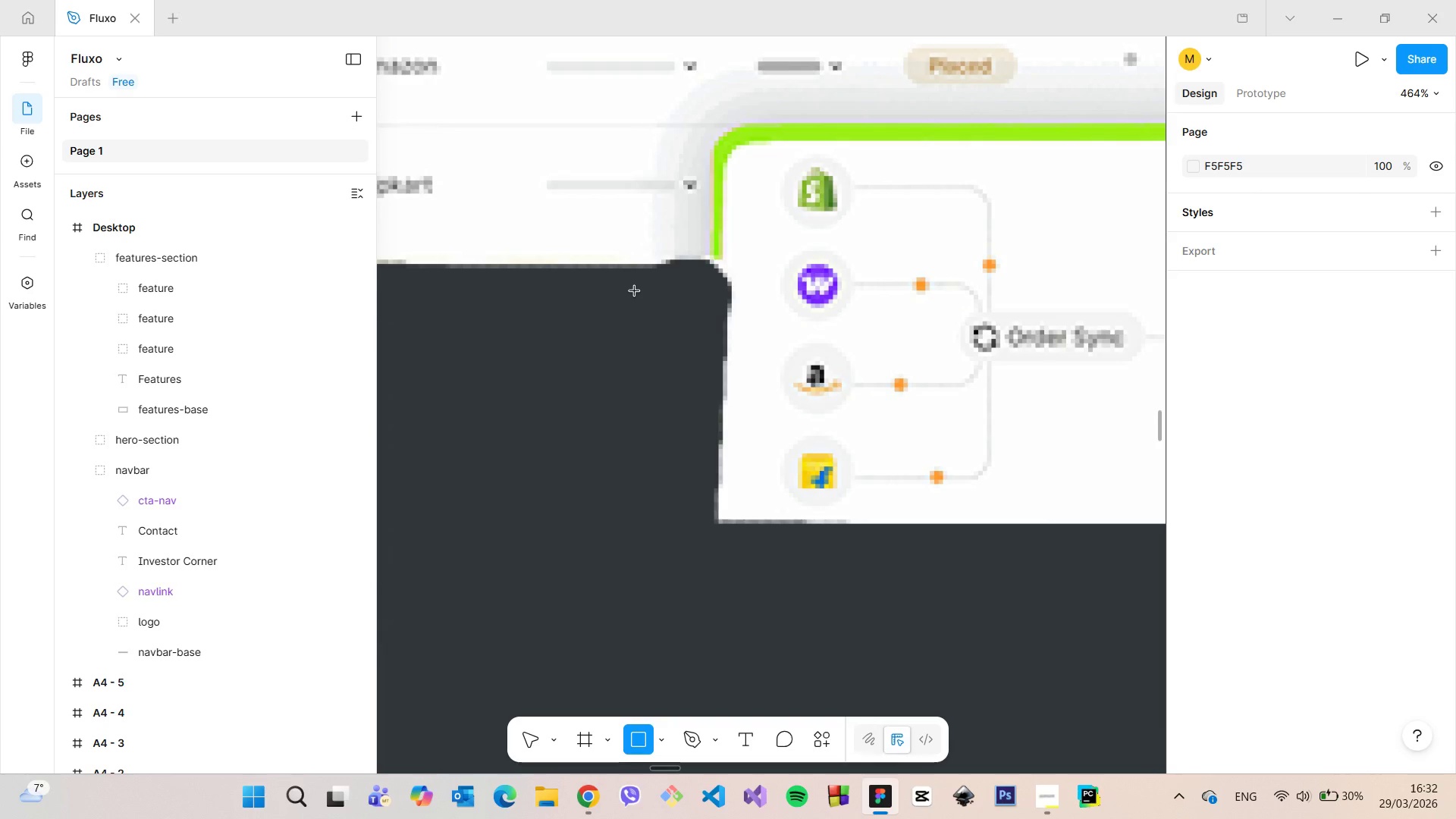 
left_click_drag(start_coordinate=[629, 284], to_coordinate=[736, 570])
 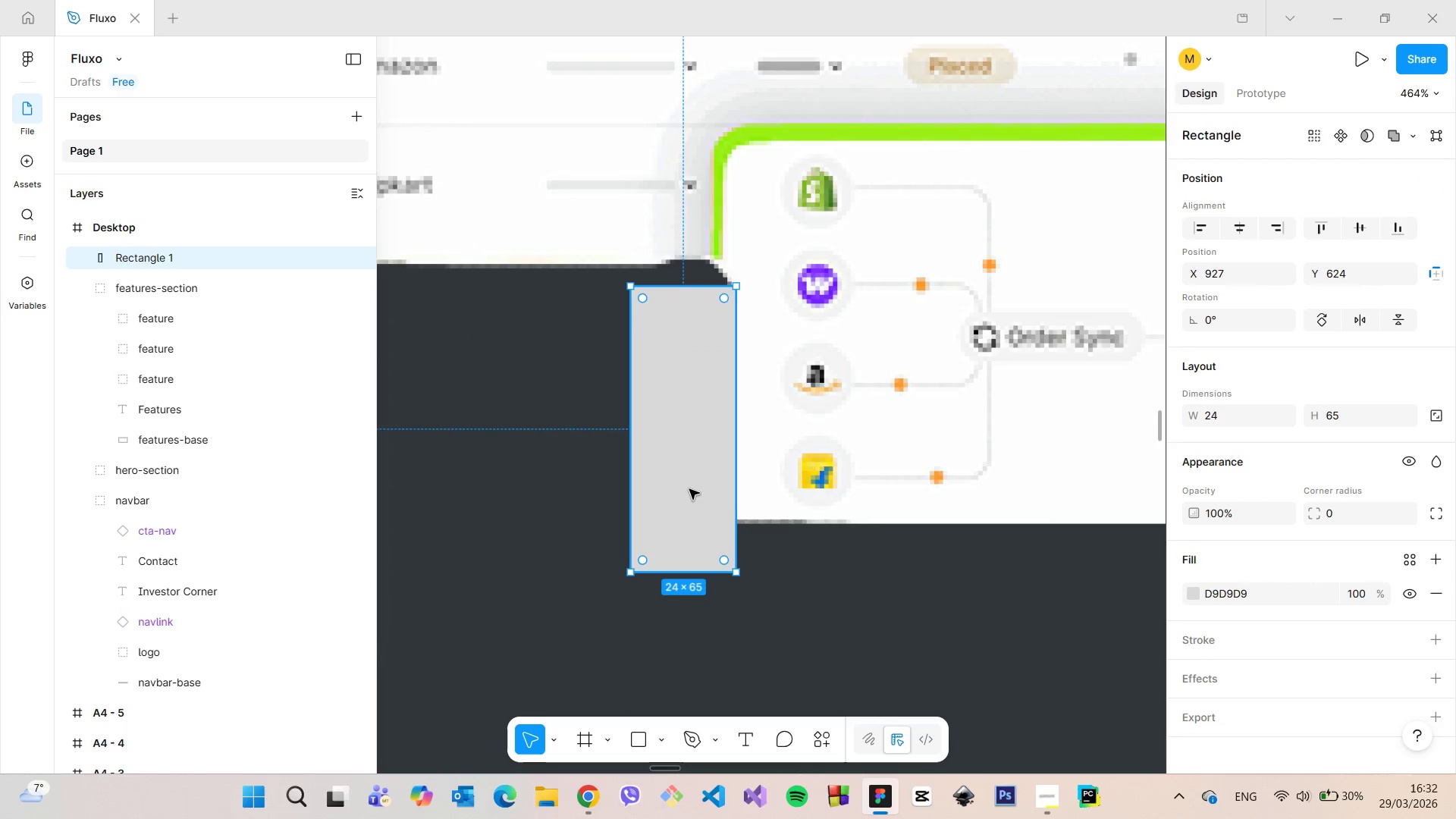 
left_click_drag(start_coordinate=[689, 488], to_coordinate=[684, 462])
 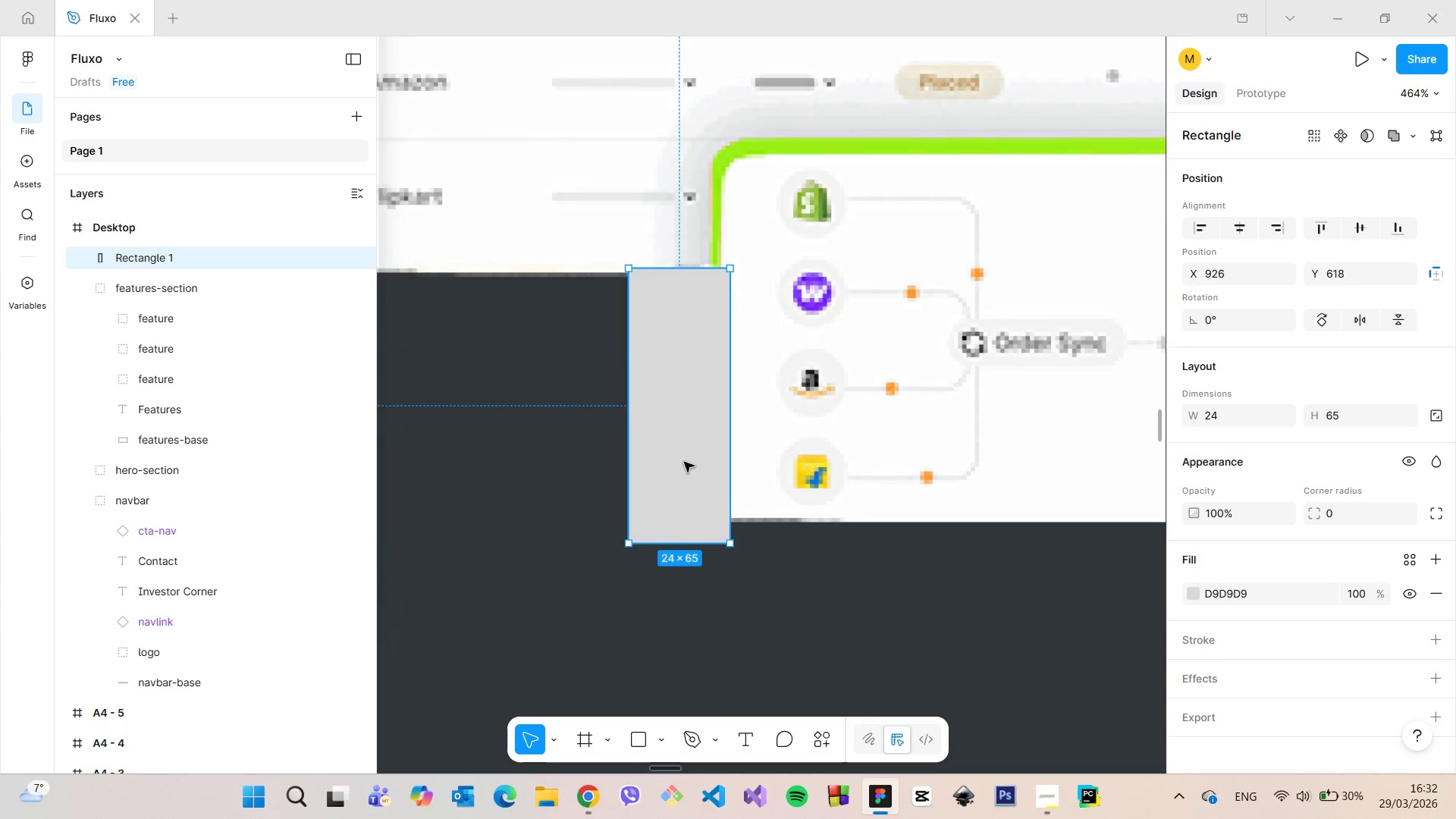 
scroll: coordinate [684, 462], scroll_direction: down, amount: 5.0
 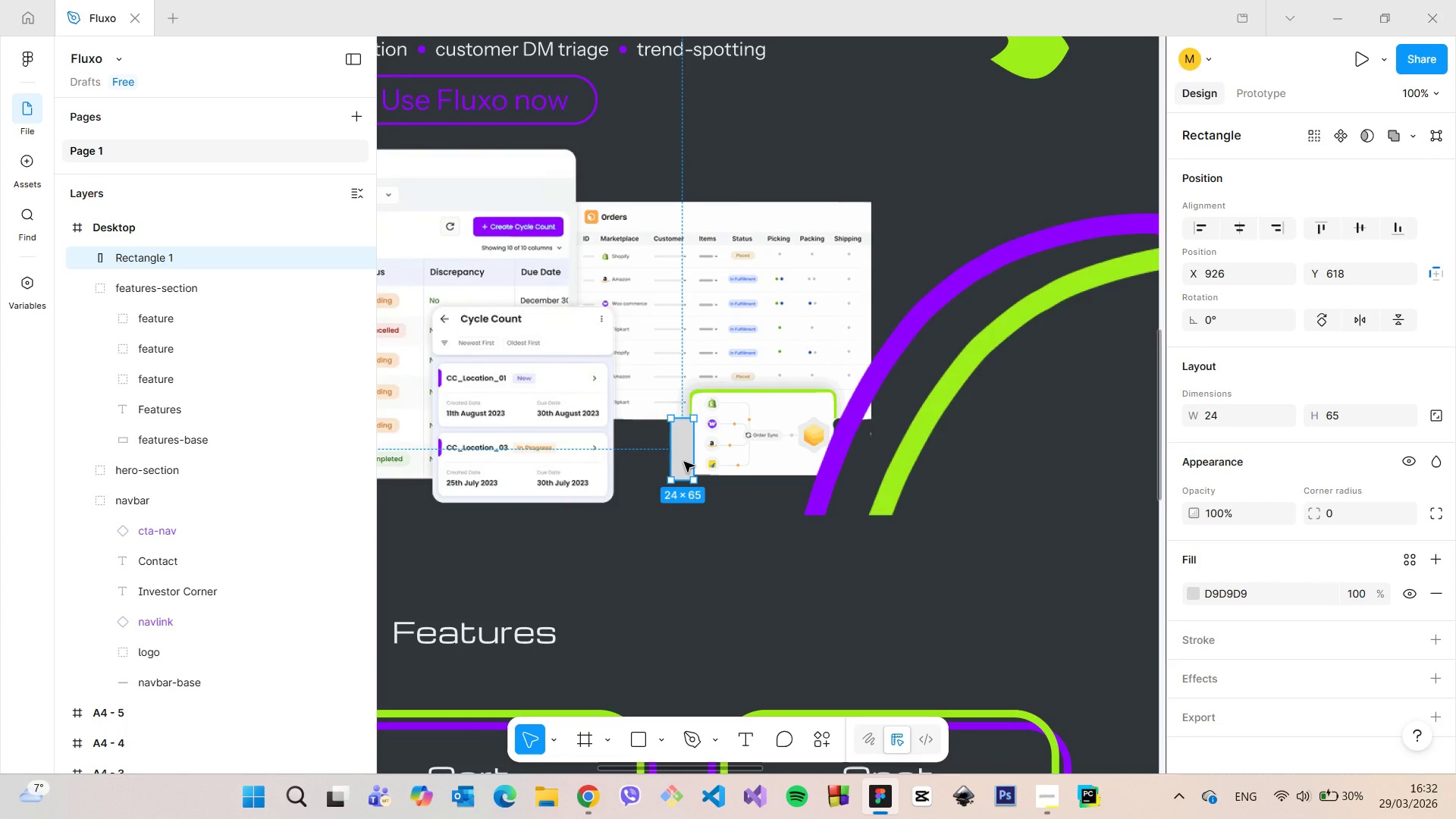 
left_click([736, 530])
 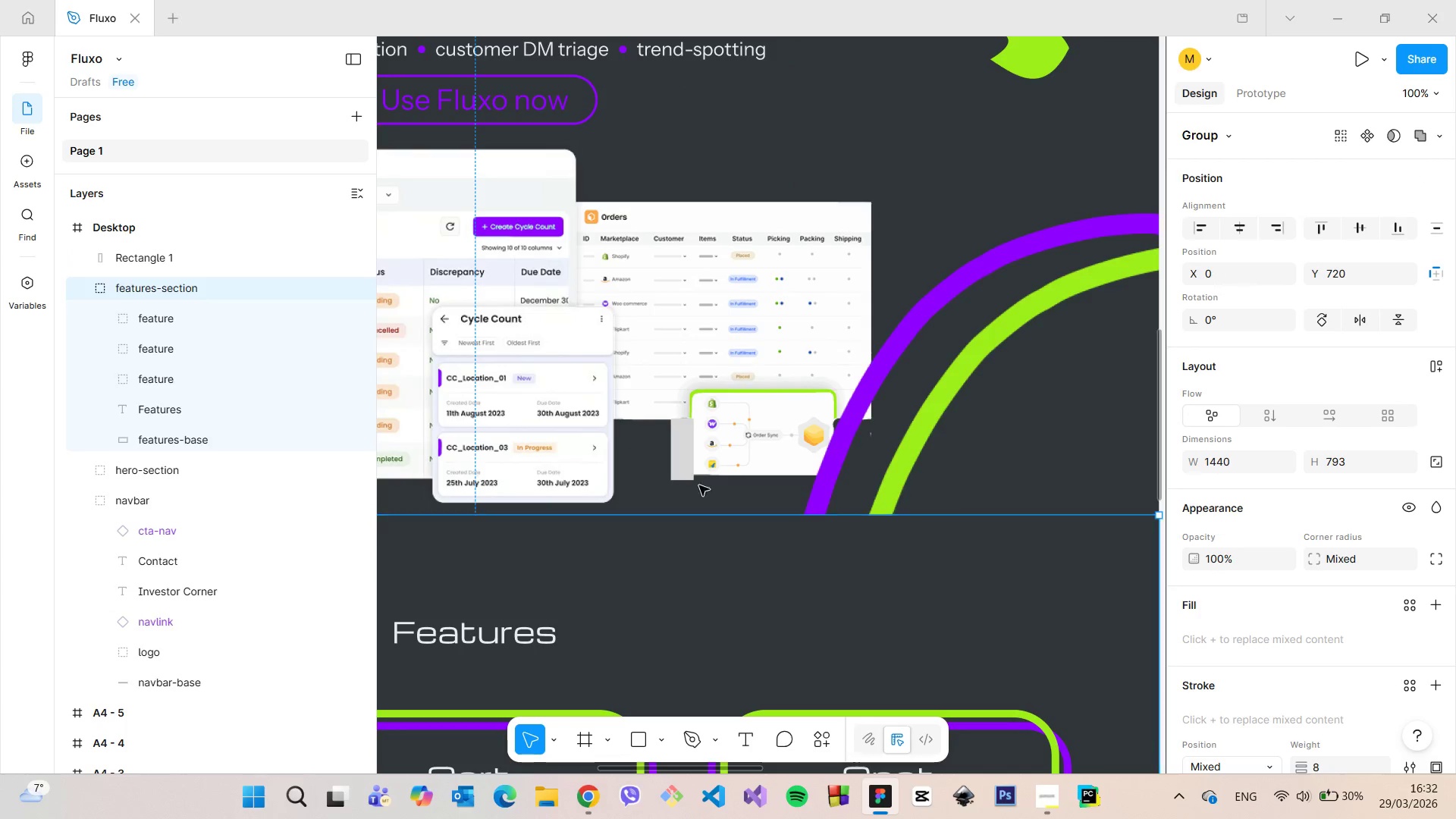 
left_click([677, 460])
 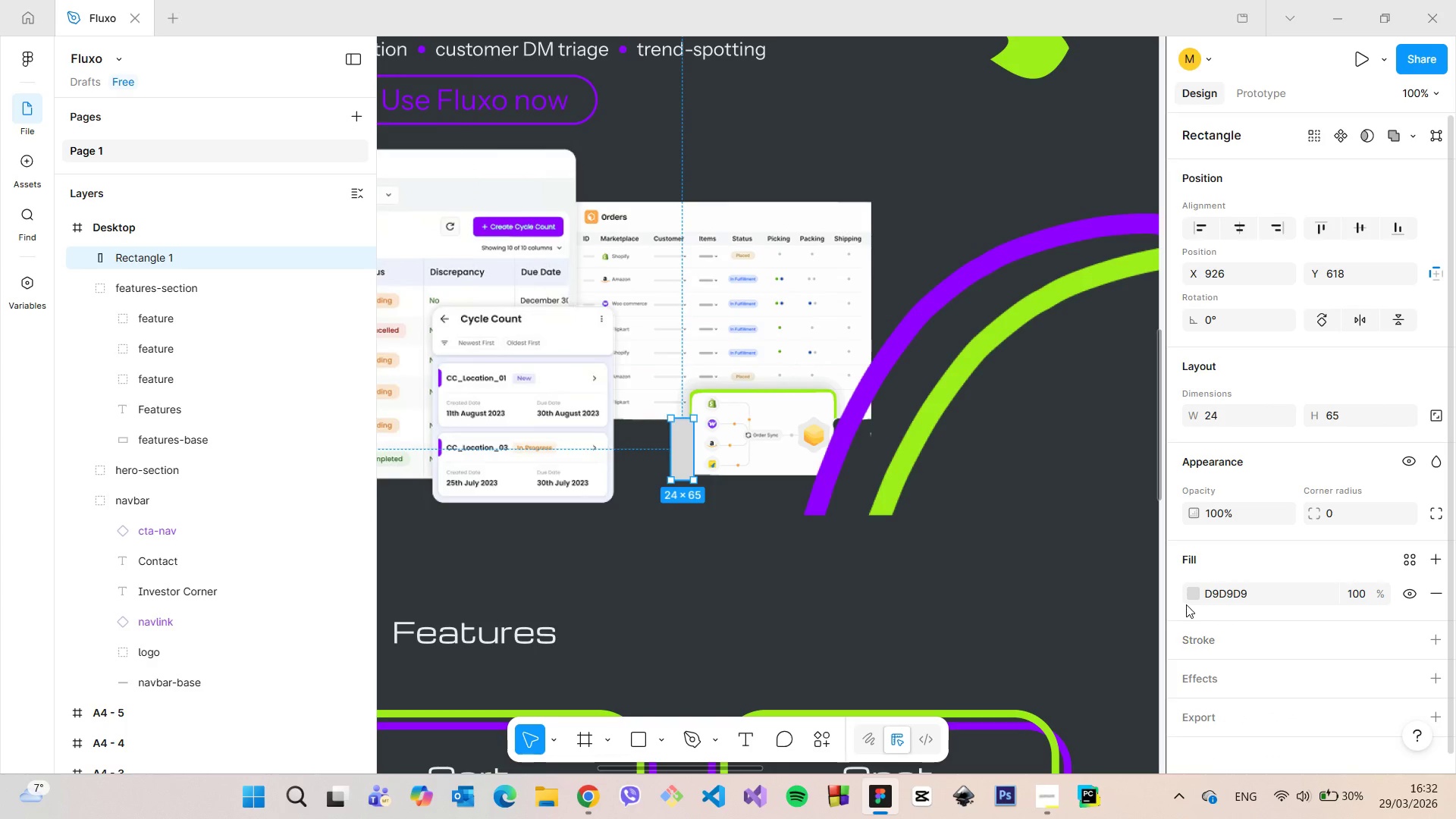 
left_click([1189, 595])
 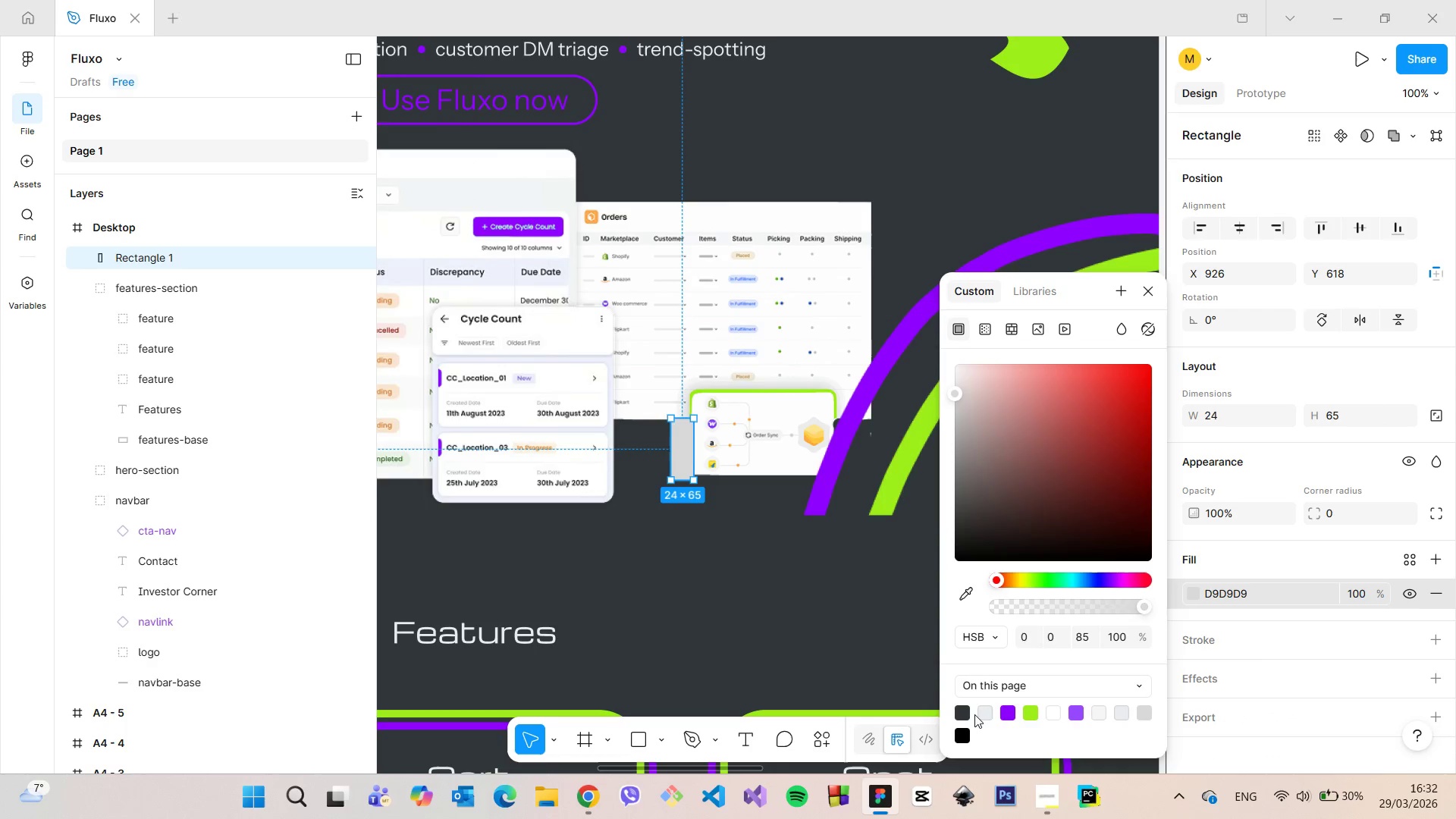 
left_click([965, 710])
 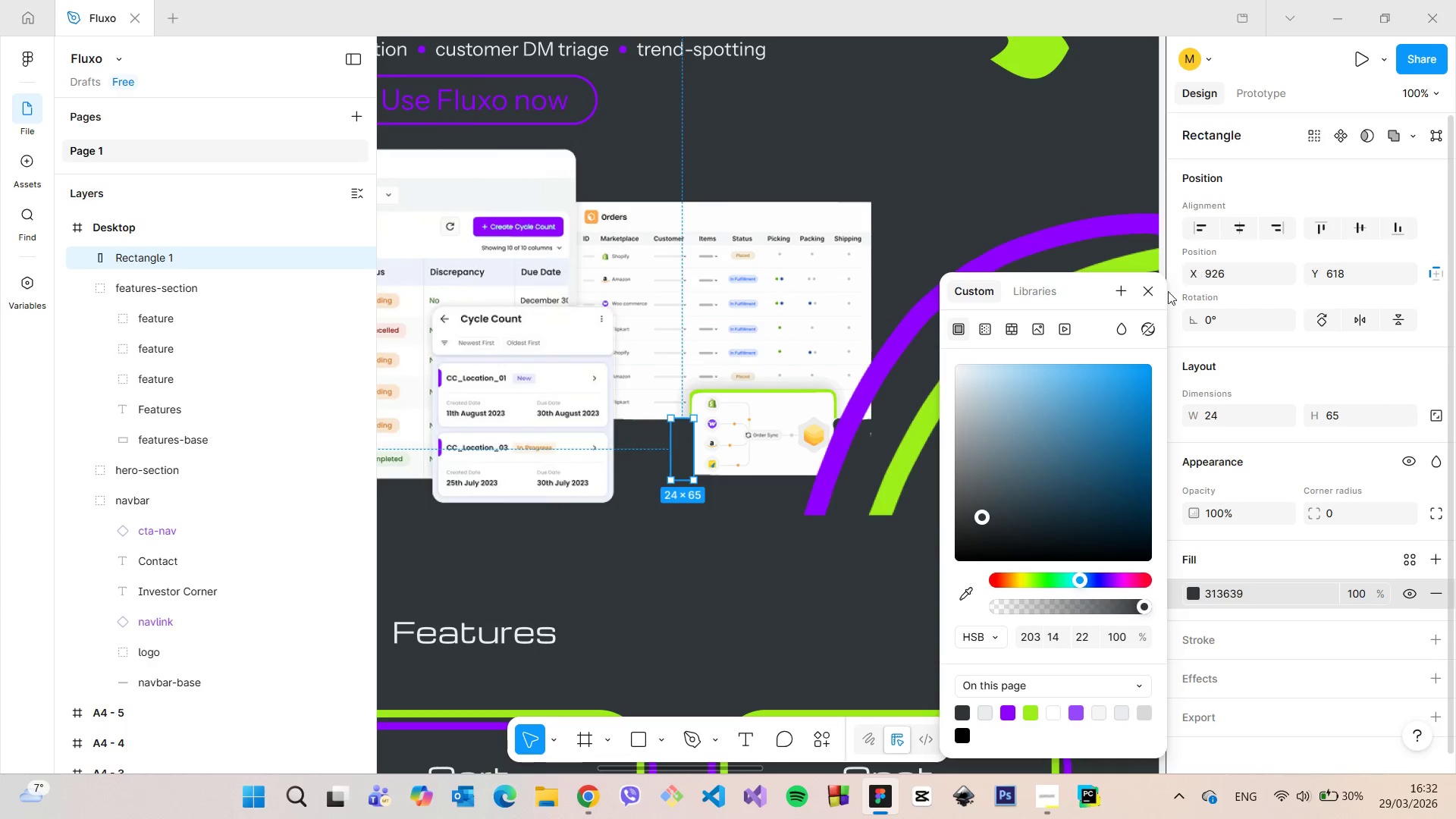 
left_click([1150, 301])
 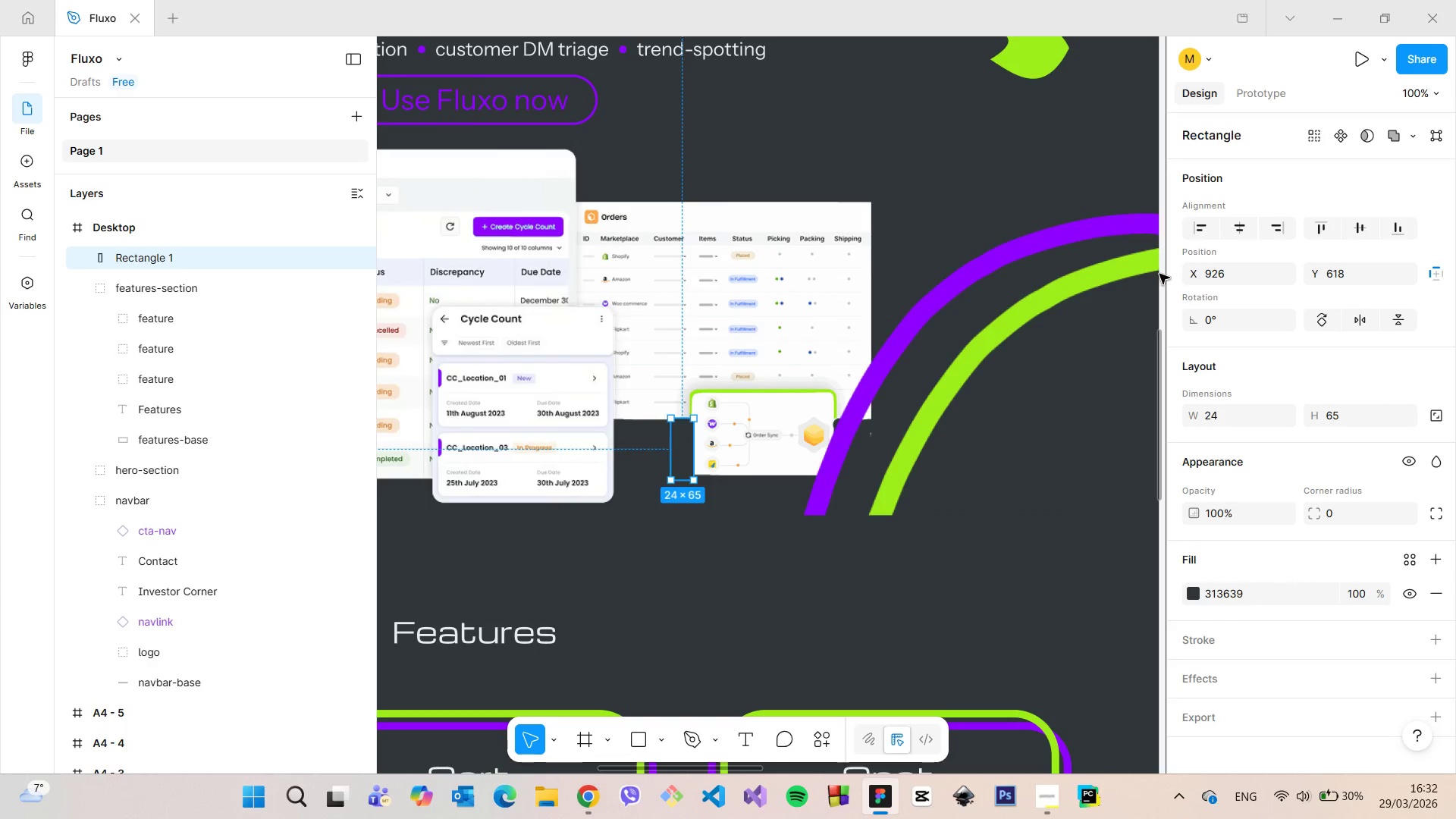 
left_click([1159, 274])
 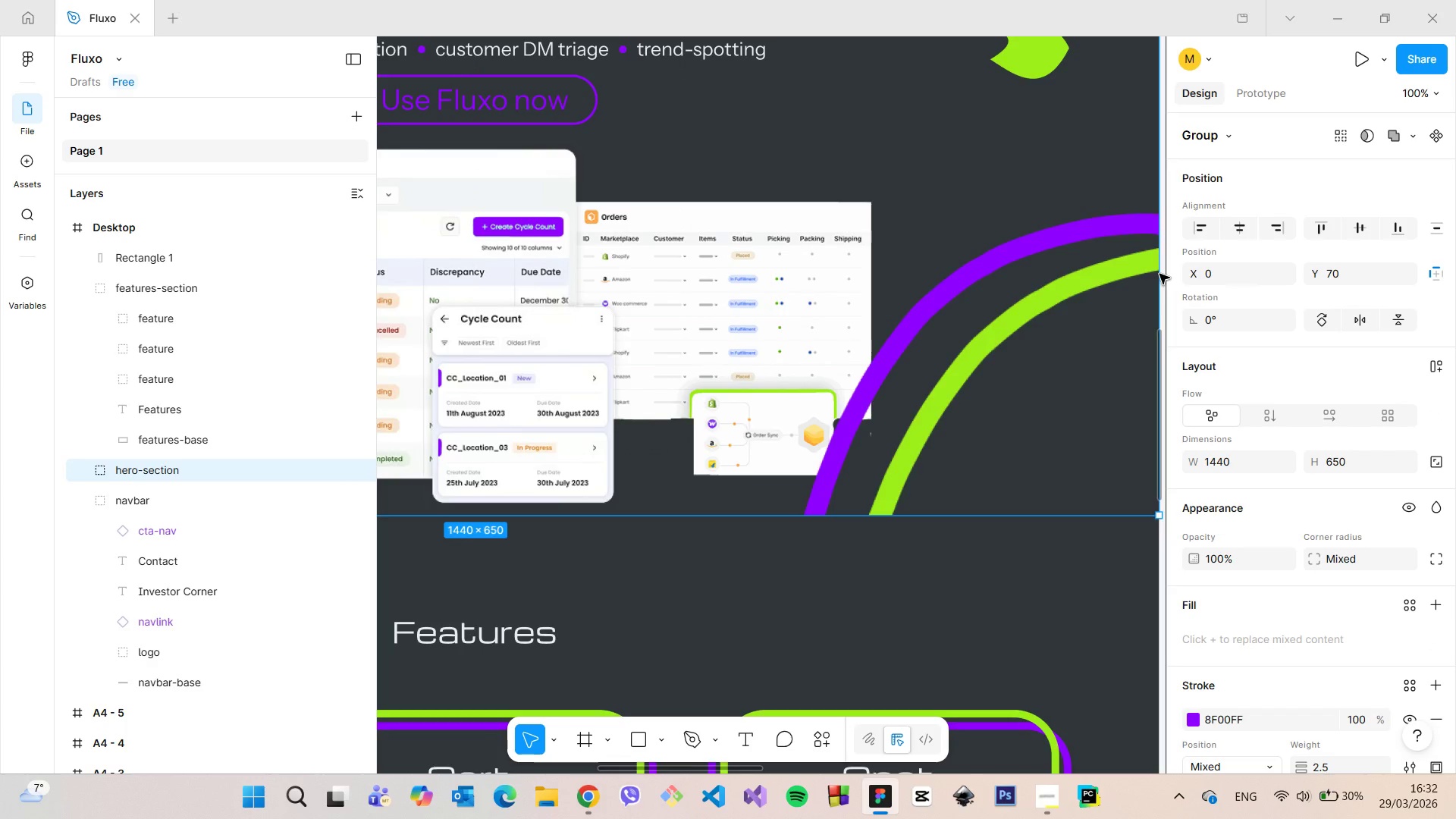 
scroll: coordinate [1159, 274], scroll_direction: down, amount: 4.0
 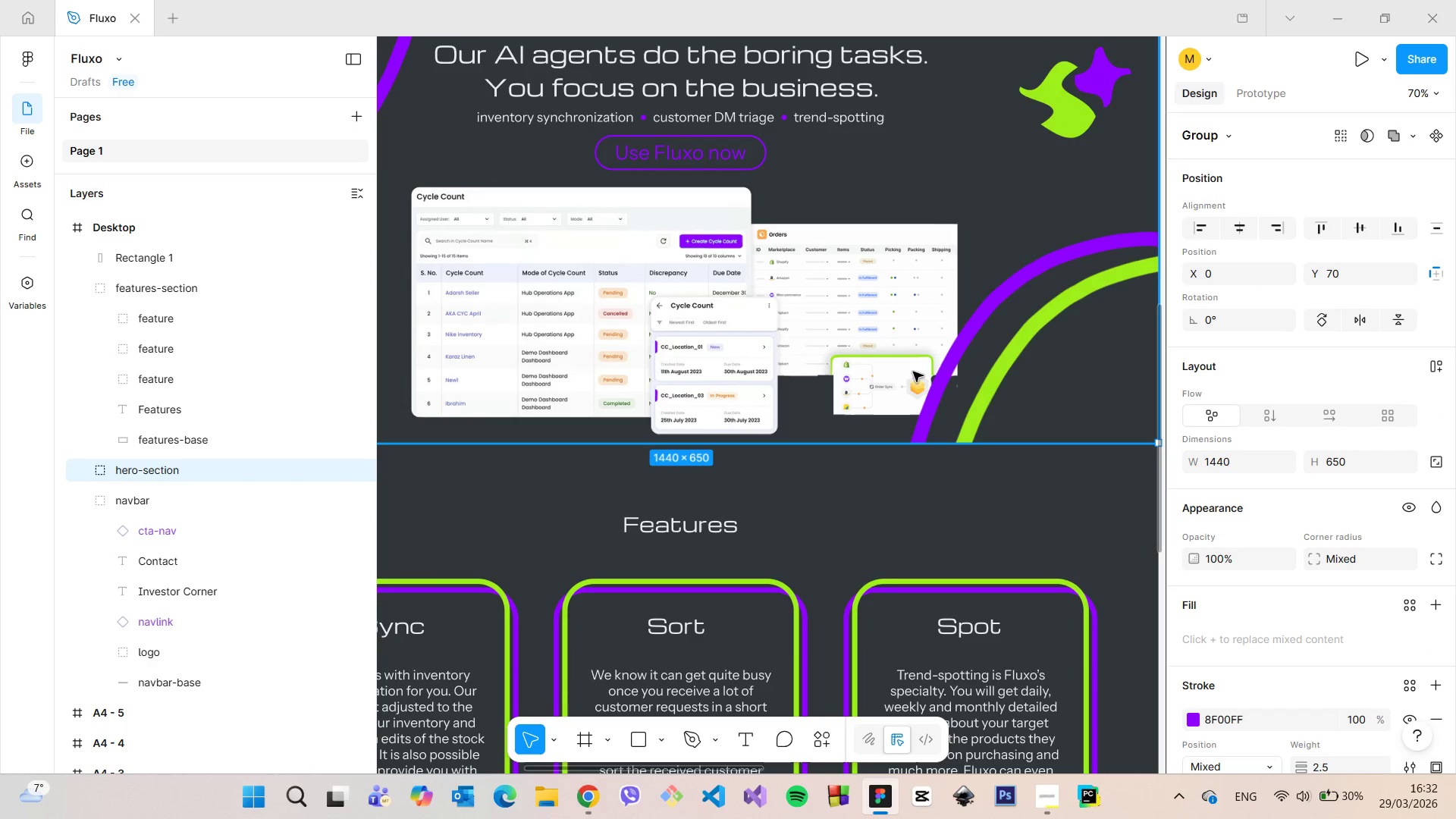 
left_click([820, 381])
 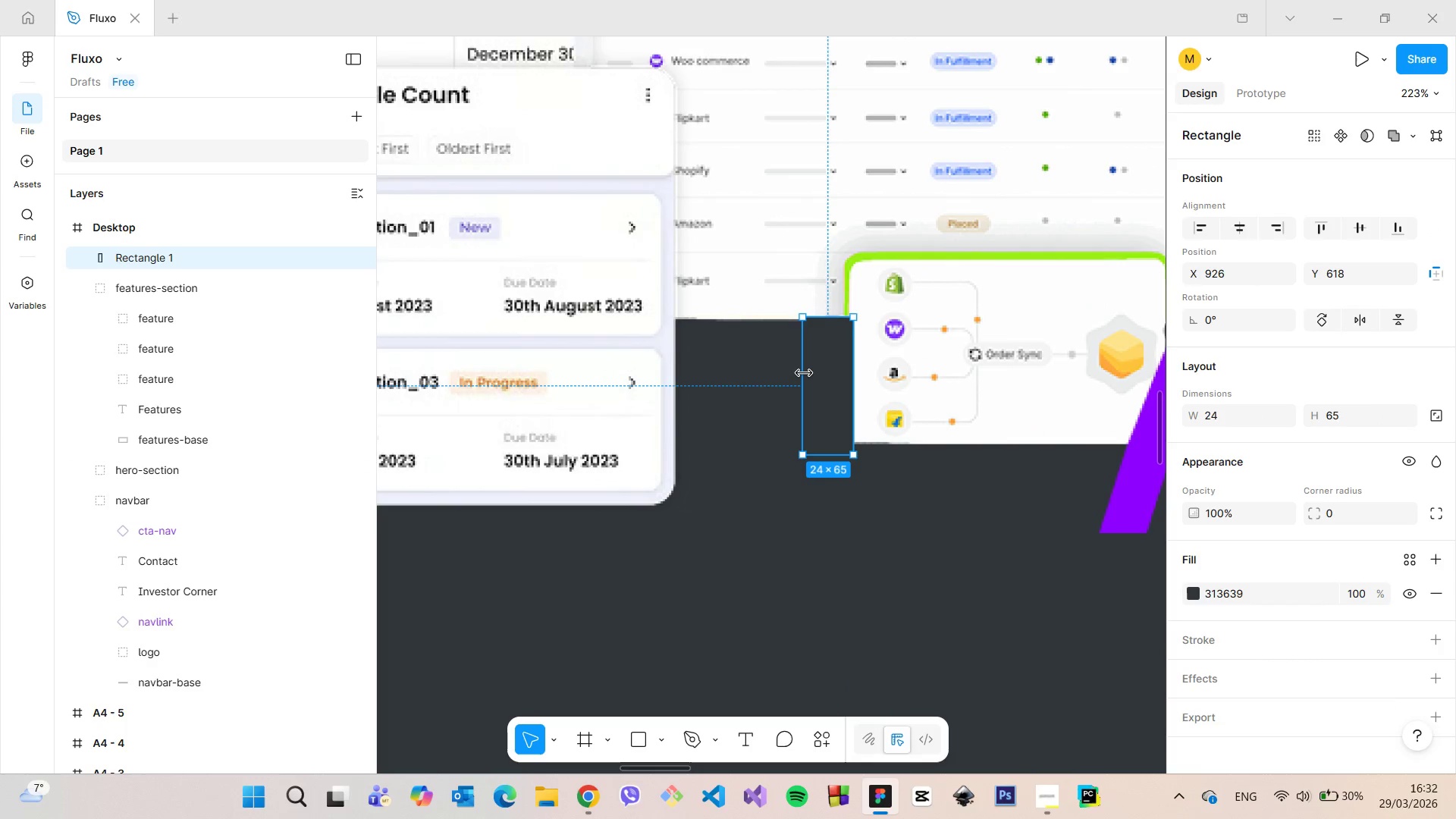 
scroll: coordinate [815, 394], scroll_direction: up, amount: 9.0
 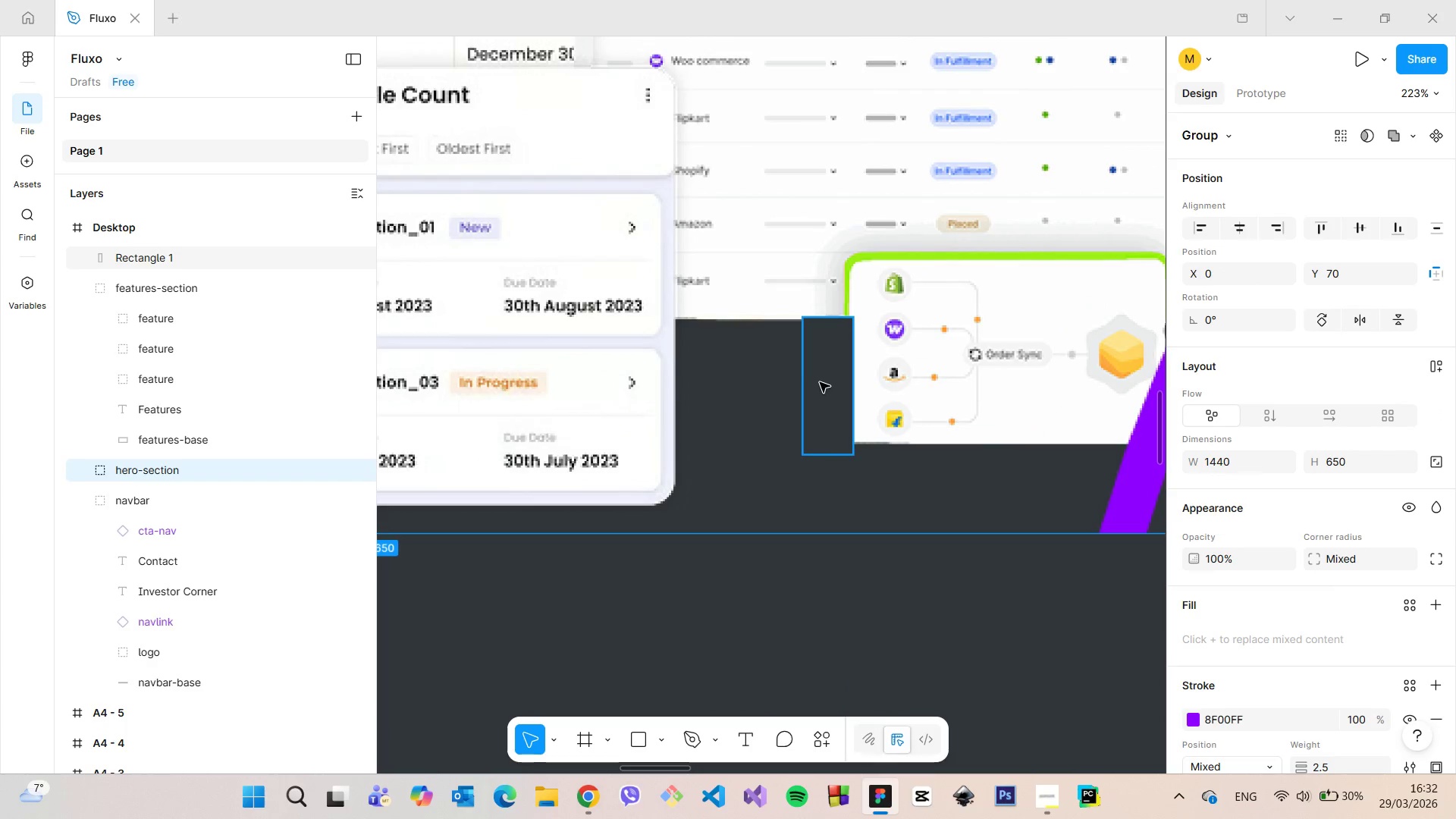 
left_click_drag(start_coordinate=[804, 372], to_coordinate=[676, 359])
 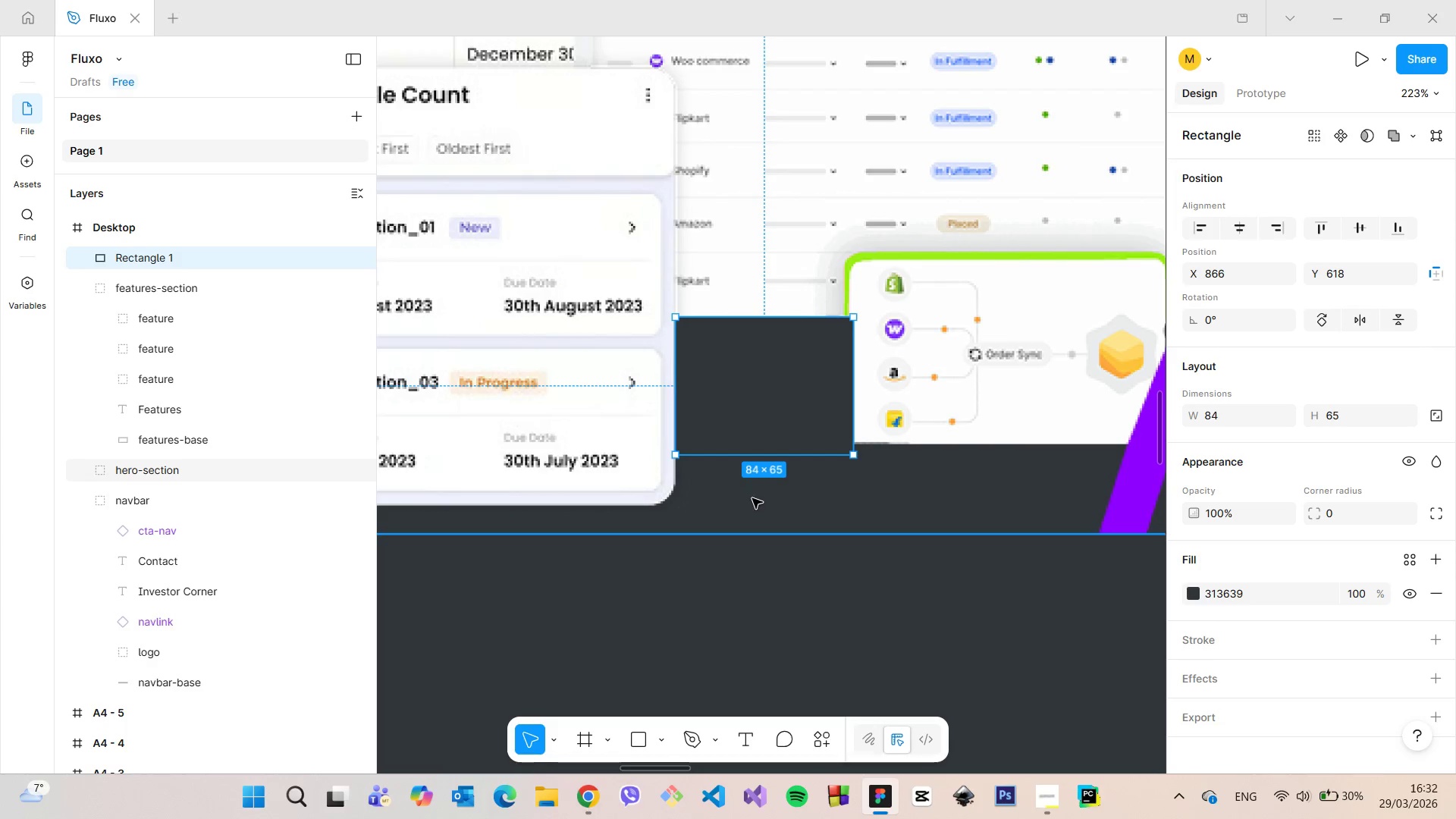 
left_click([752, 498])
 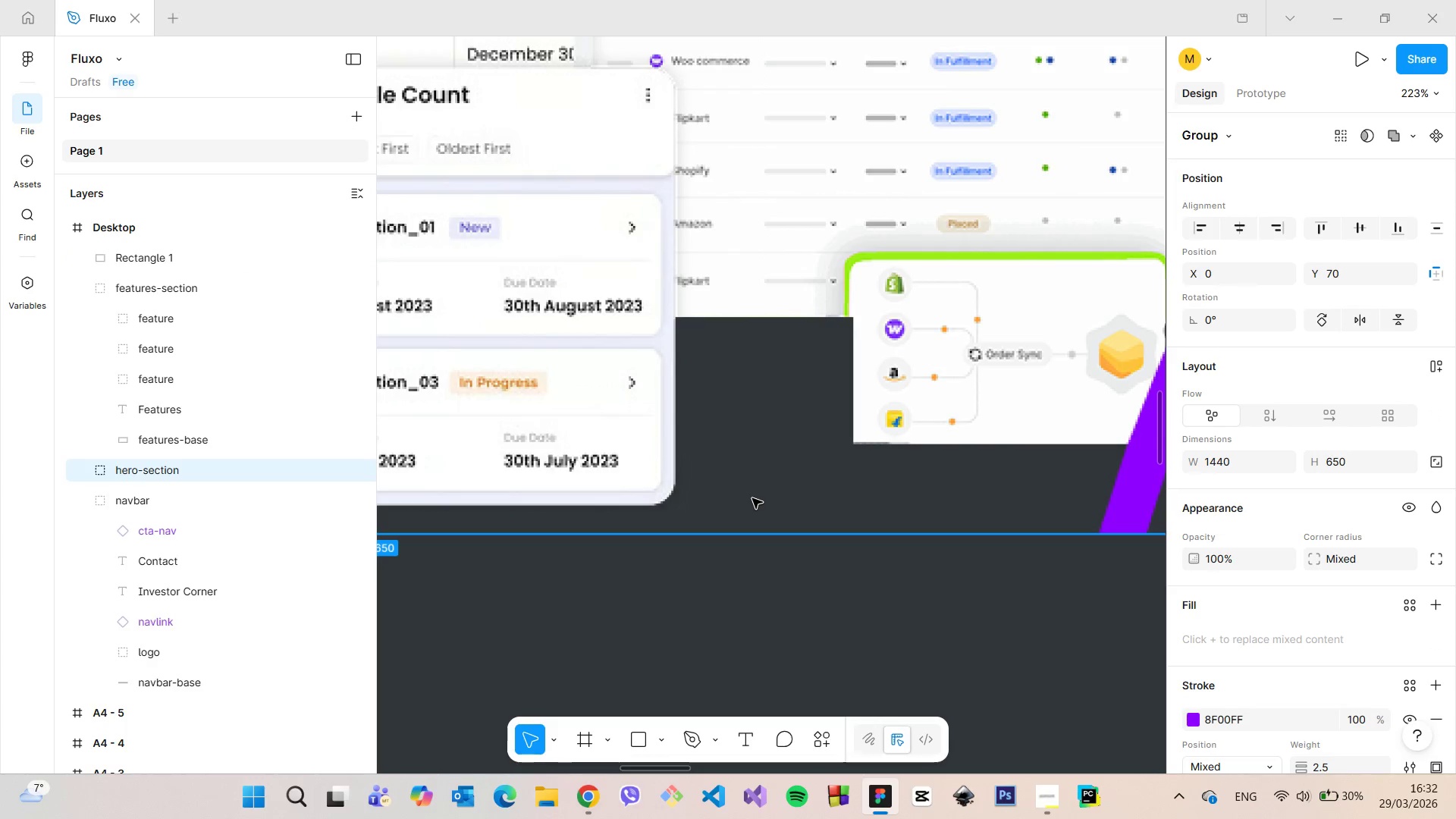 
scroll: coordinate [752, 498], scroll_direction: down, amount: 7.0
 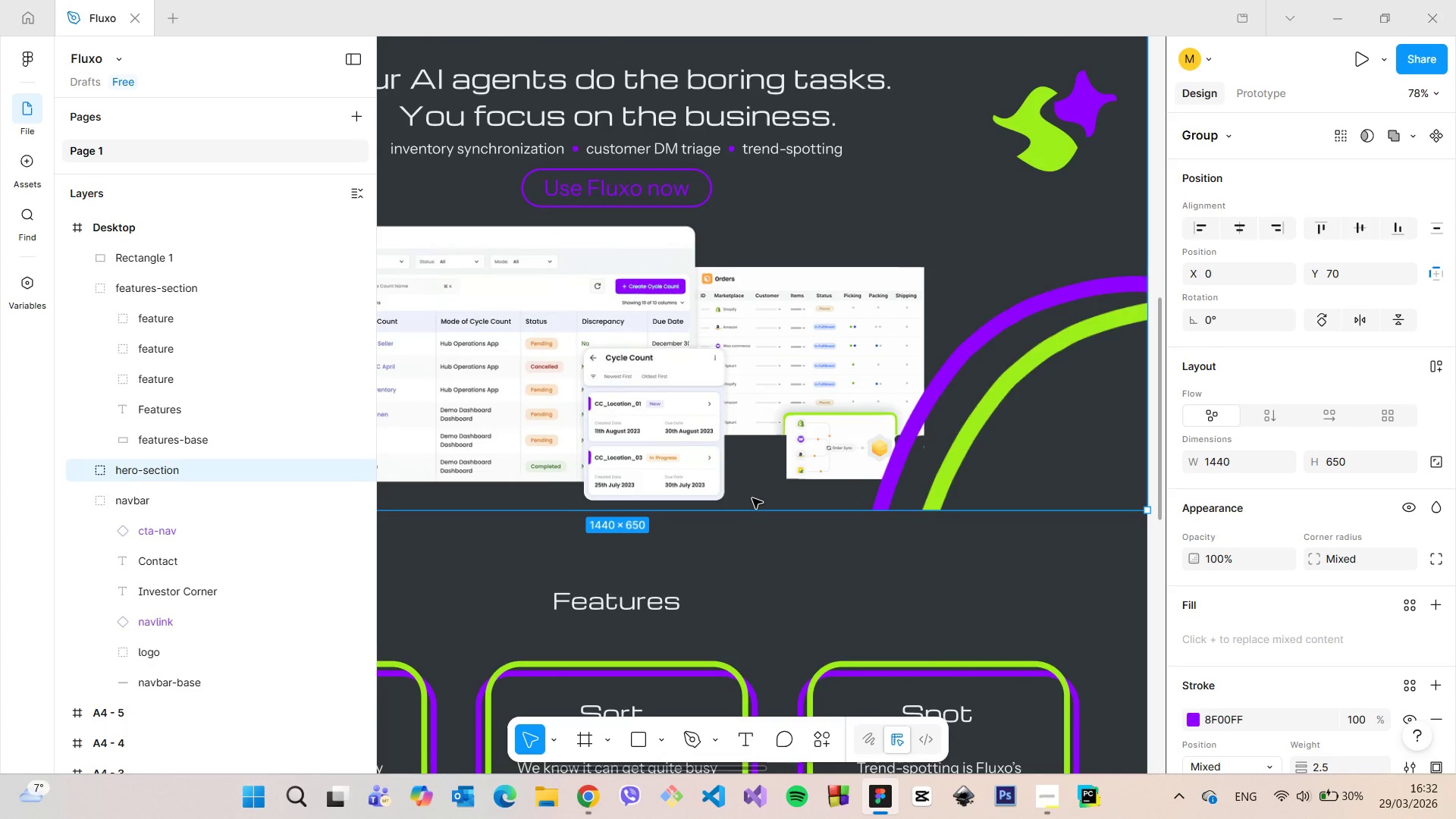 
scroll: coordinate [557, 441], scroll_direction: none, amount: 0.0
 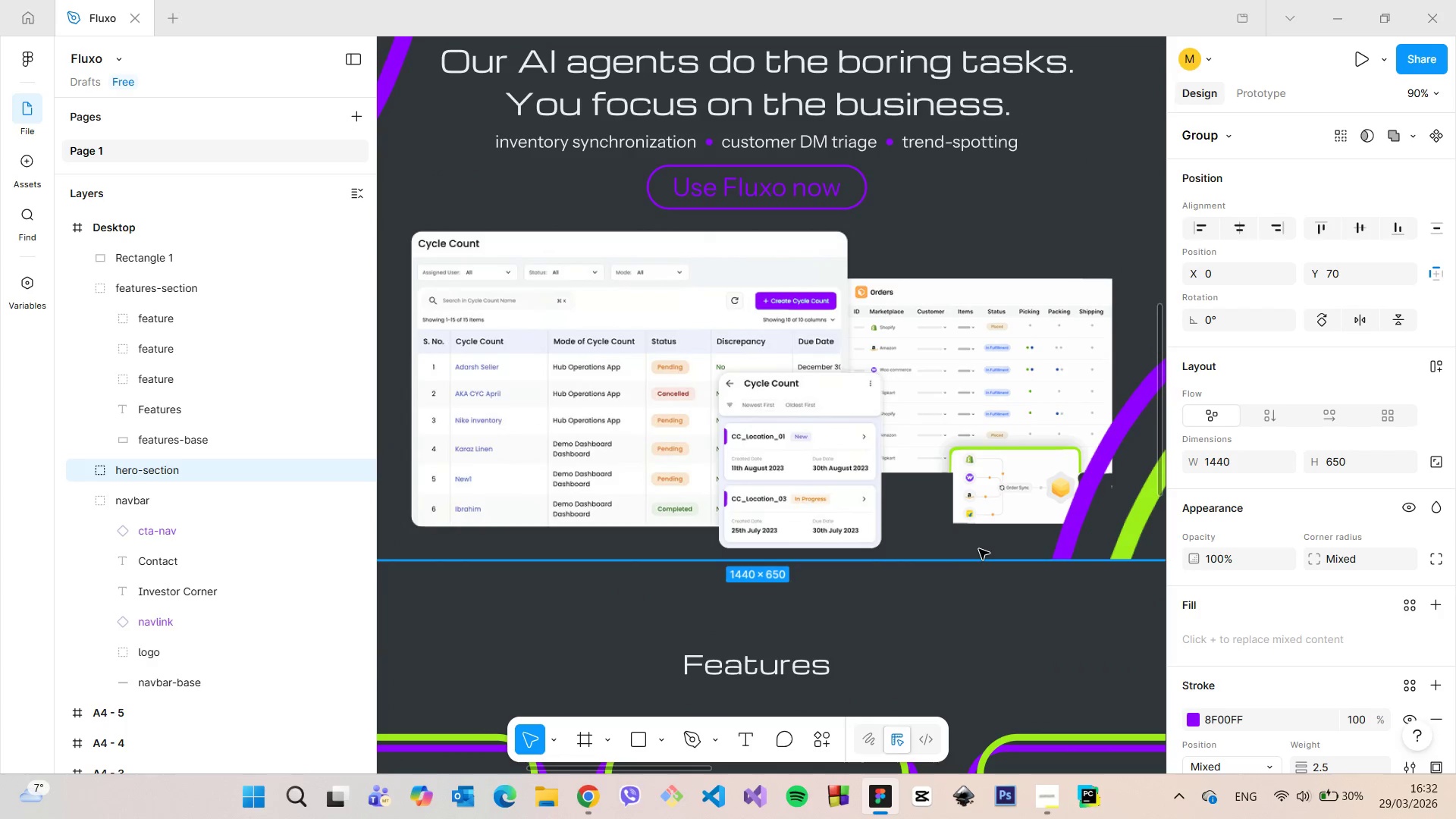 
scroll: coordinate [1138, 519], scroll_direction: up, amount: 10.0
 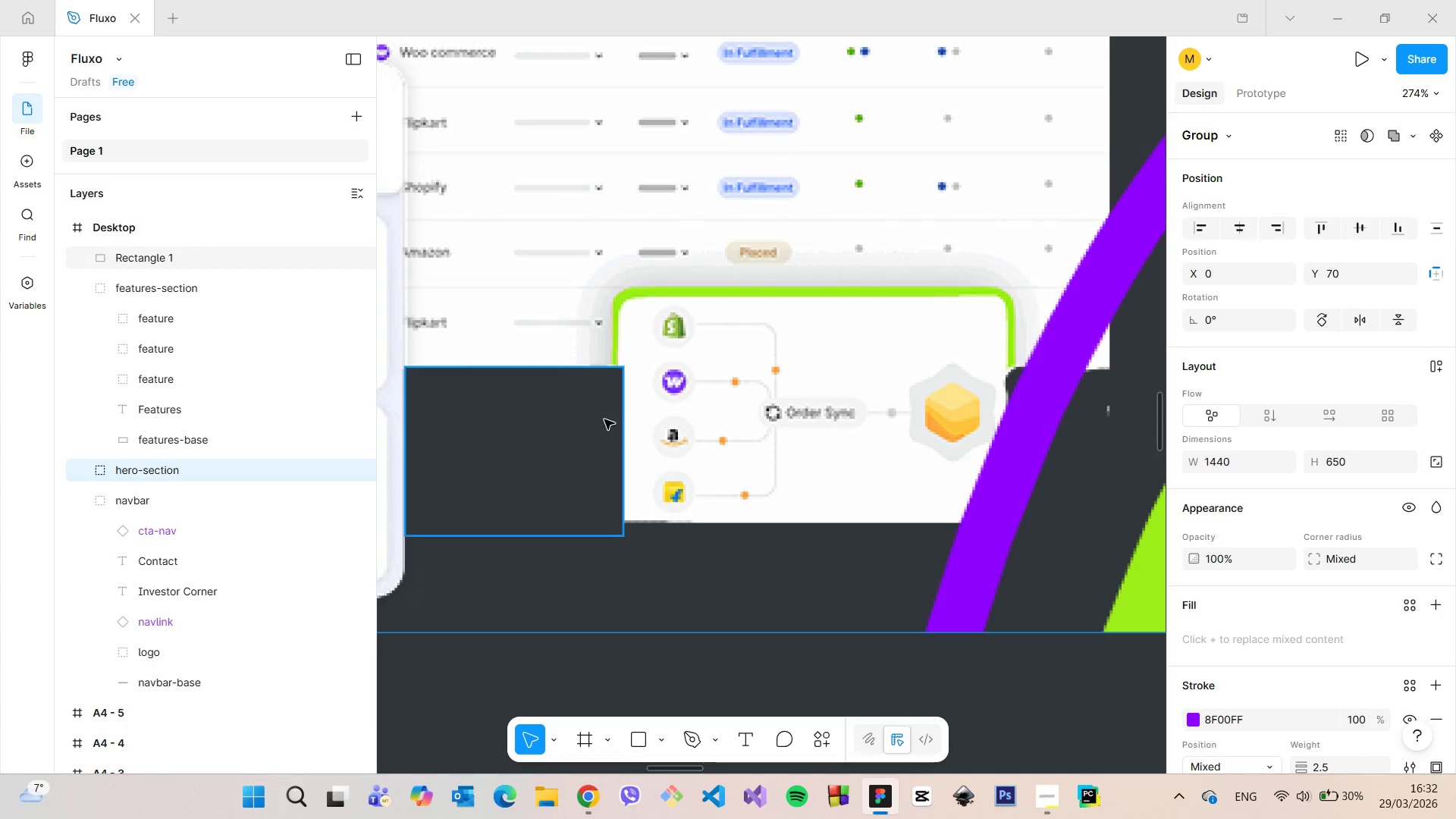 
left_click([595, 418])
 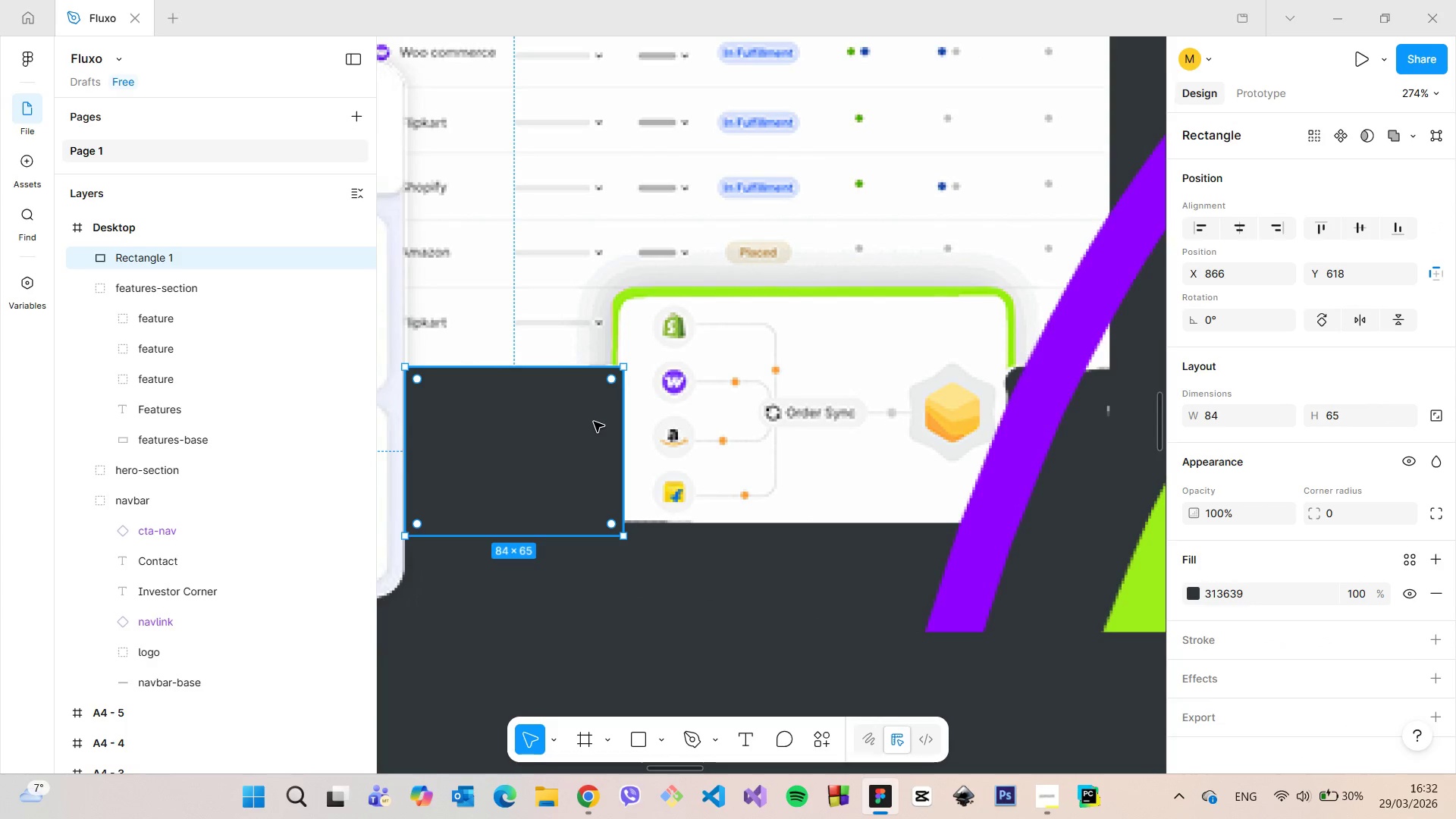 
left_click_drag(start_coordinate=[594, 422], to_coordinate=[754, 576])
 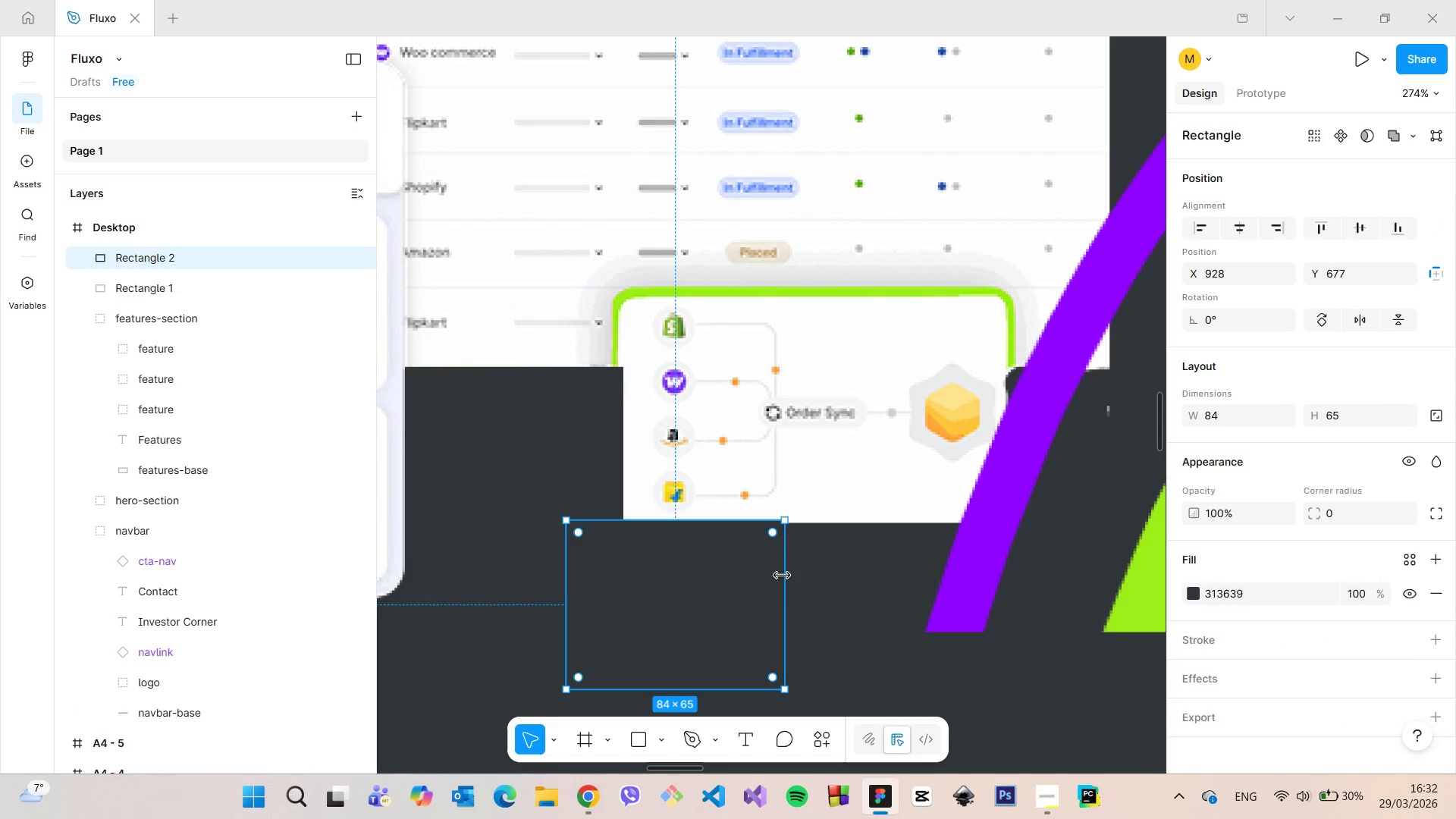 
hold_key(key=AltLeft, duration=1.51)
 